 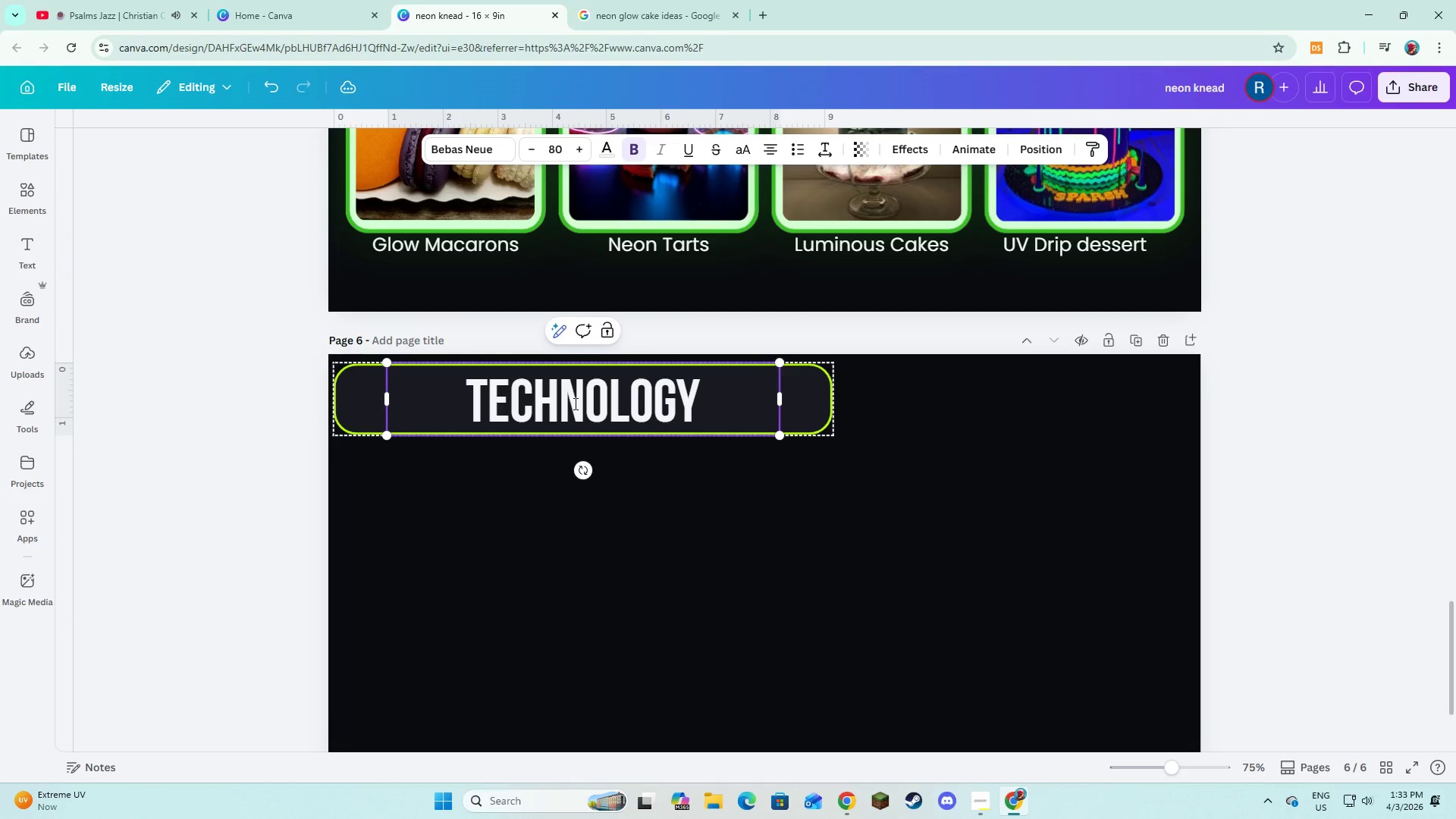 
left_click([830, 538])
 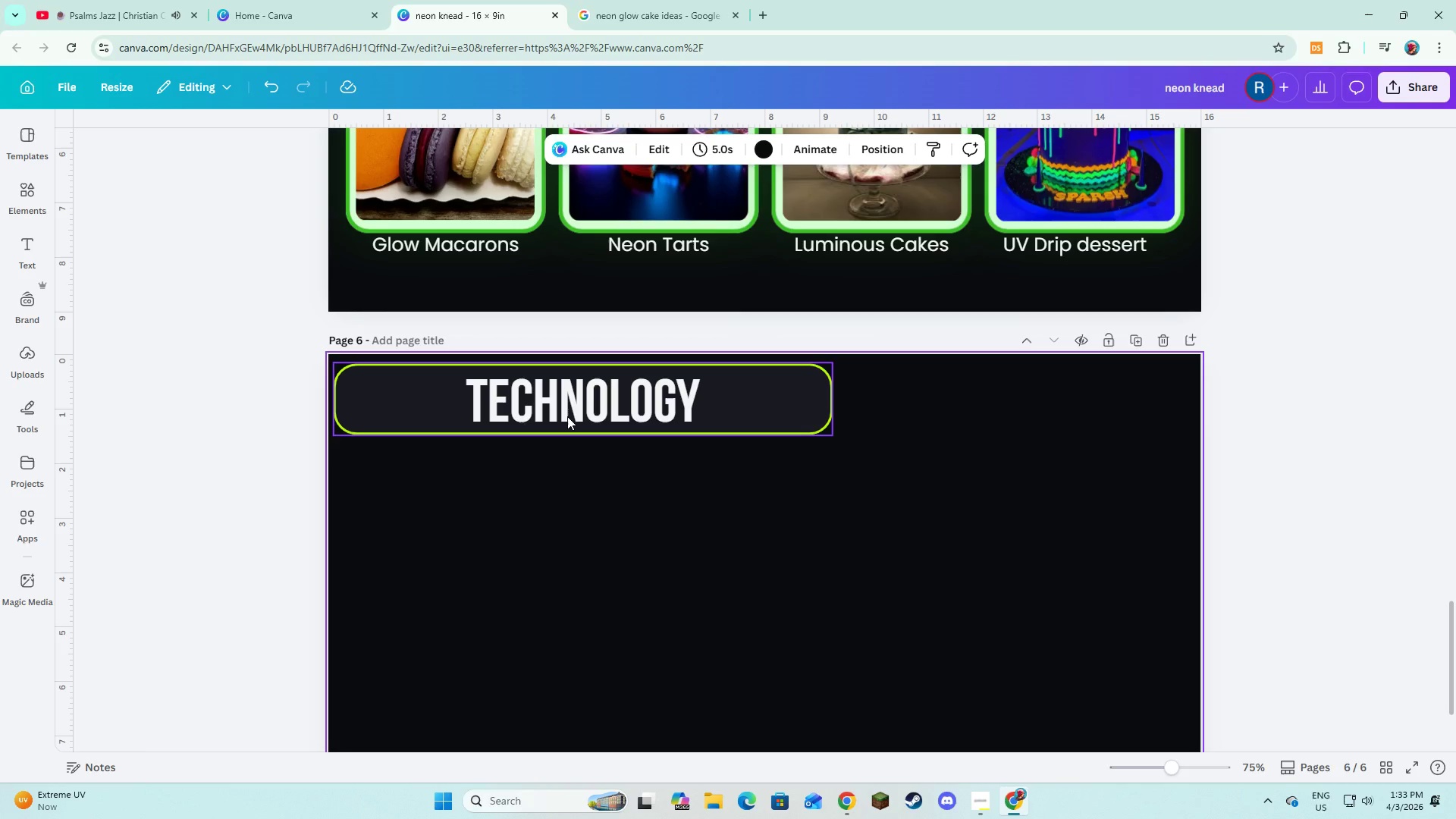 
left_click([567, 416])
 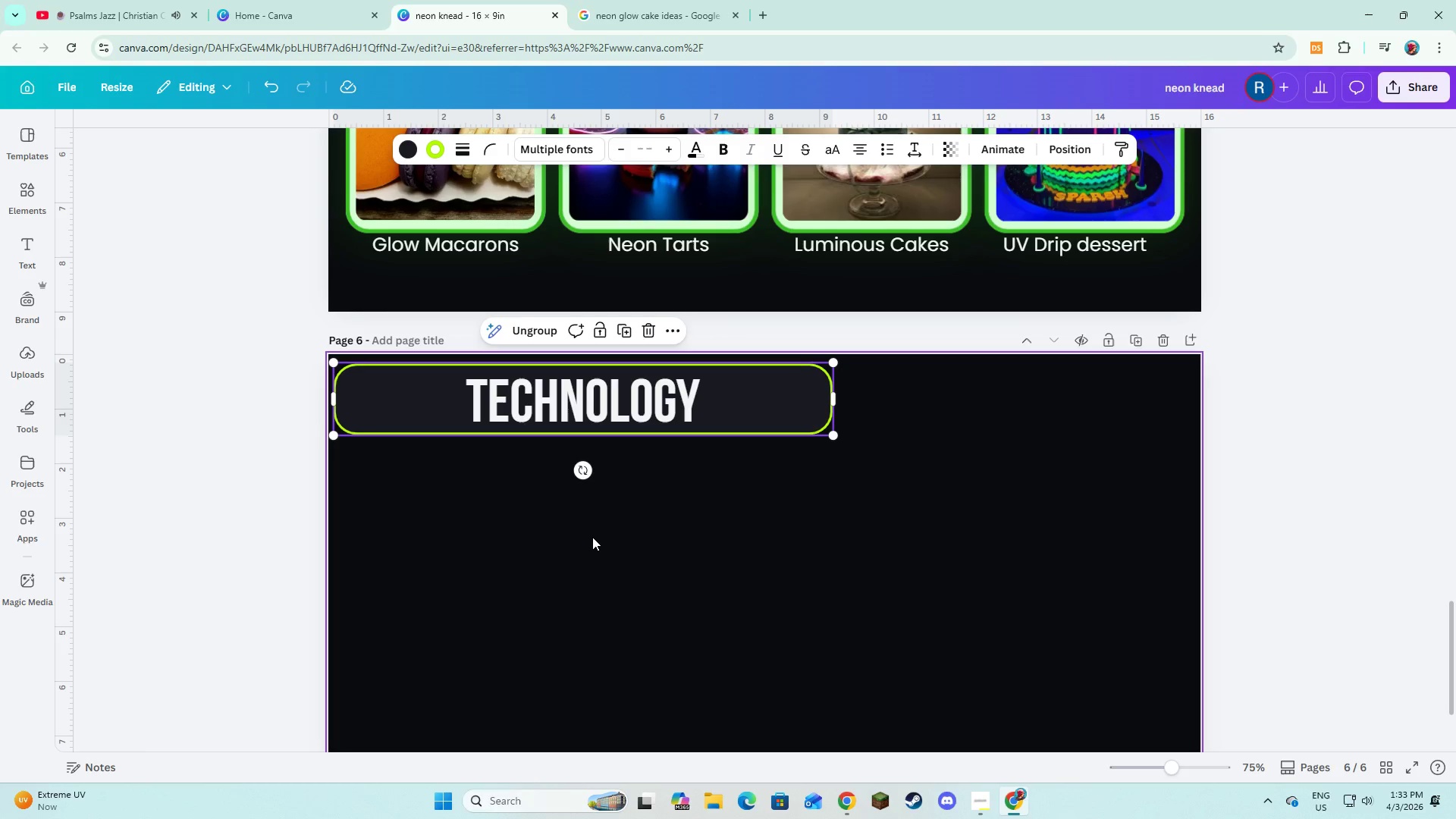 
left_click([592, 537])
 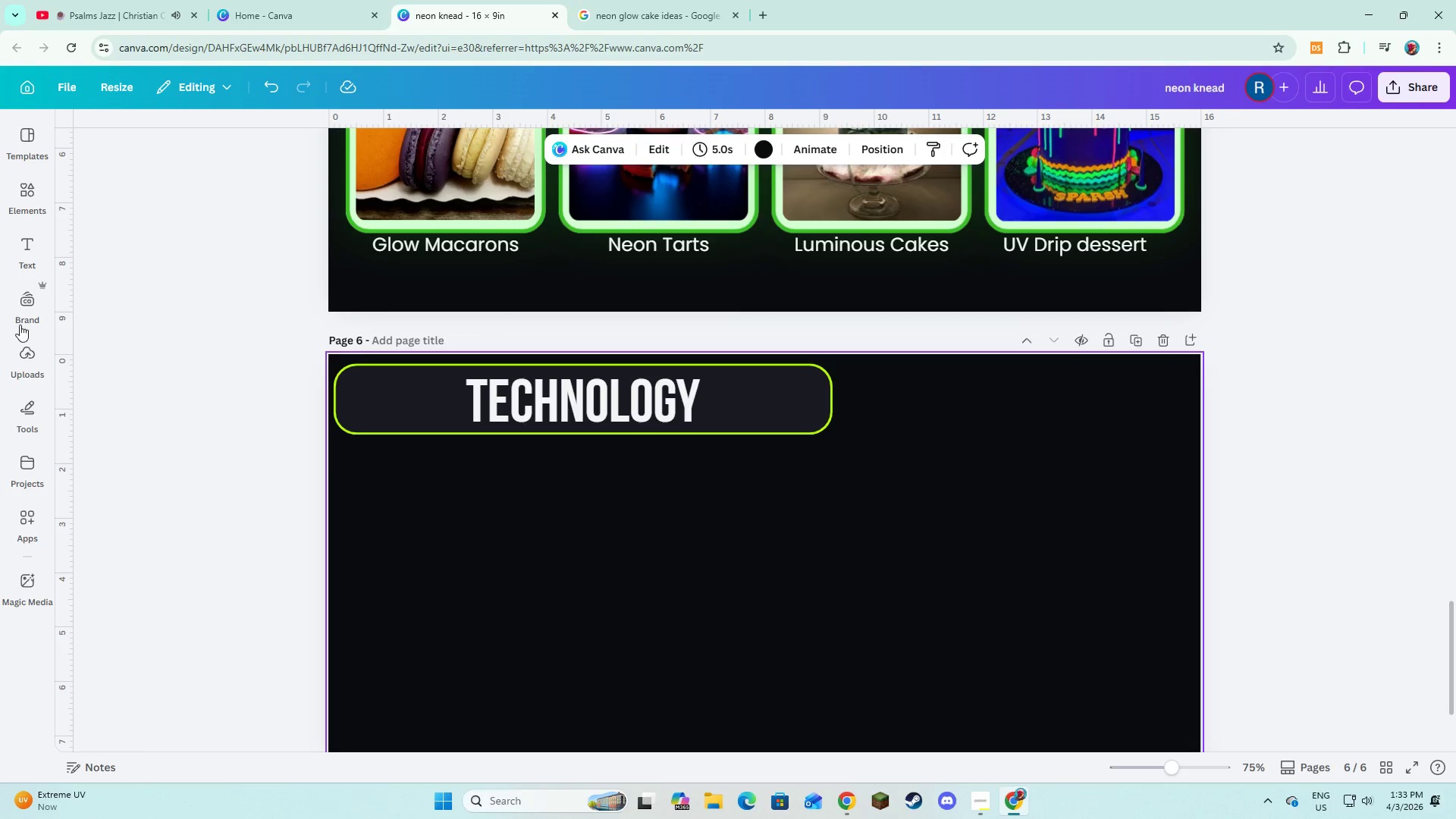 
left_click([17, 254])
 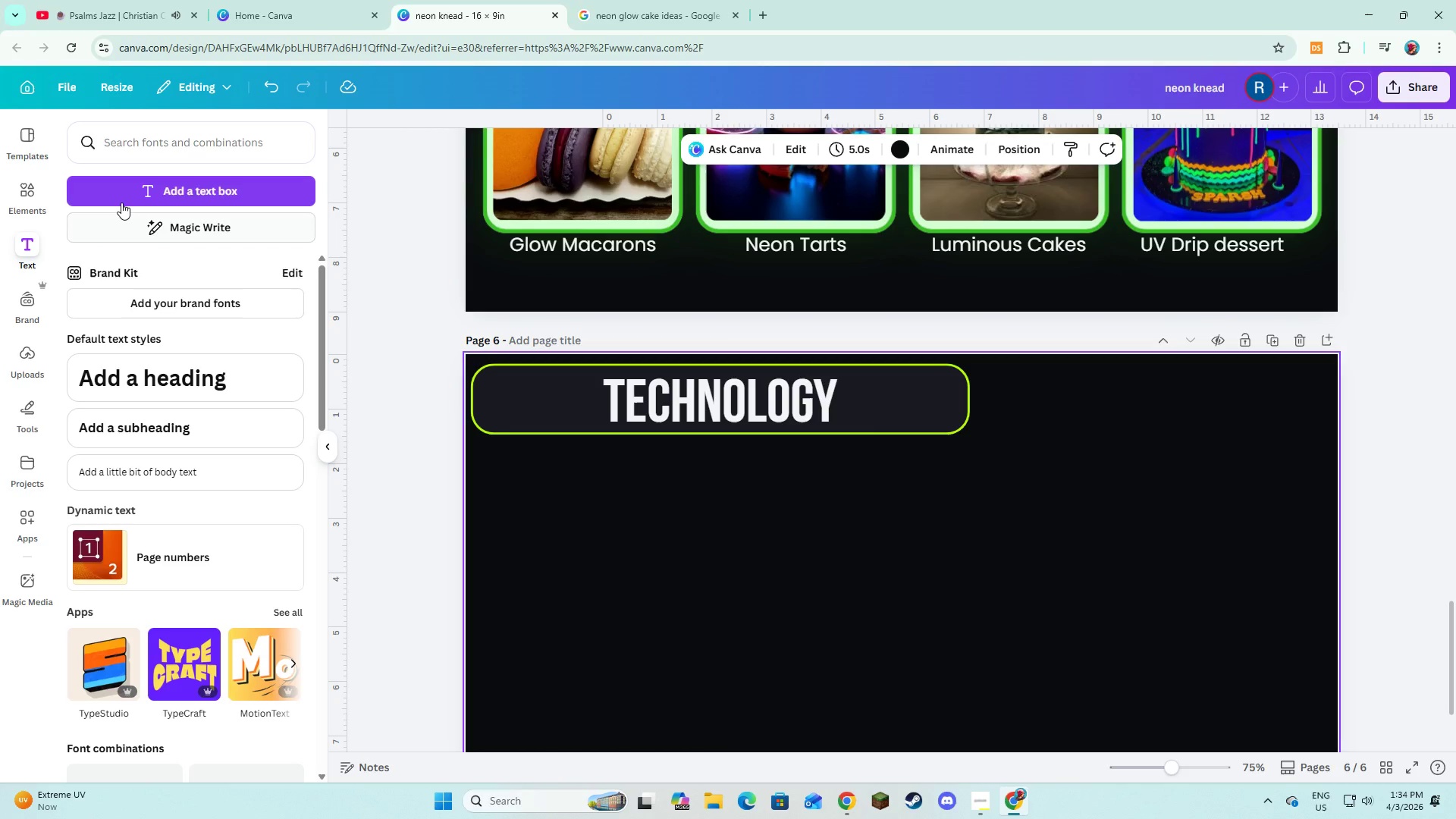 
left_click([121, 202])
 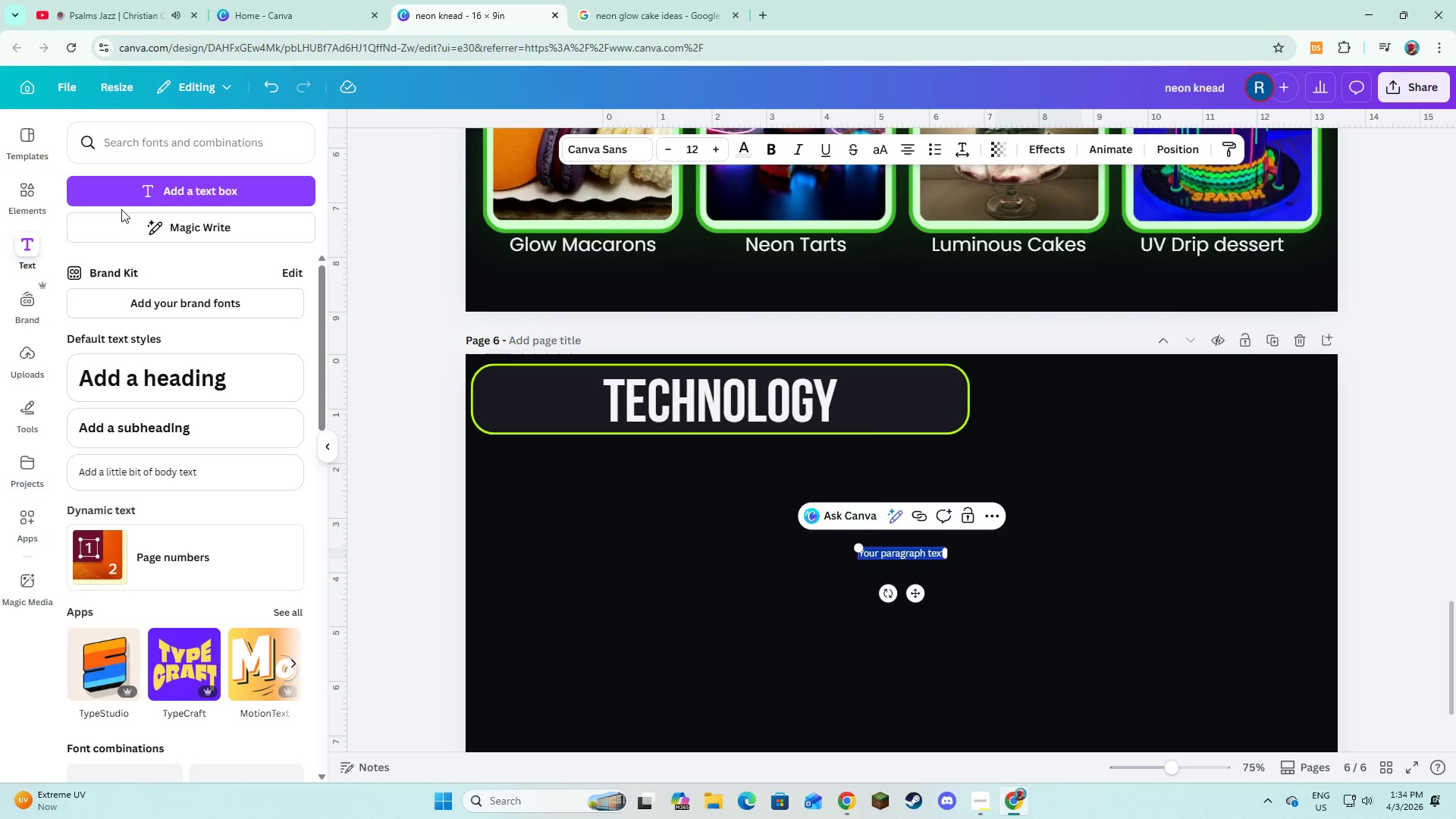 
type(Botanical Source)
 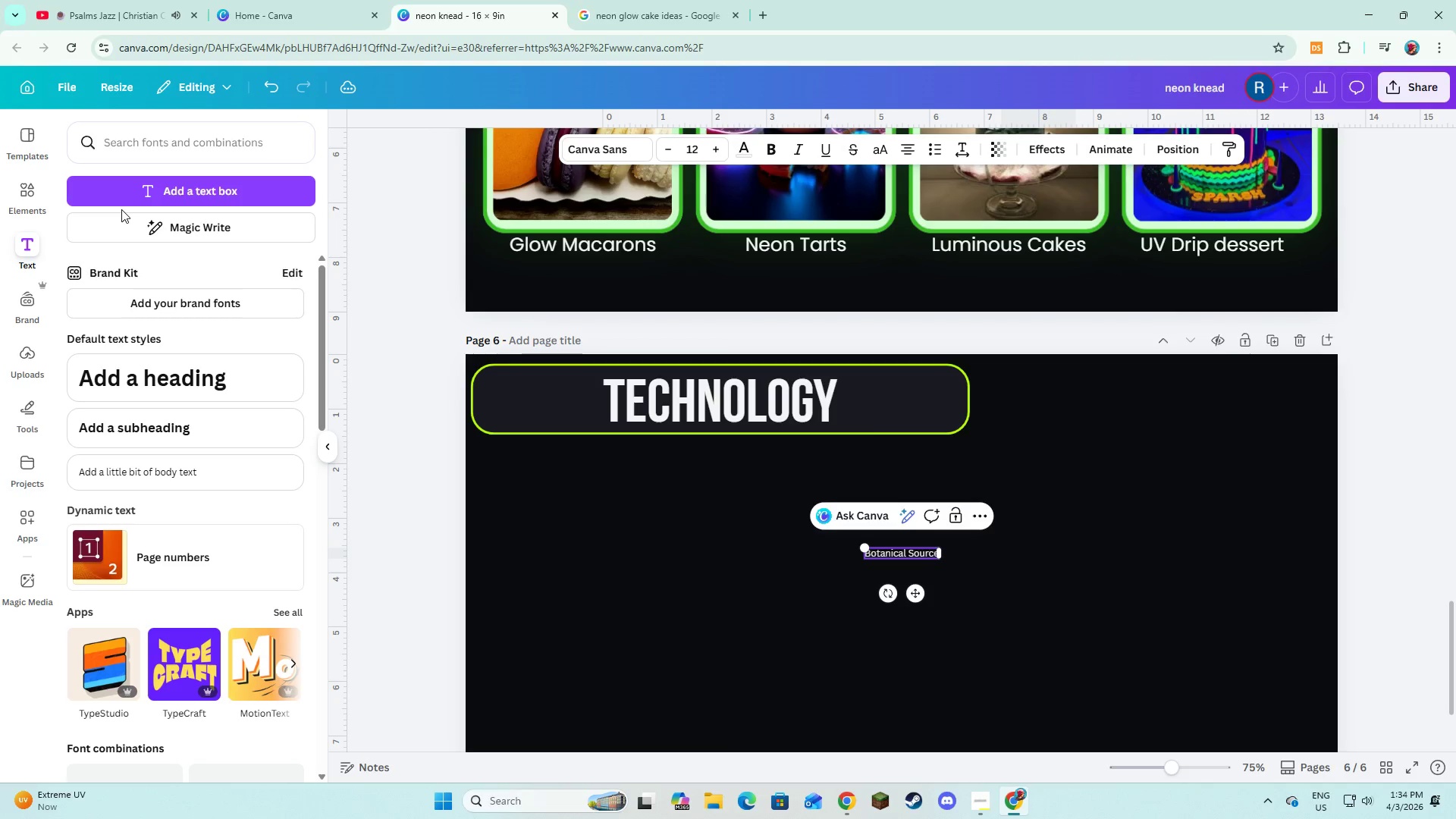 
key(Control+A)
 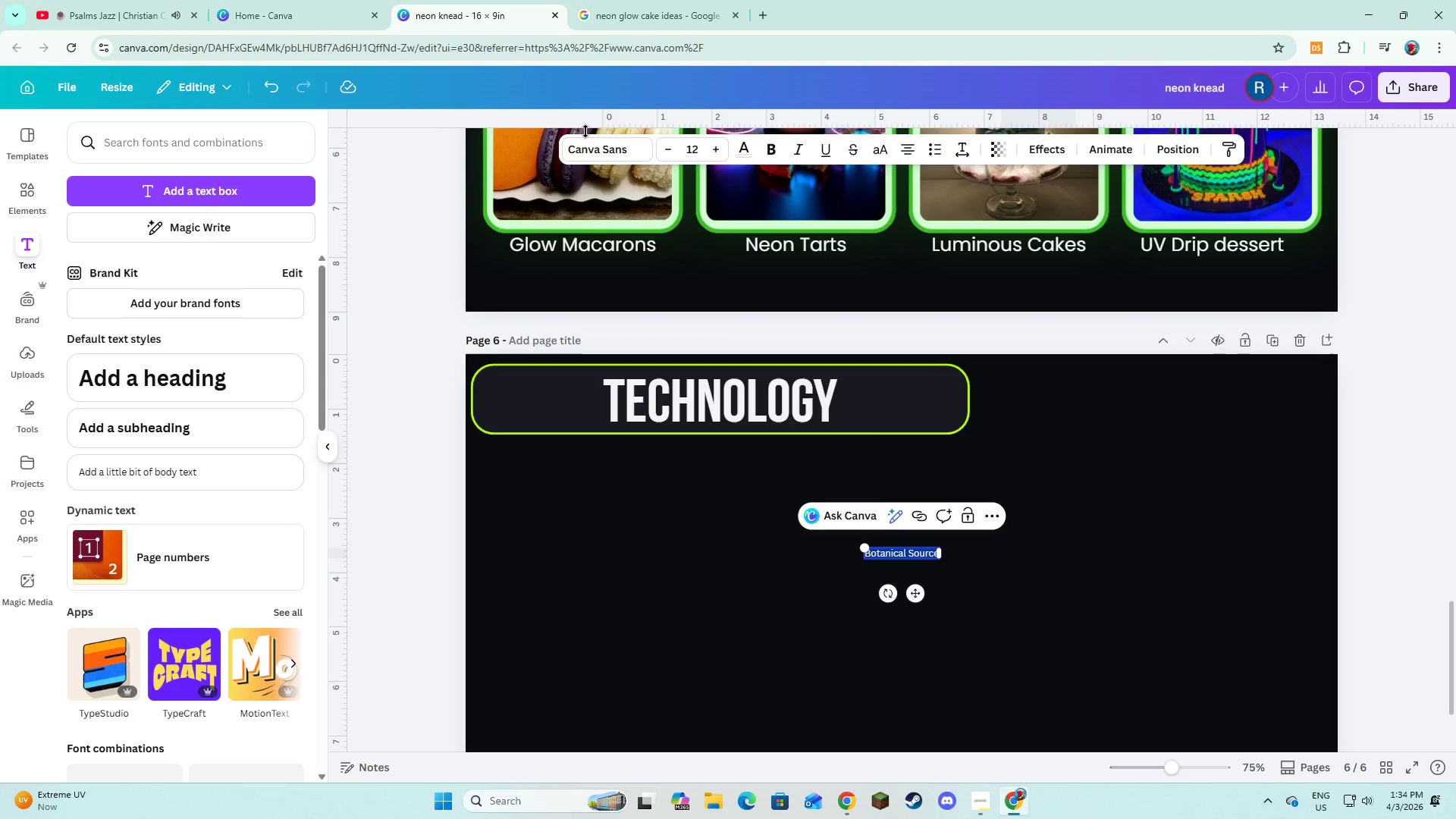 
left_click([589, 145])
 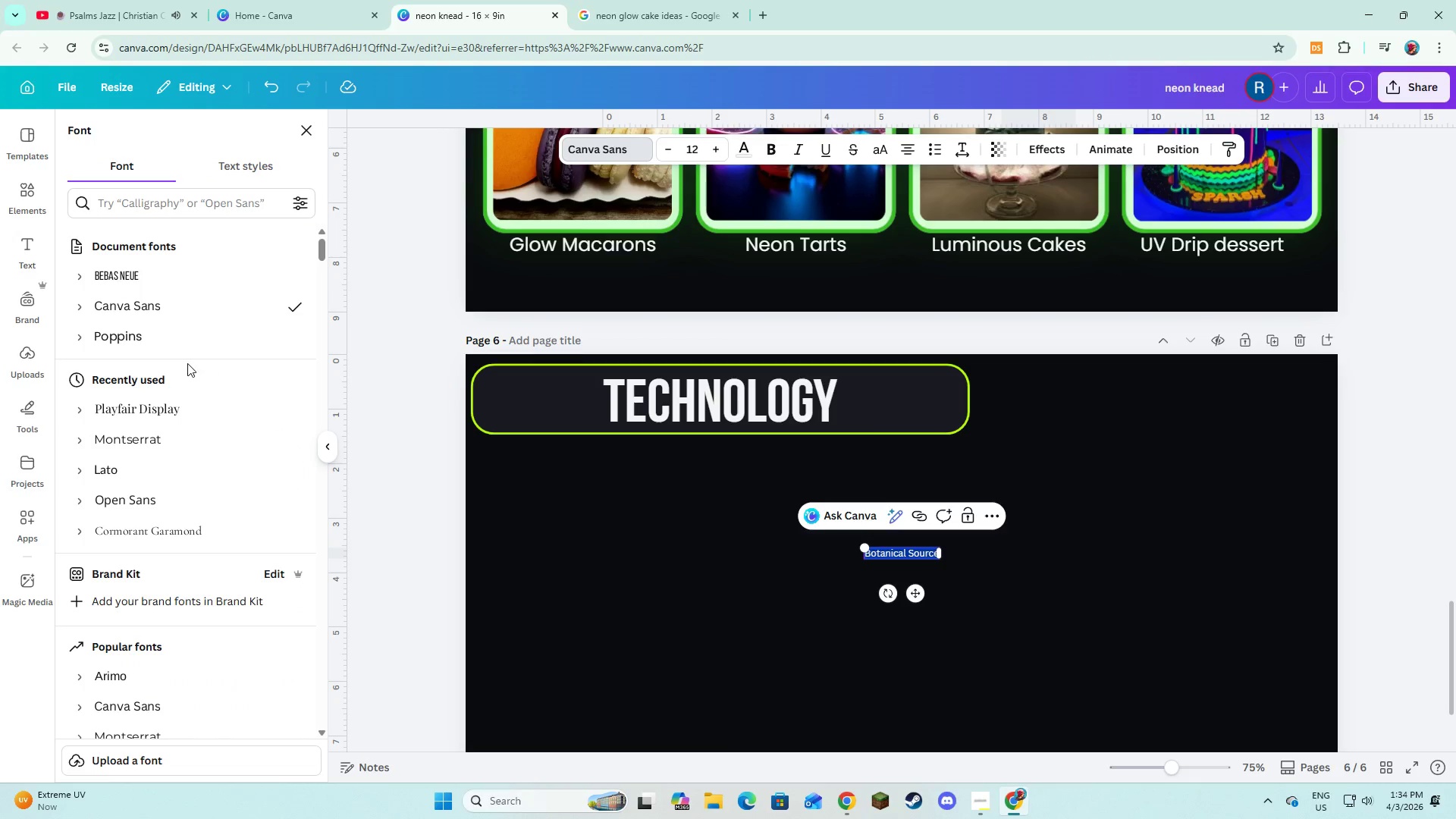 
left_click([176, 329])
 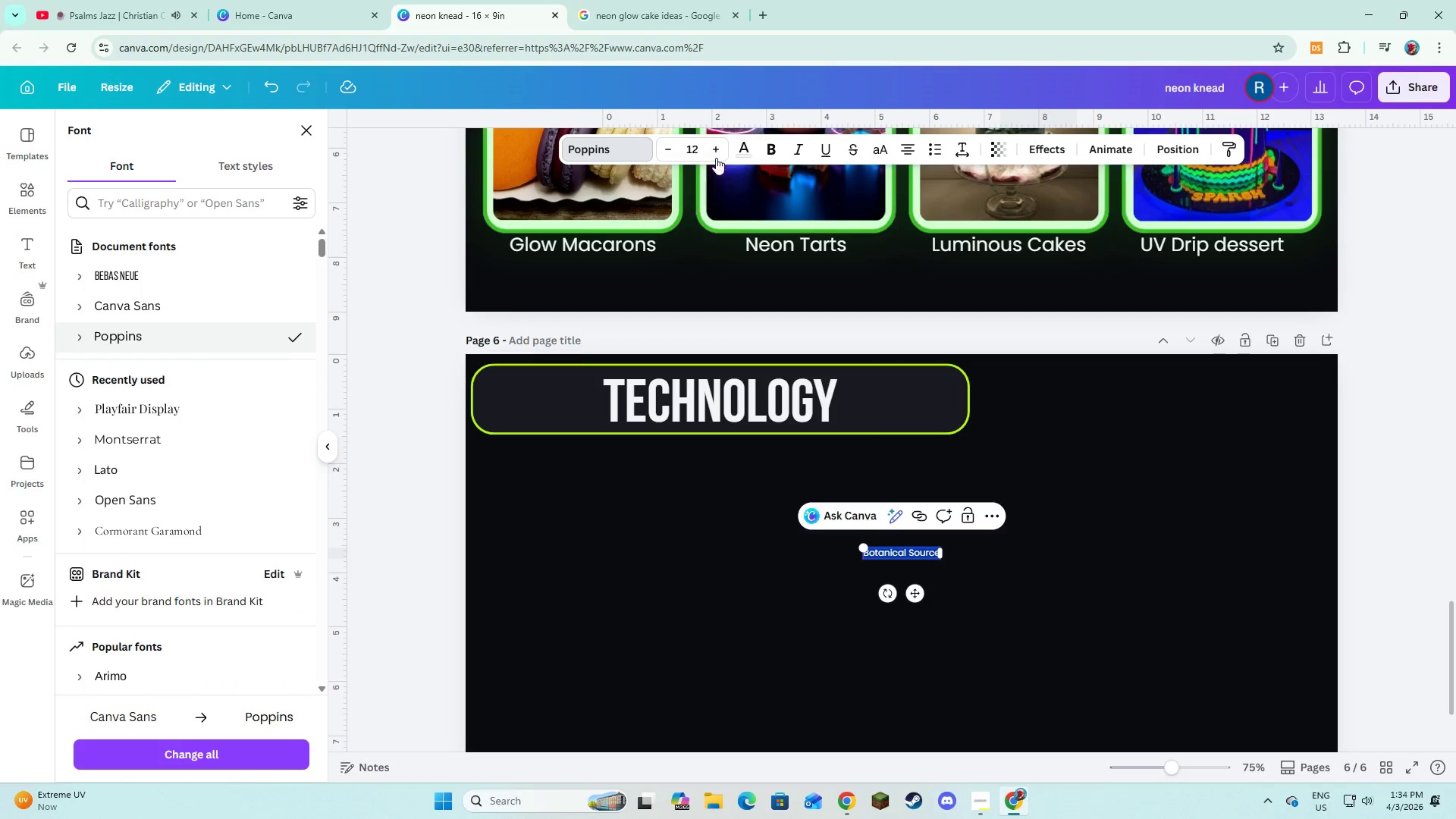 
double_click([717, 146])
 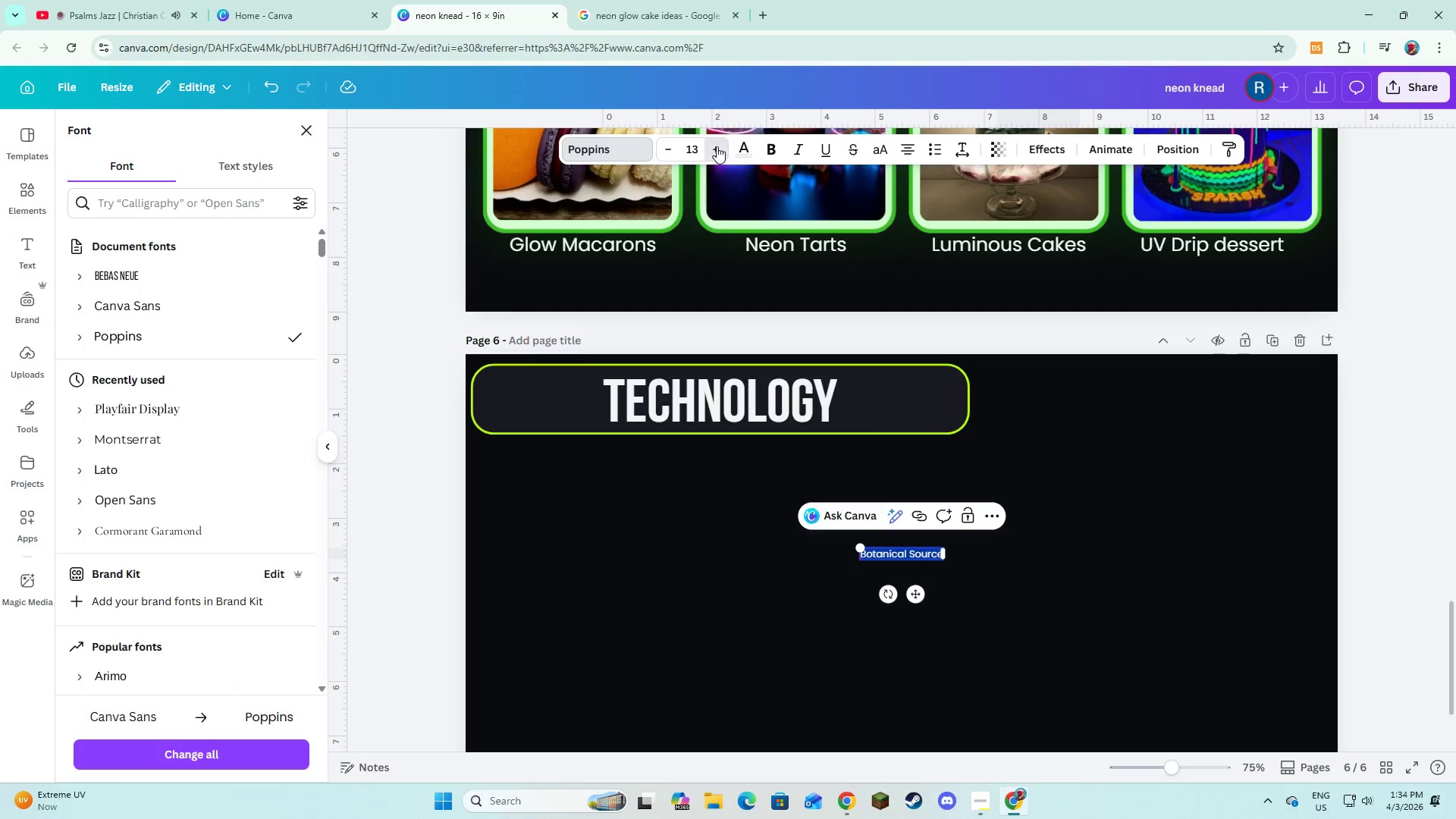 
triple_click([717, 146])
 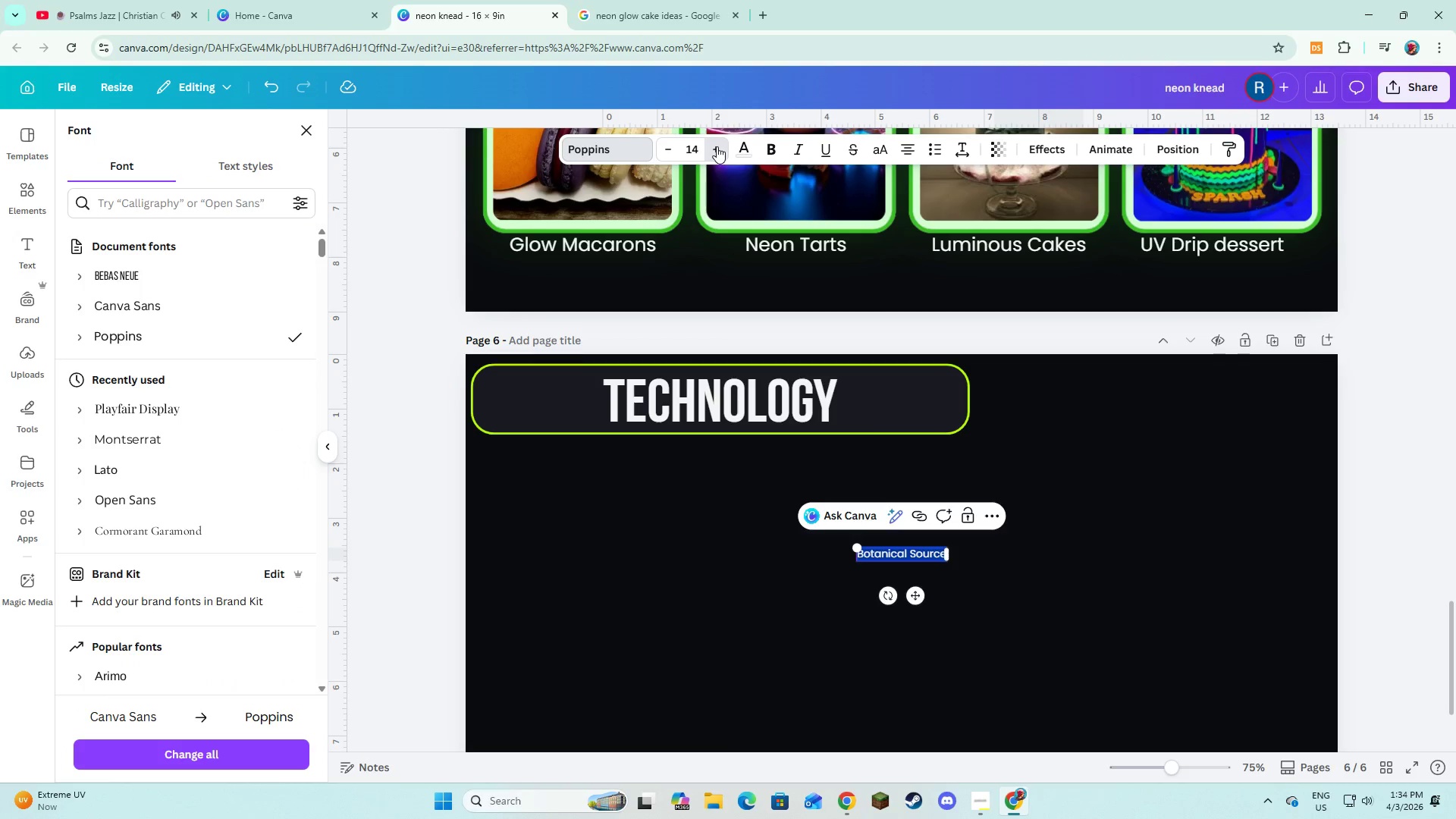 
triple_click([717, 146])
 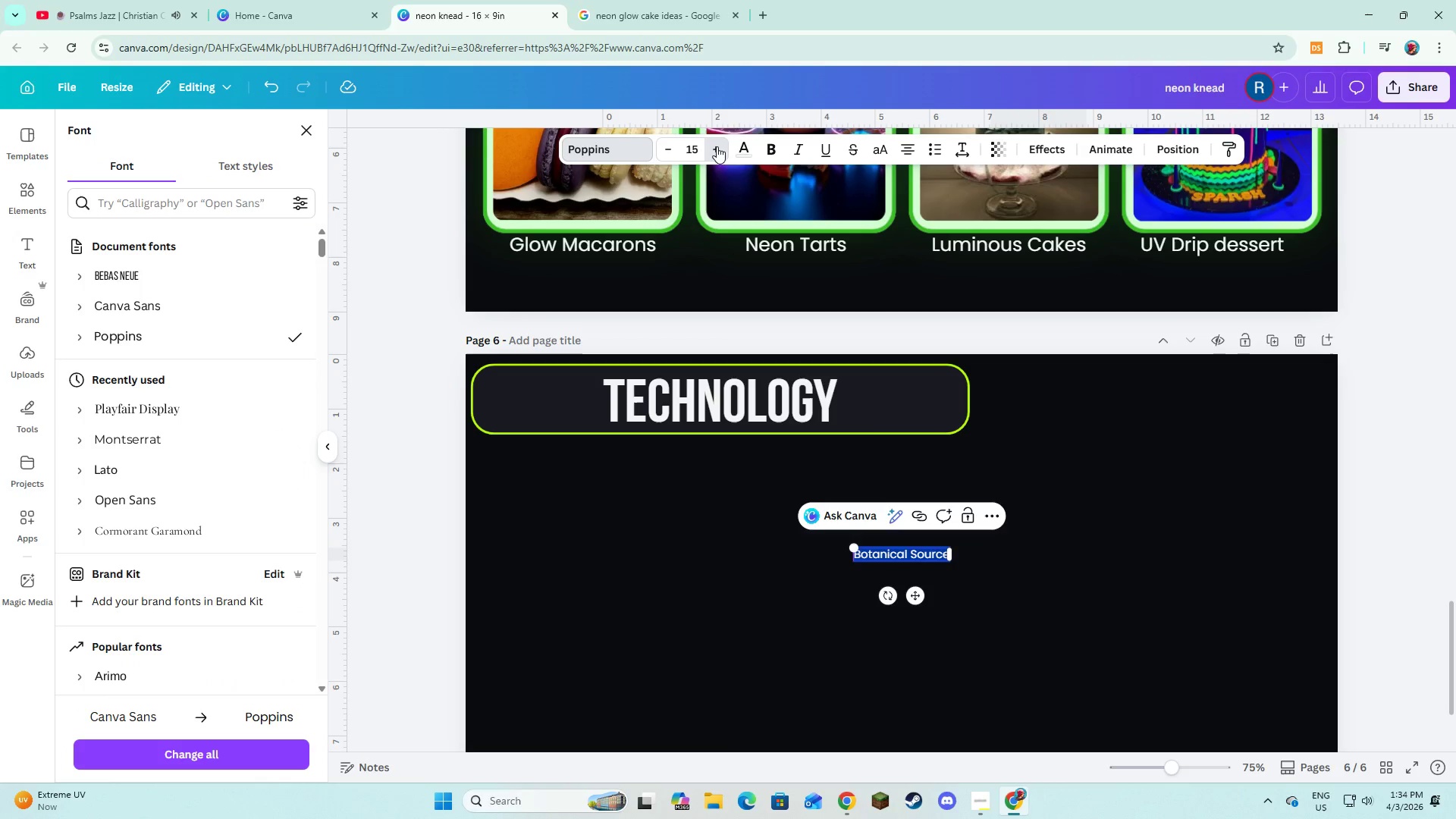 
triple_click([717, 146])
 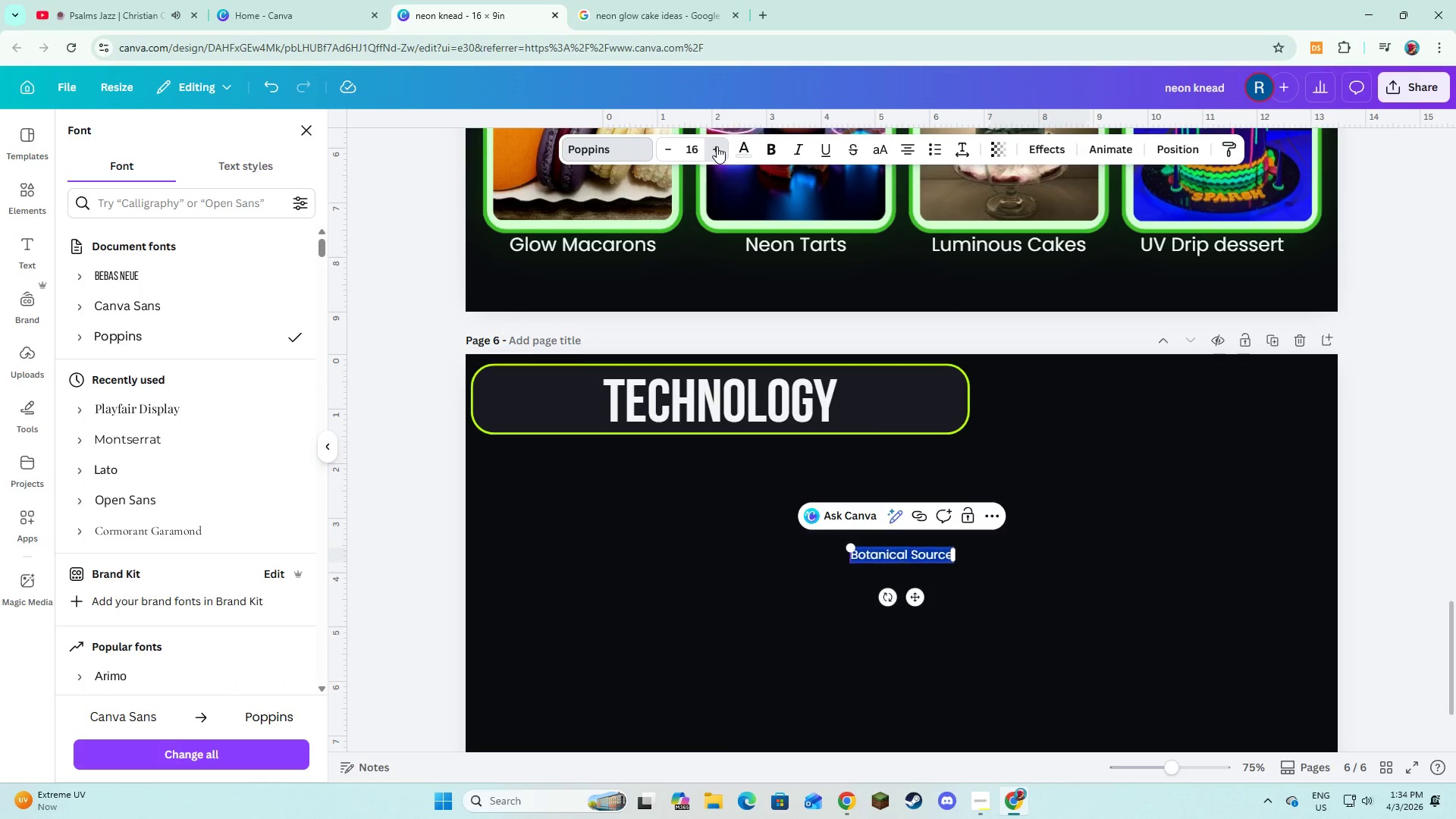 
triple_click([717, 146])
 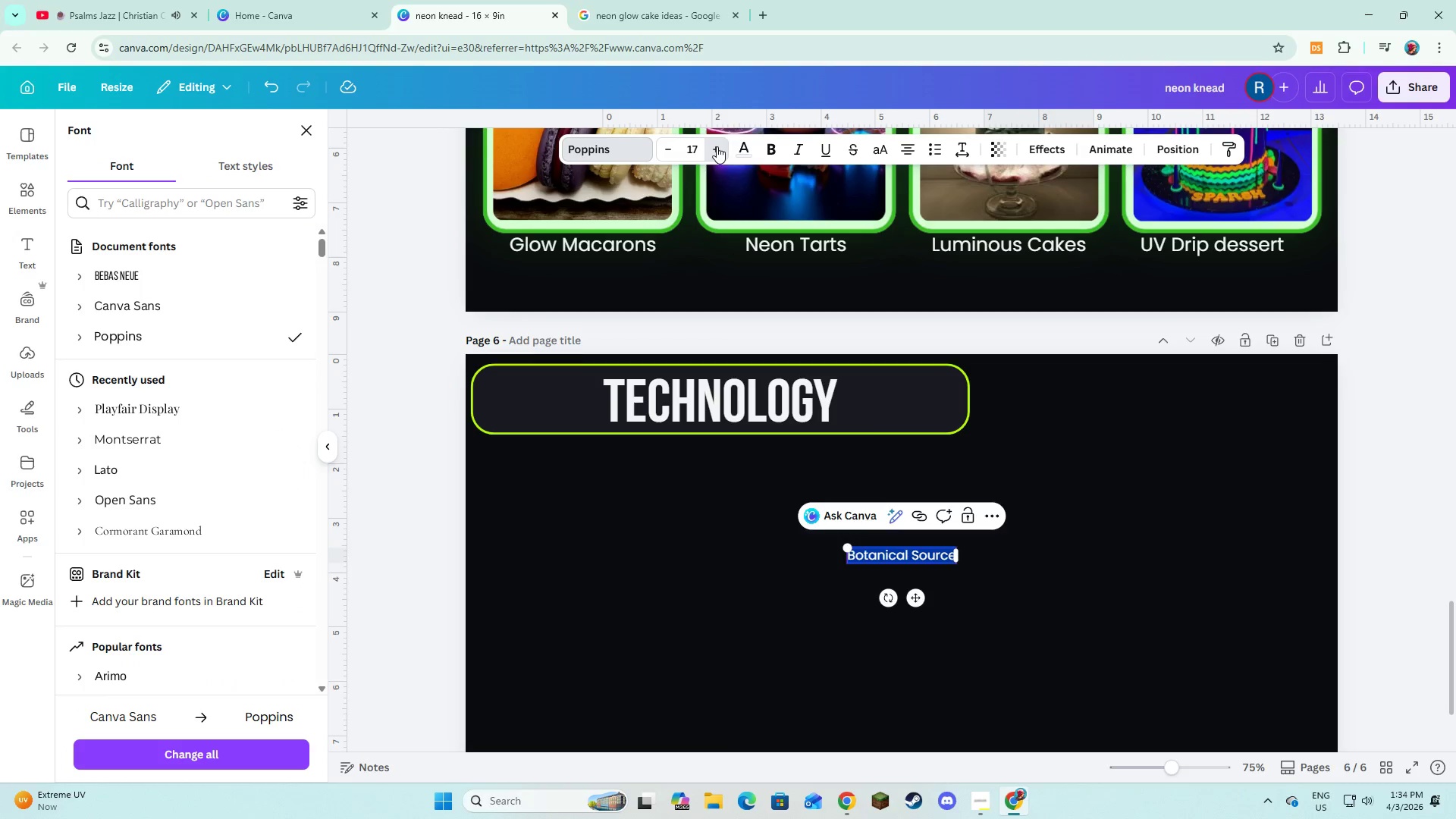 
triple_click([717, 146])
 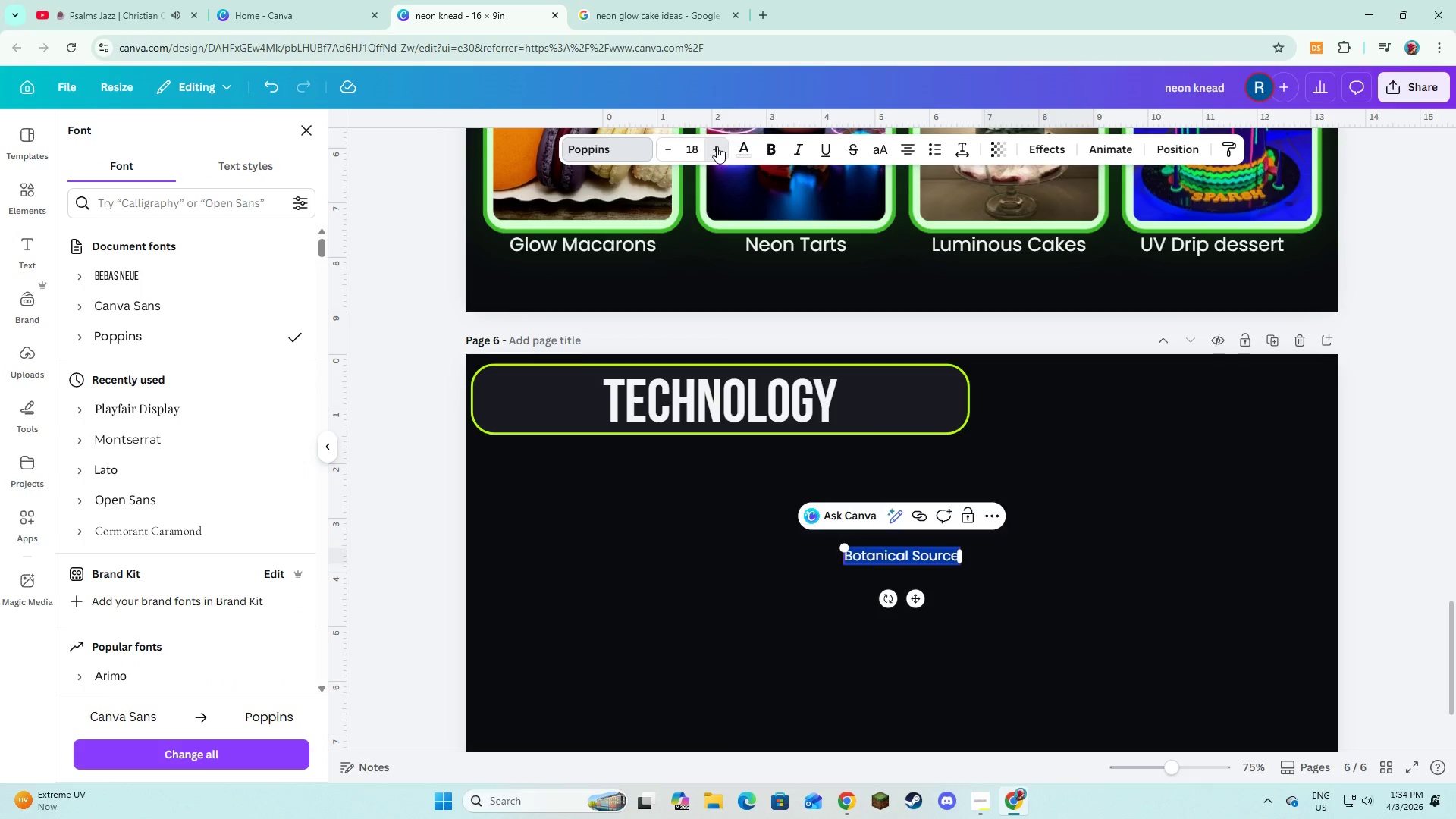 
triple_click([717, 146])
 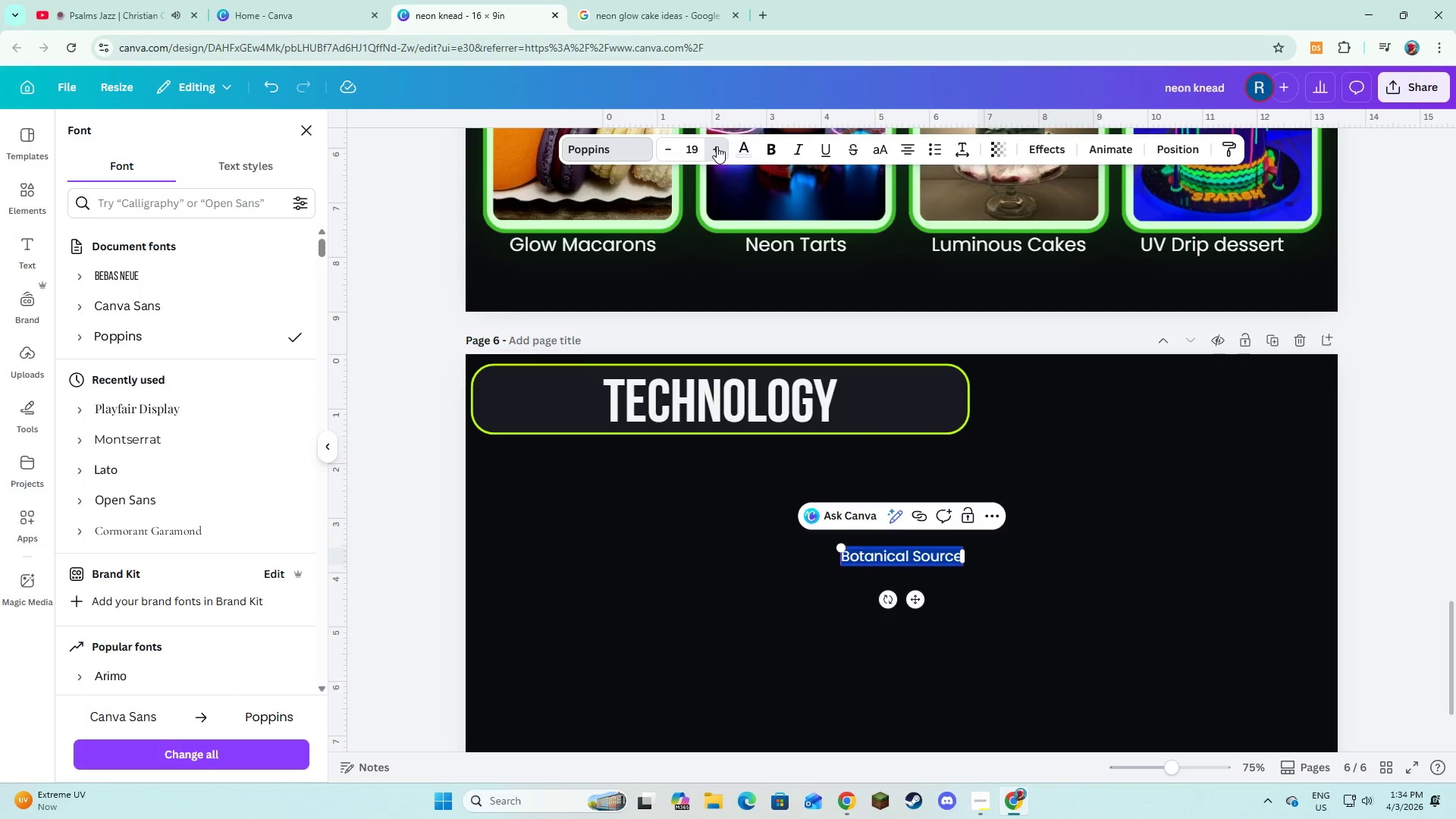 
triple_click([717, 146])
 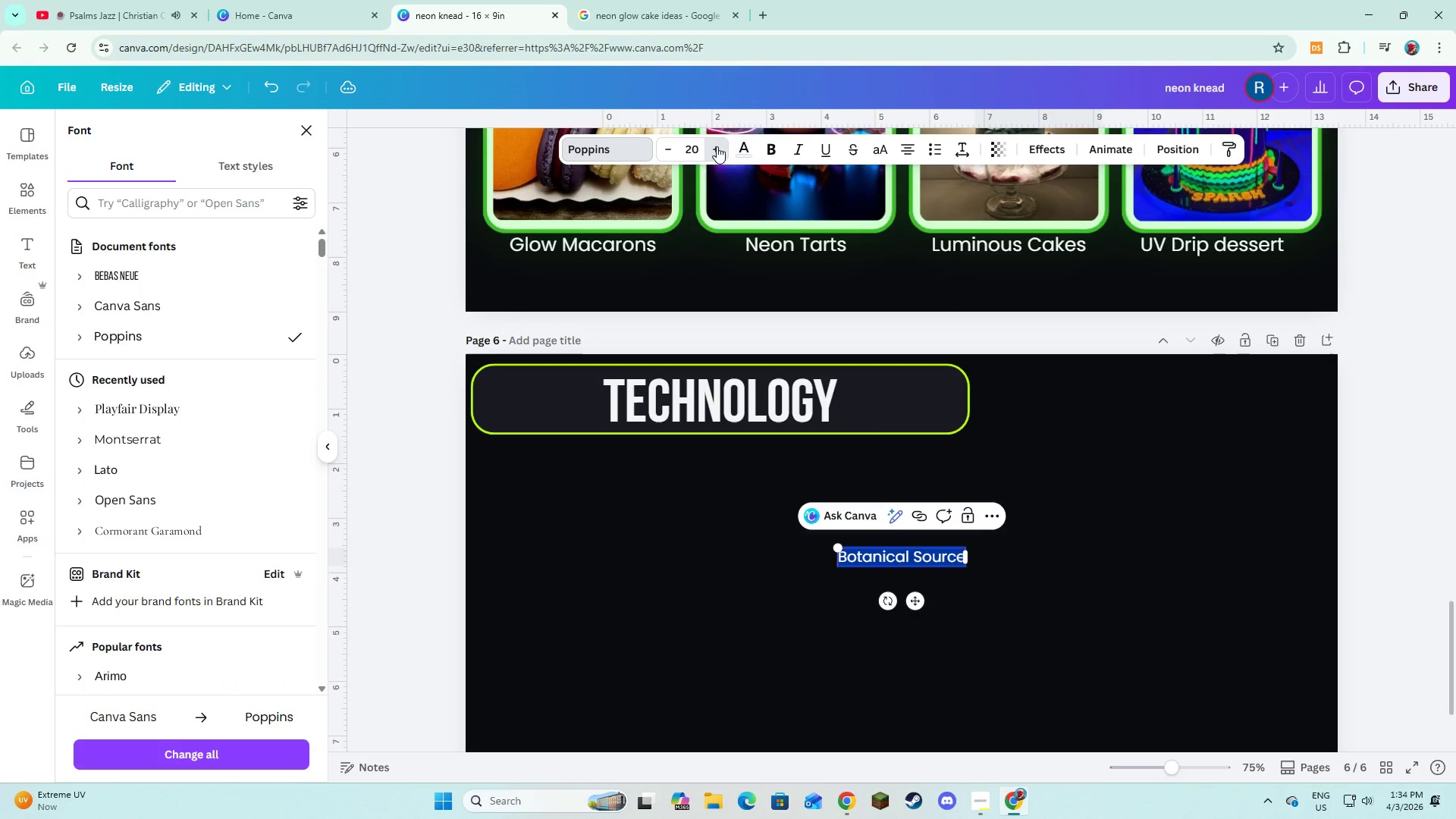 
triple_click([717, 146])
 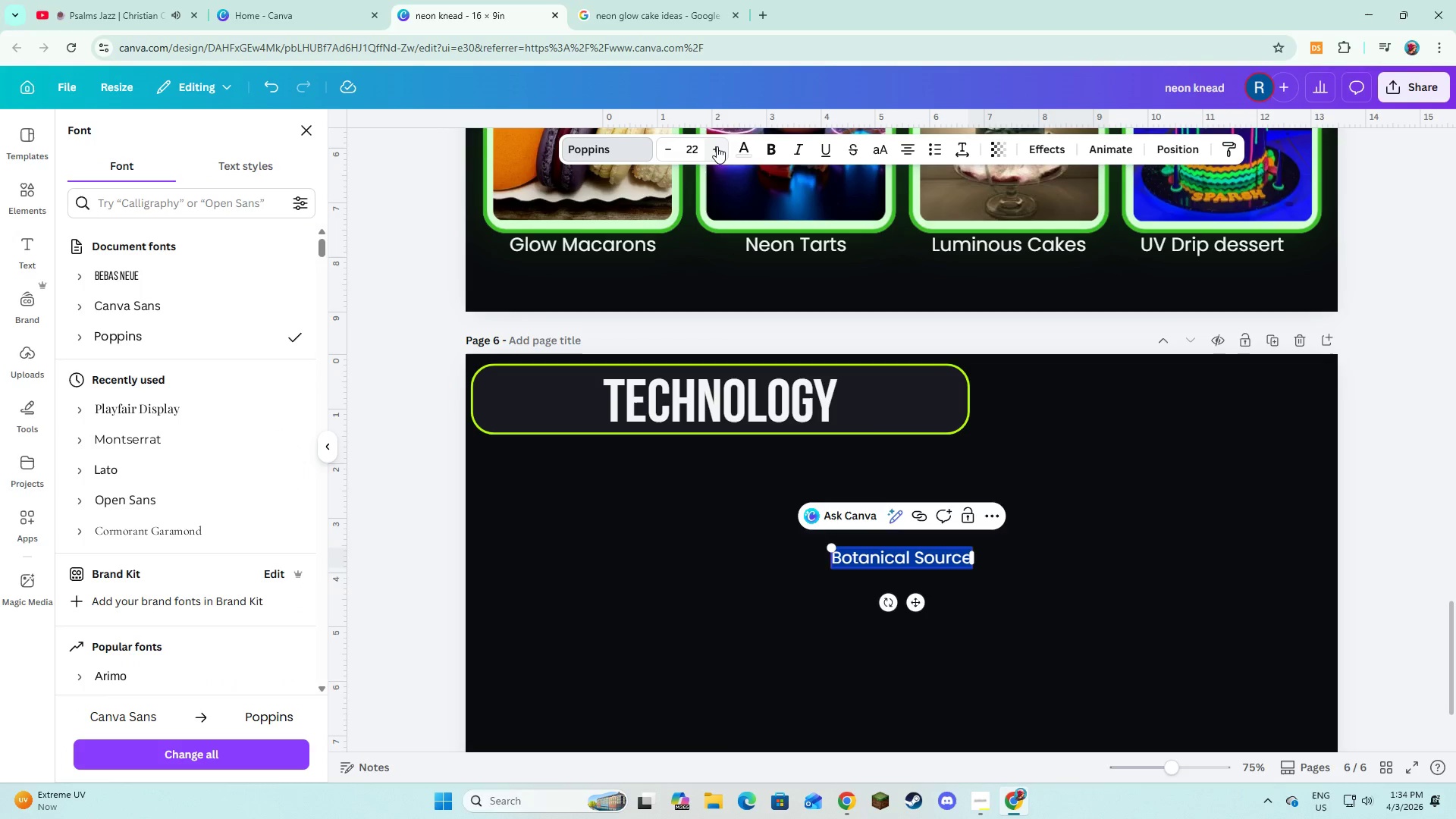 
left_click([717, 146])
 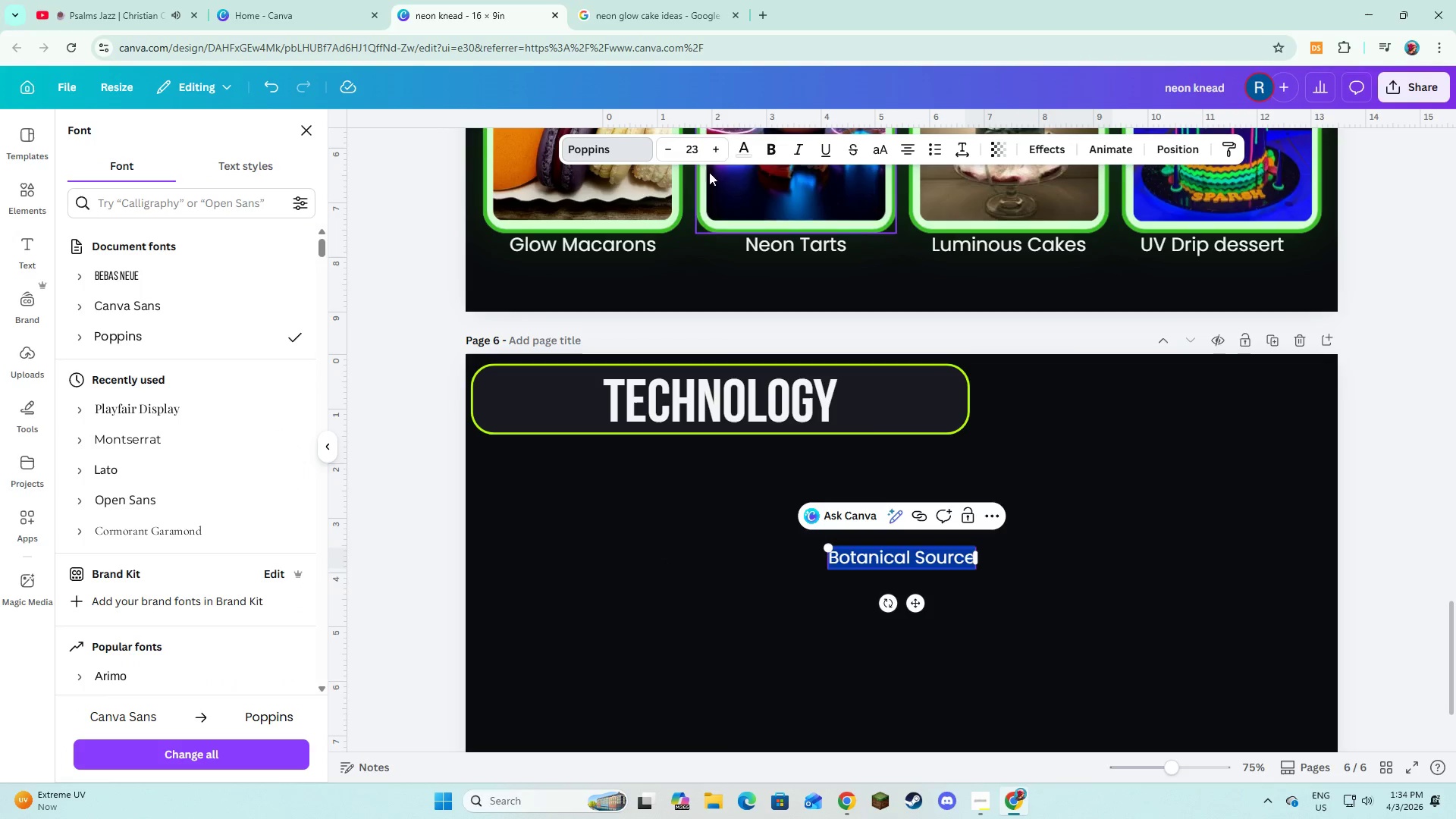 
double_click([717, 155])
 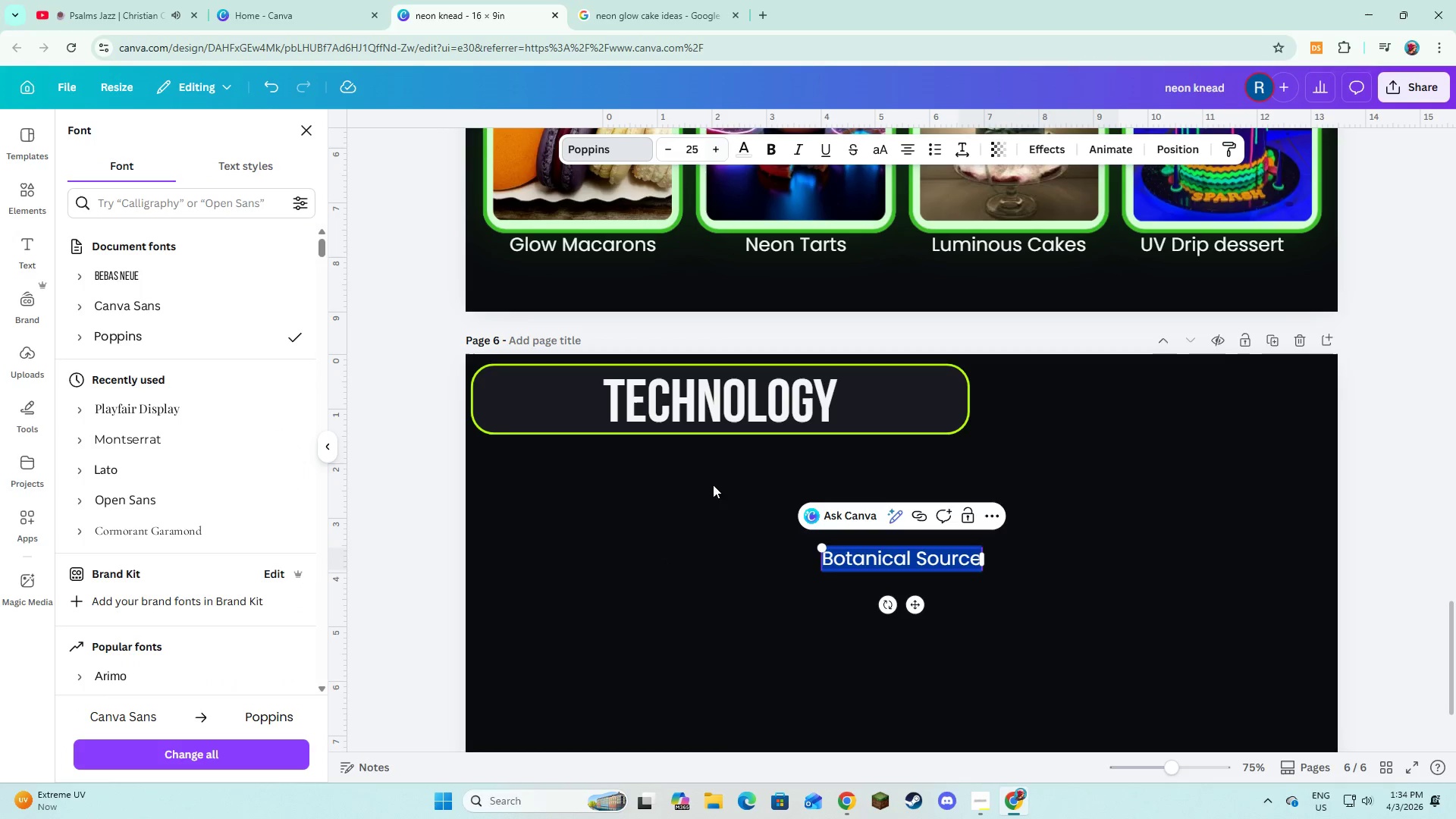 
triple_click([719, 529])
 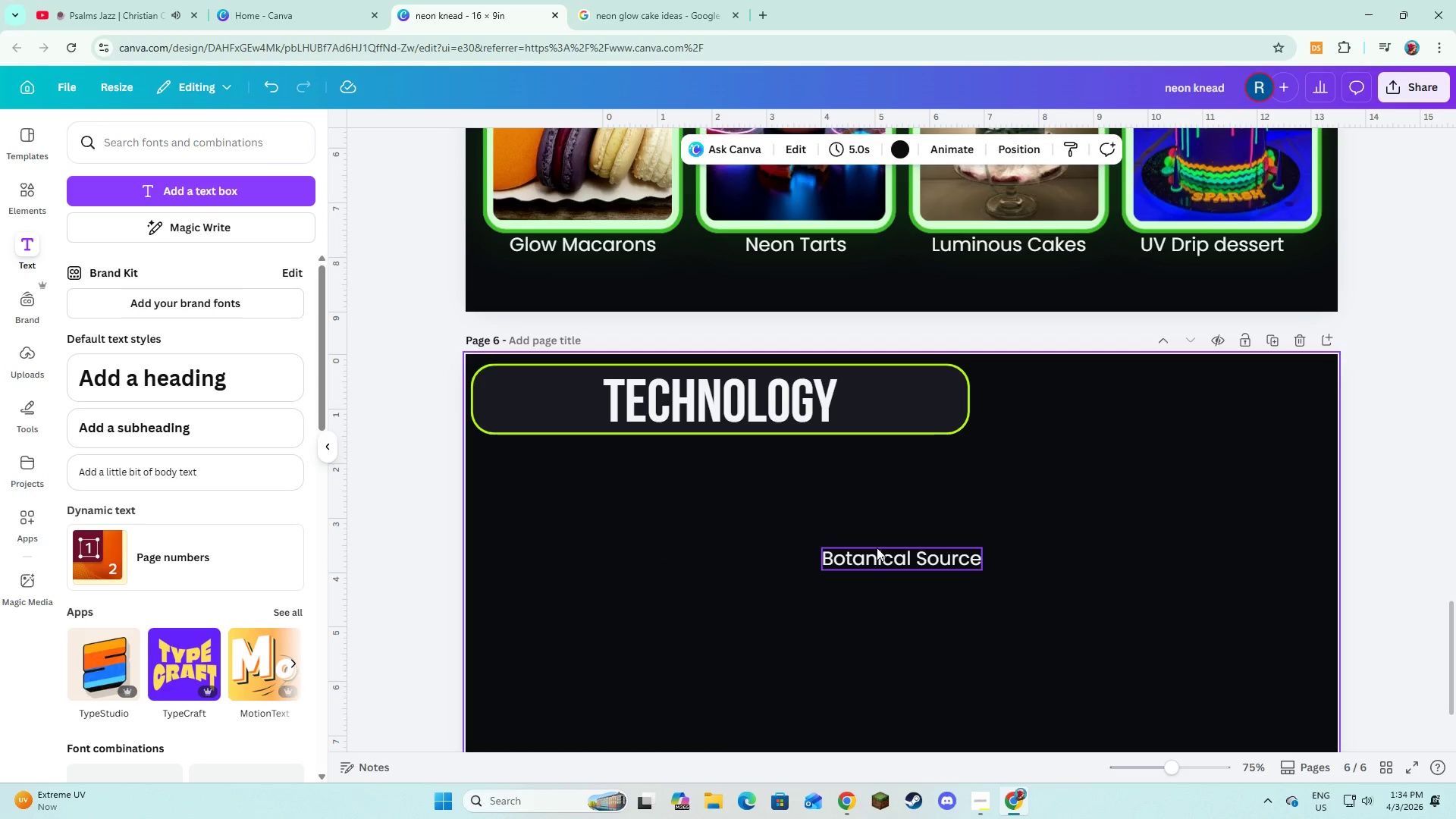 
left_click([877, 549])
 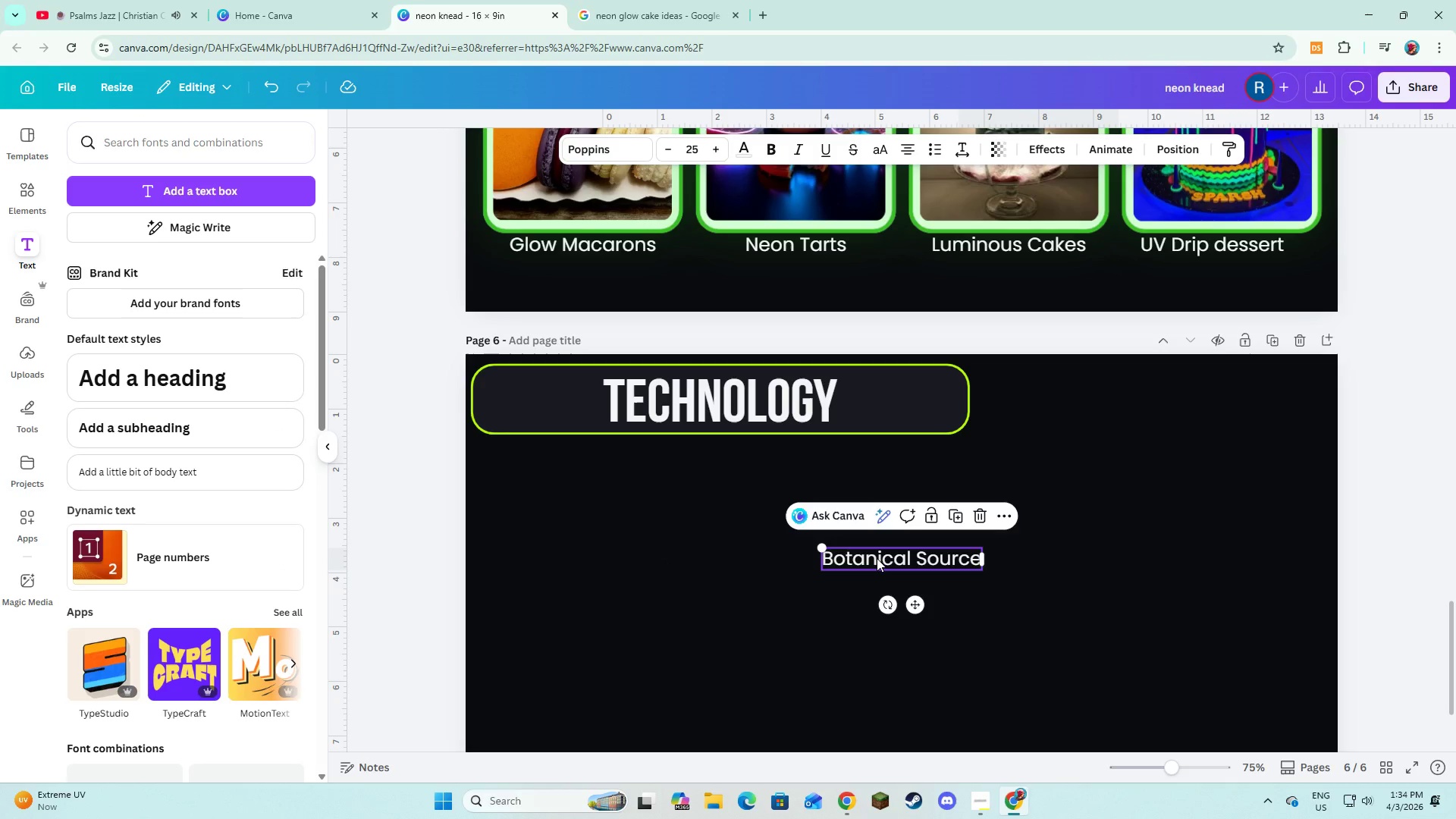 
left_click_drag(start_coordinate=[877, 558], to_coordinate=[875, 501])
 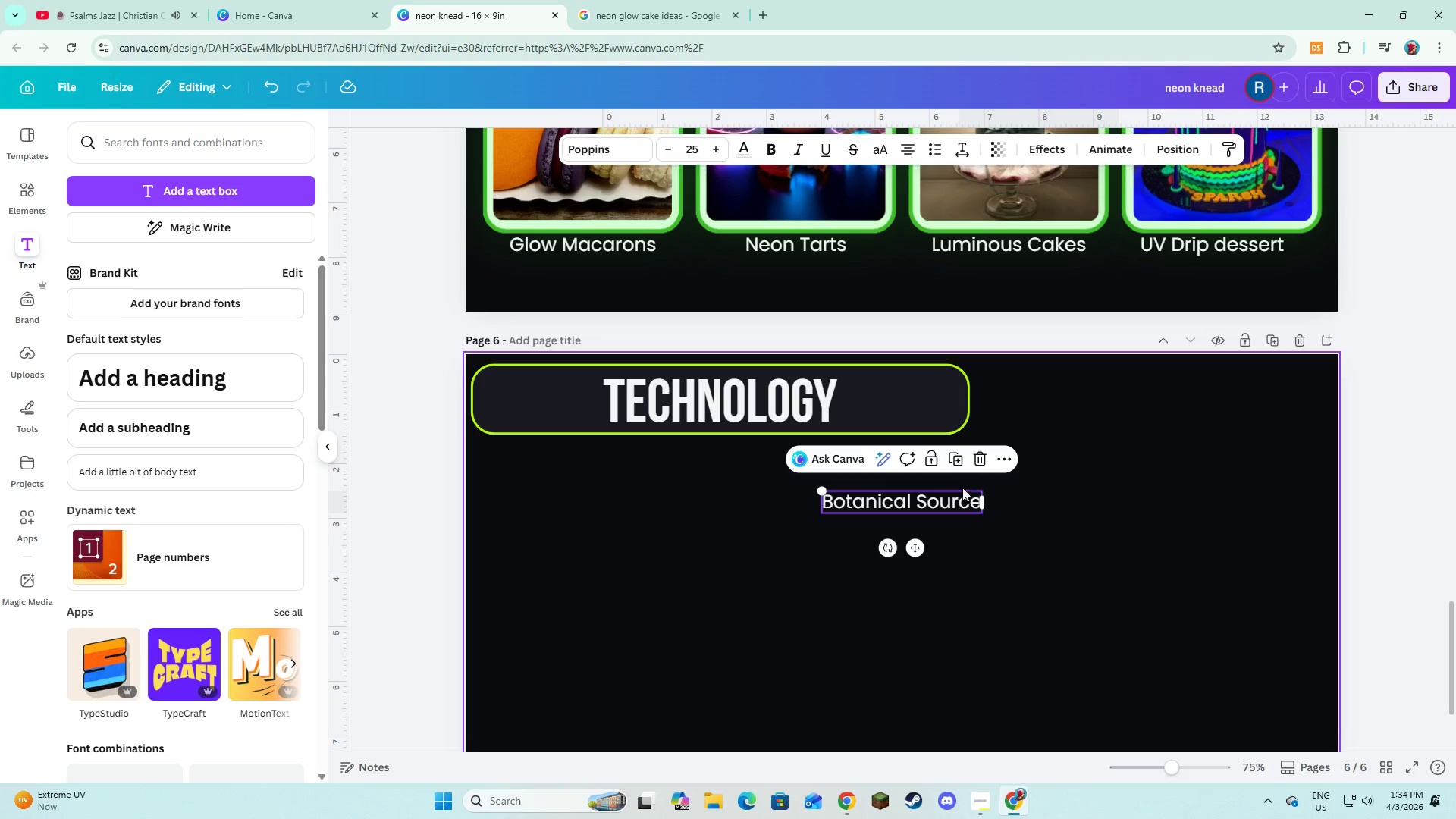 
left_click([954, 460])
 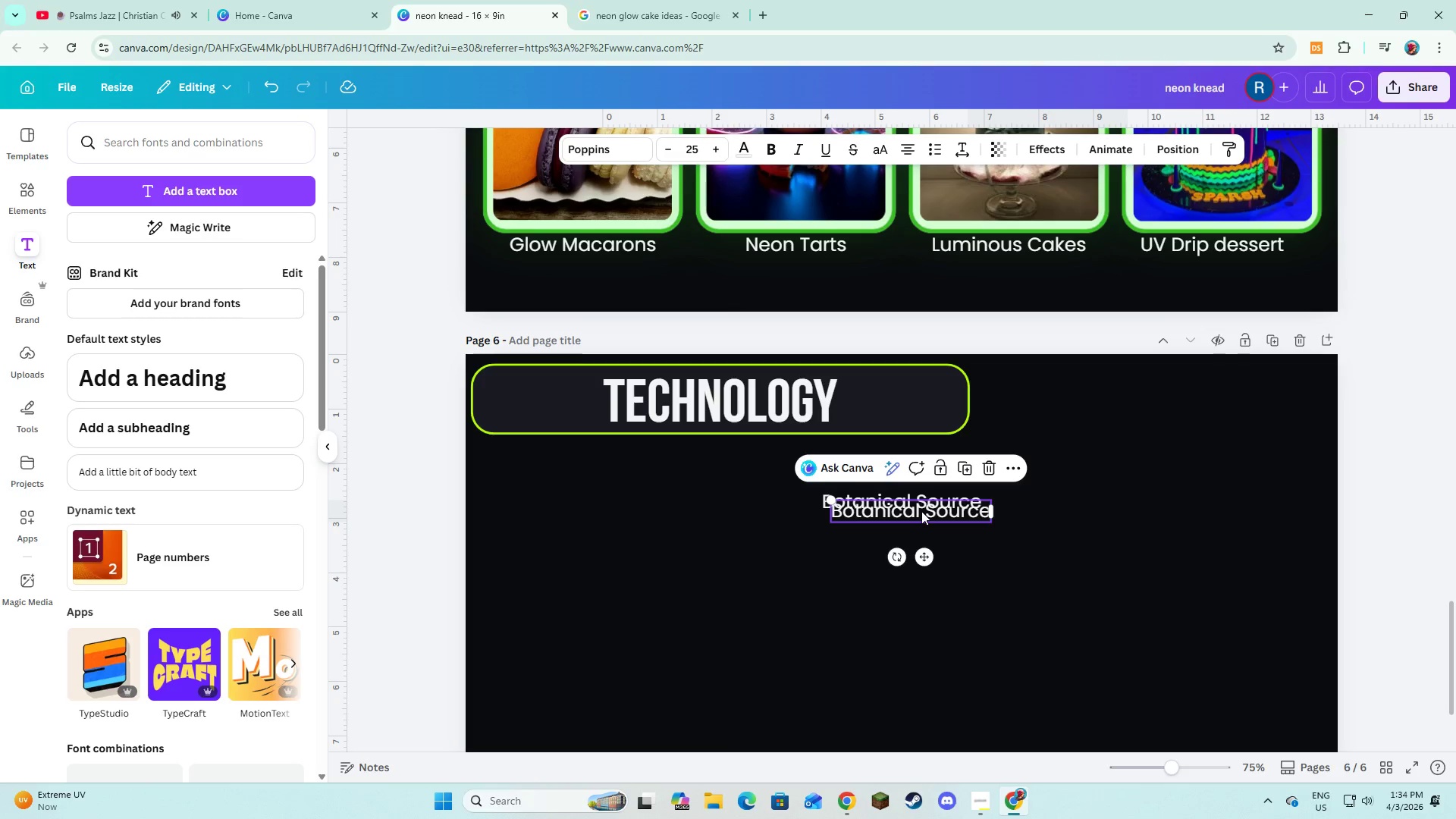 
left_click_drag(start_coordinate=[921, 511], to_coordinate=[912, 539])
 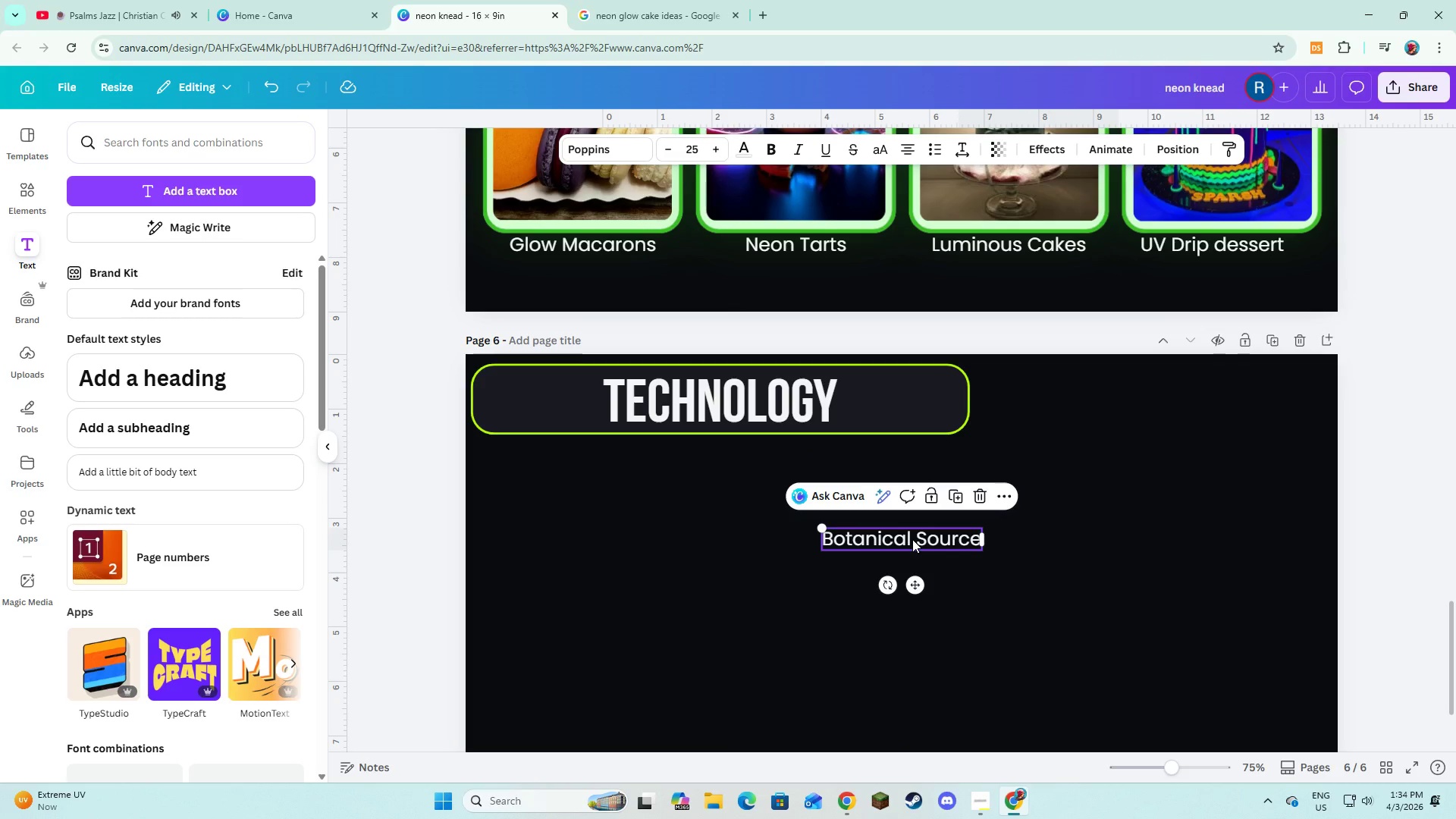 
left_click([912, 539])
 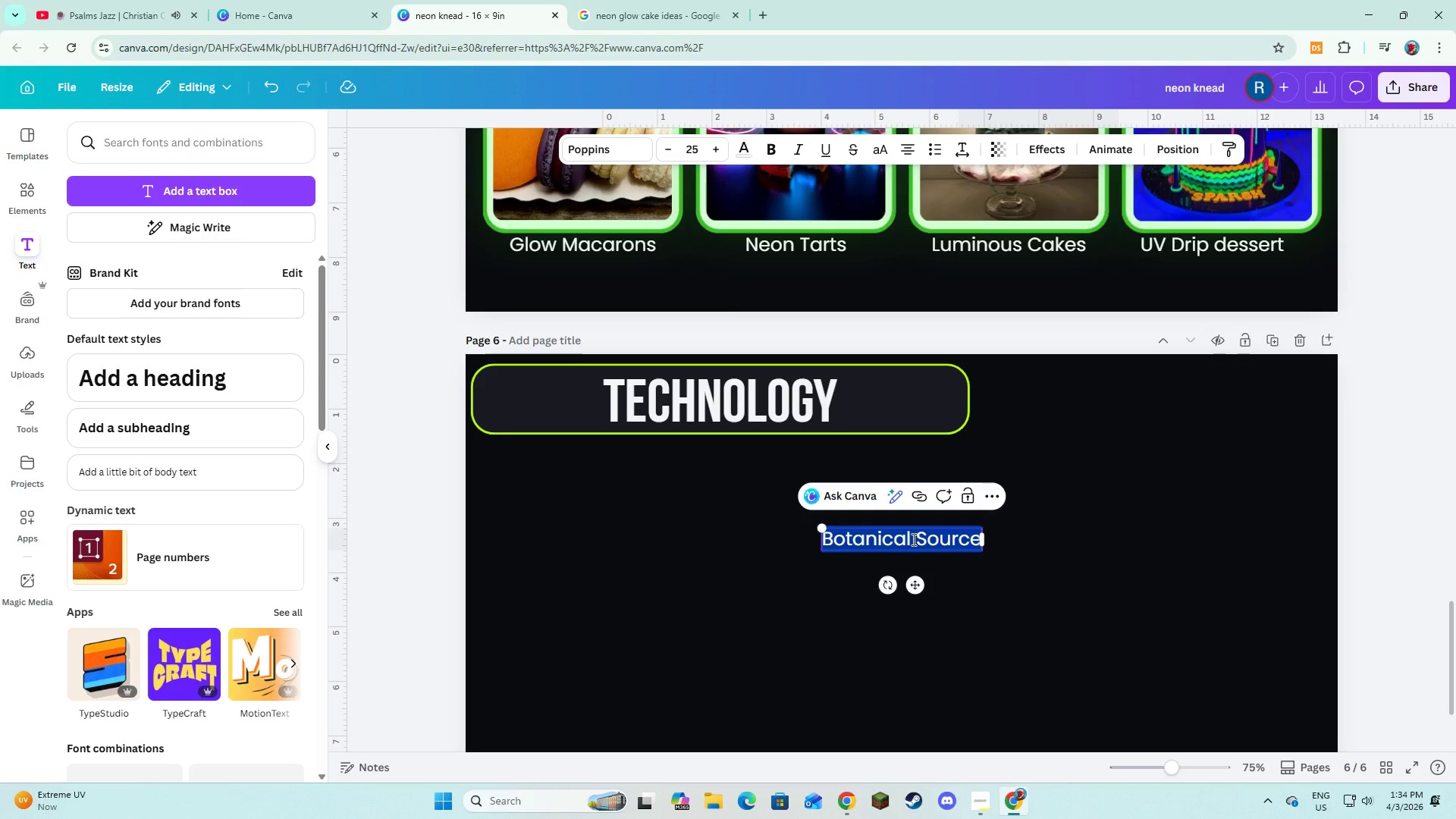 
type(Extraction)
 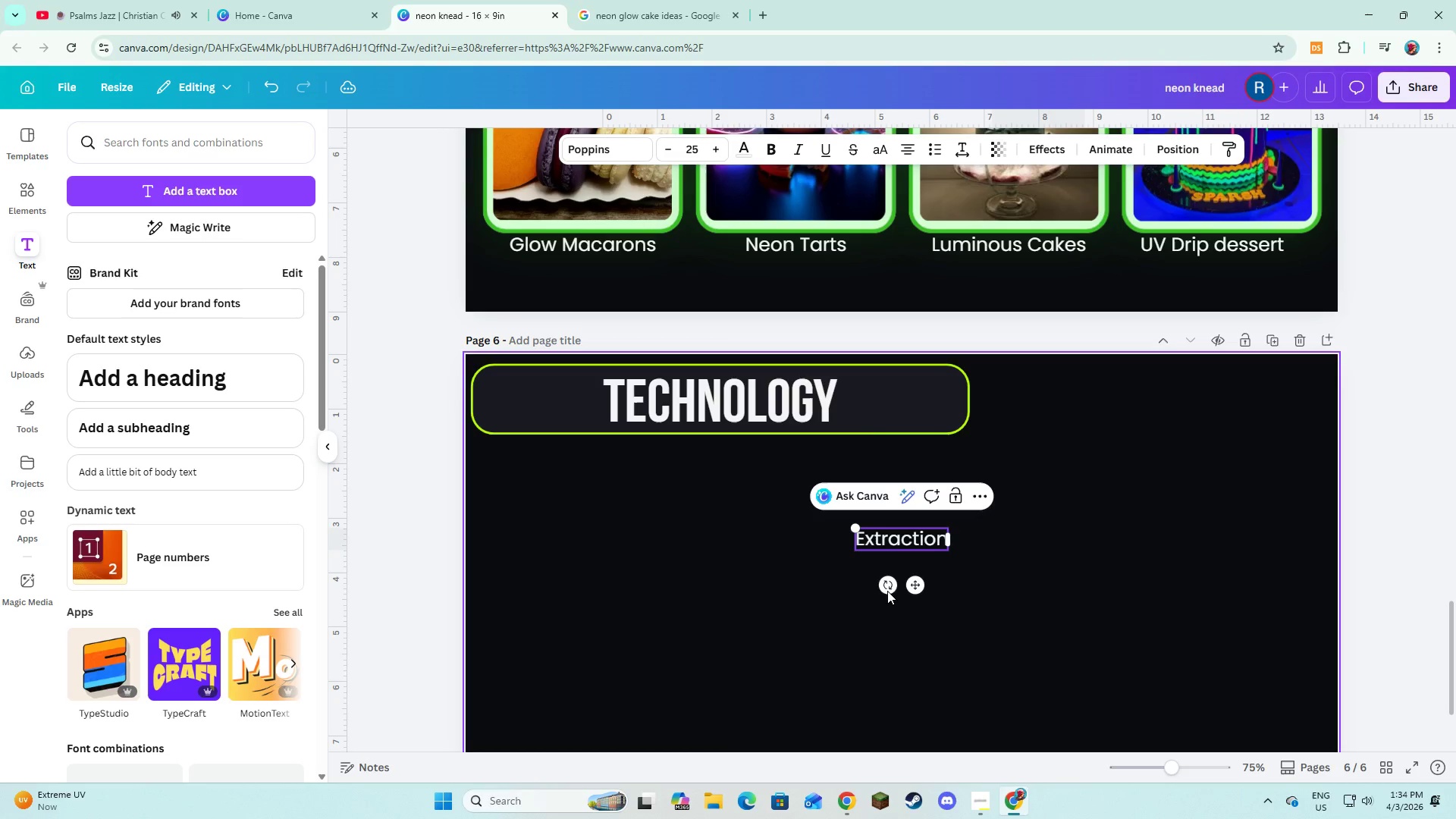 
left_click([887, 591])
 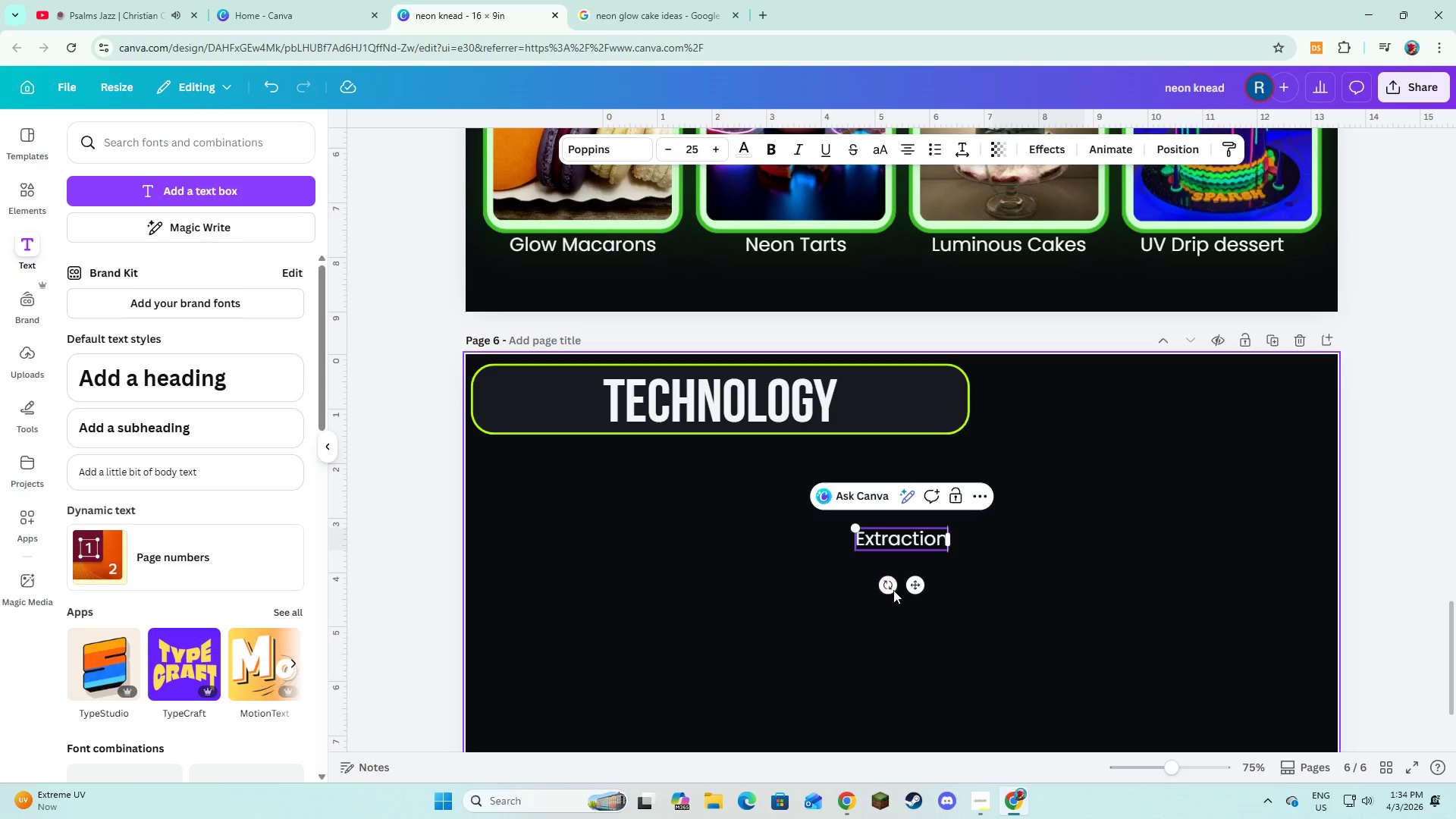 
left_click([890, 640])
 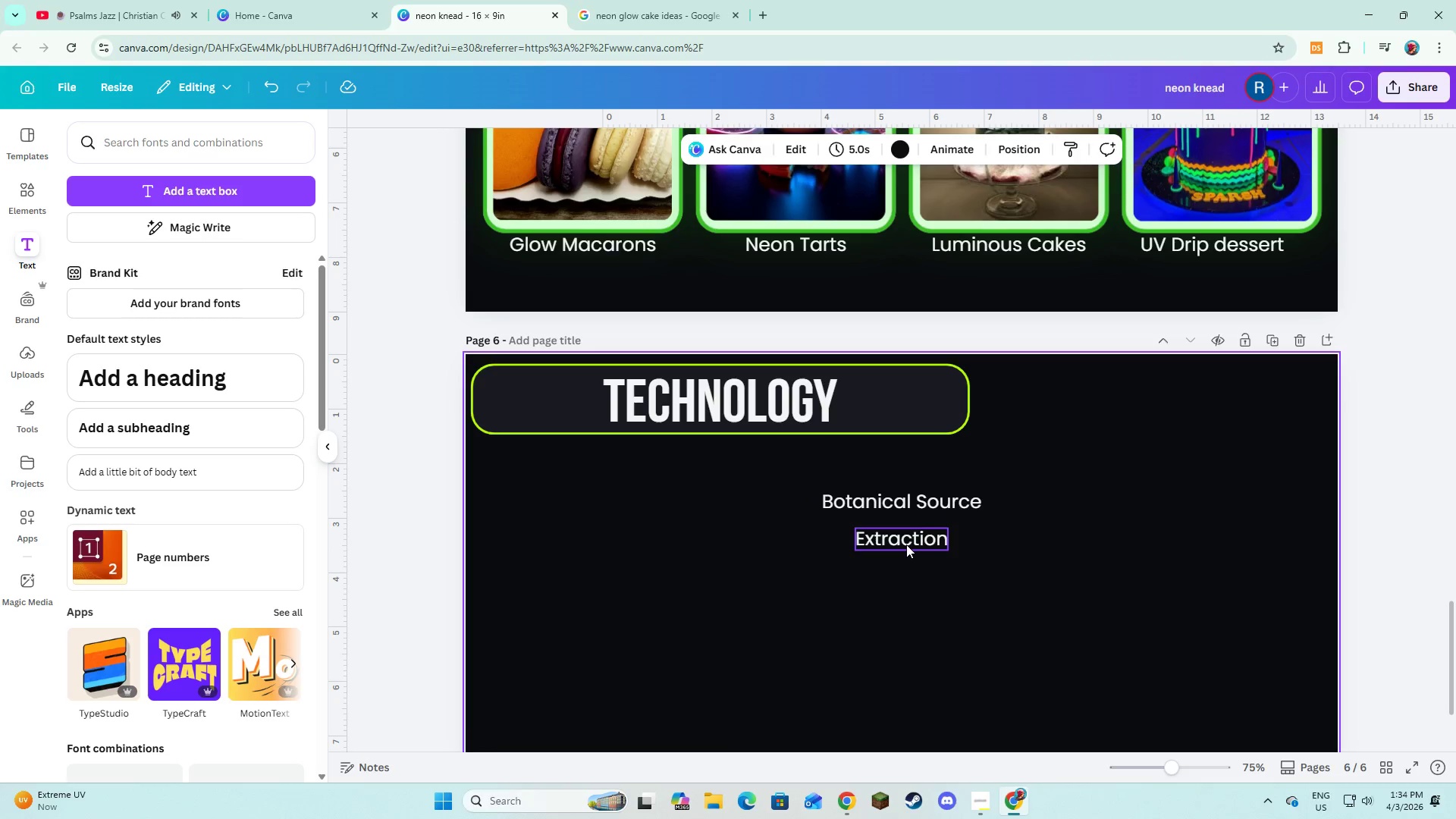 
left_click([906, 544])
 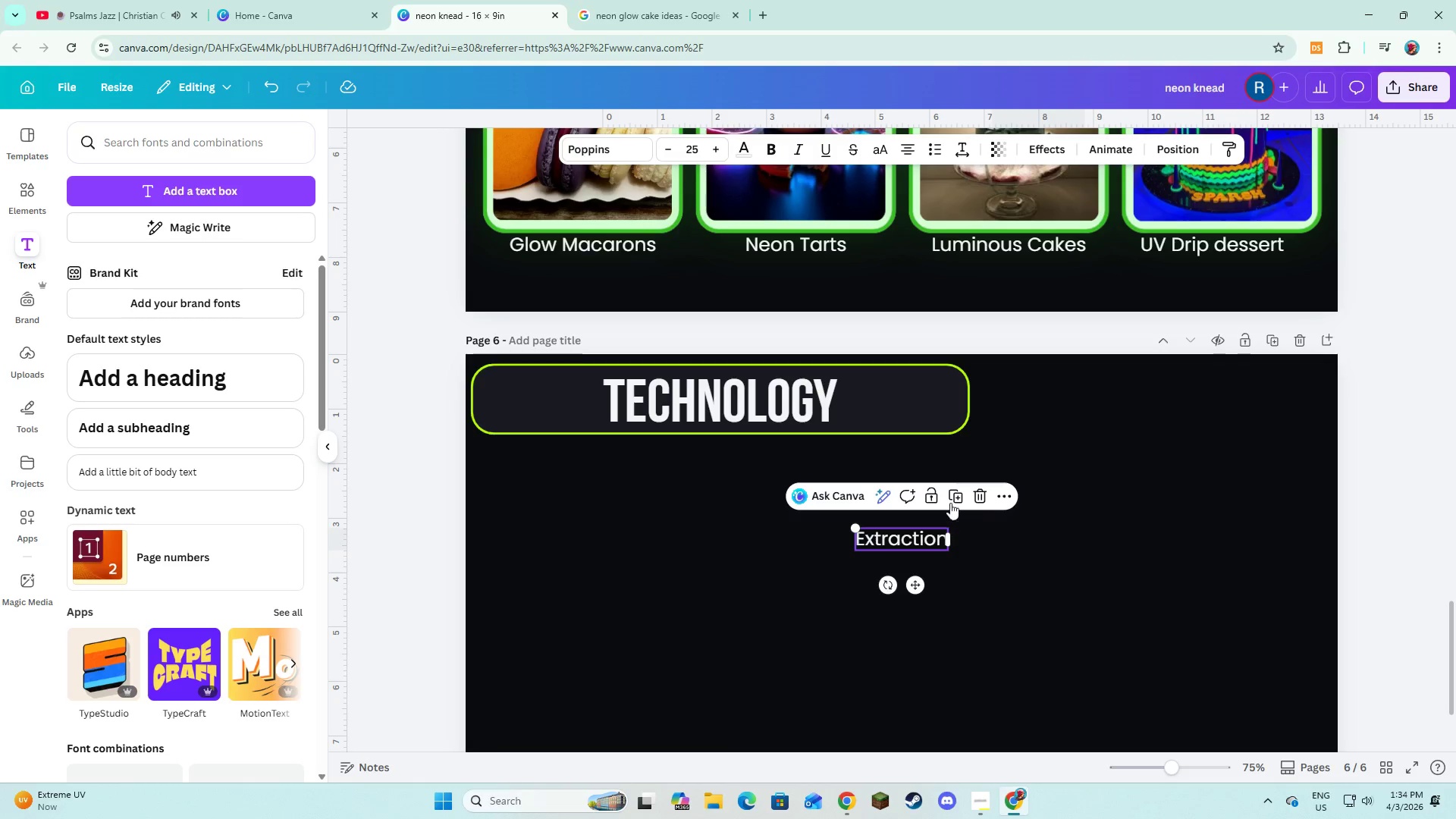 
left_click([953, 497])
 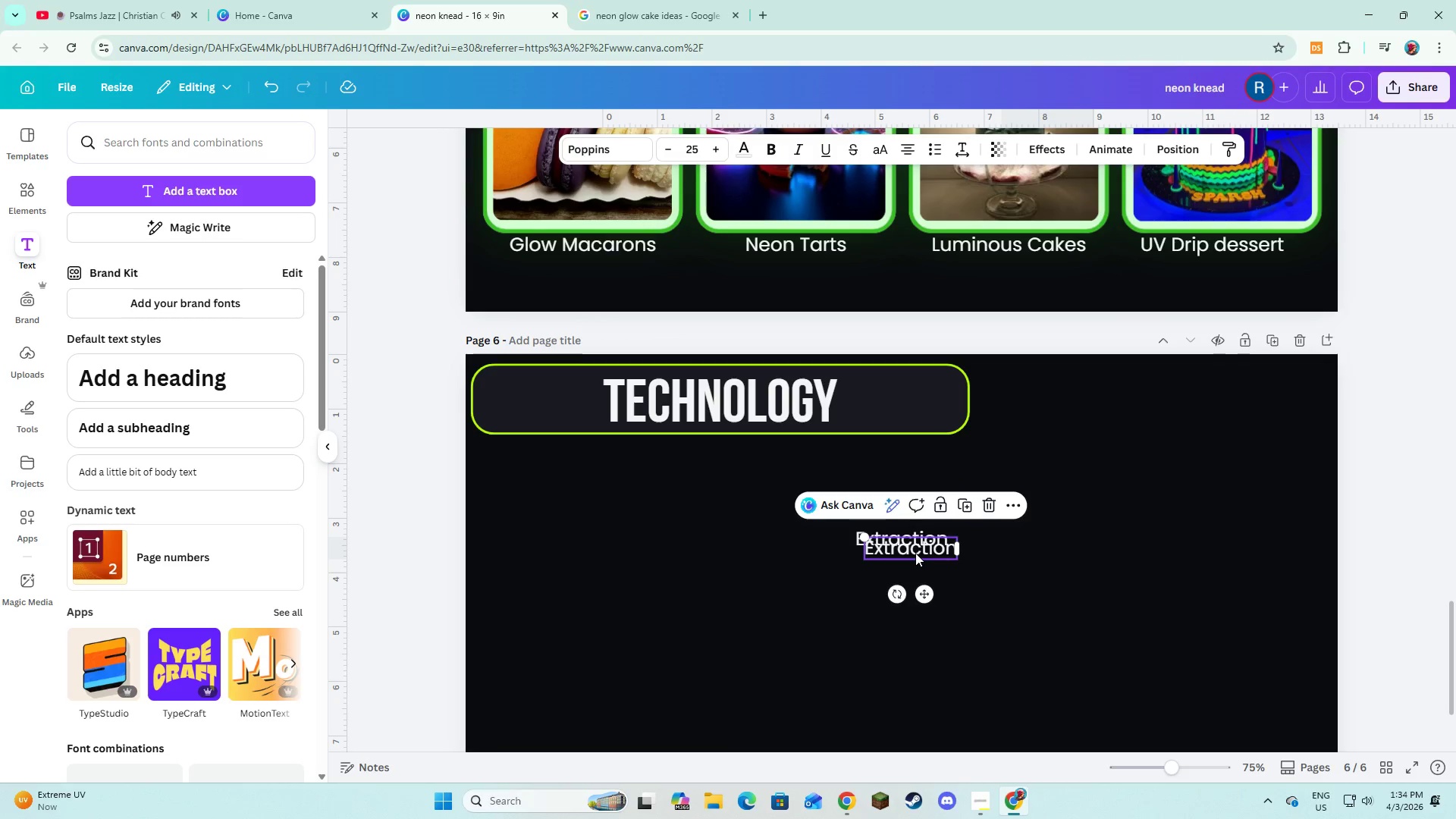 
left_click_drag(start_coordinate=[915, 553], to_coordinate=[906, 585])
 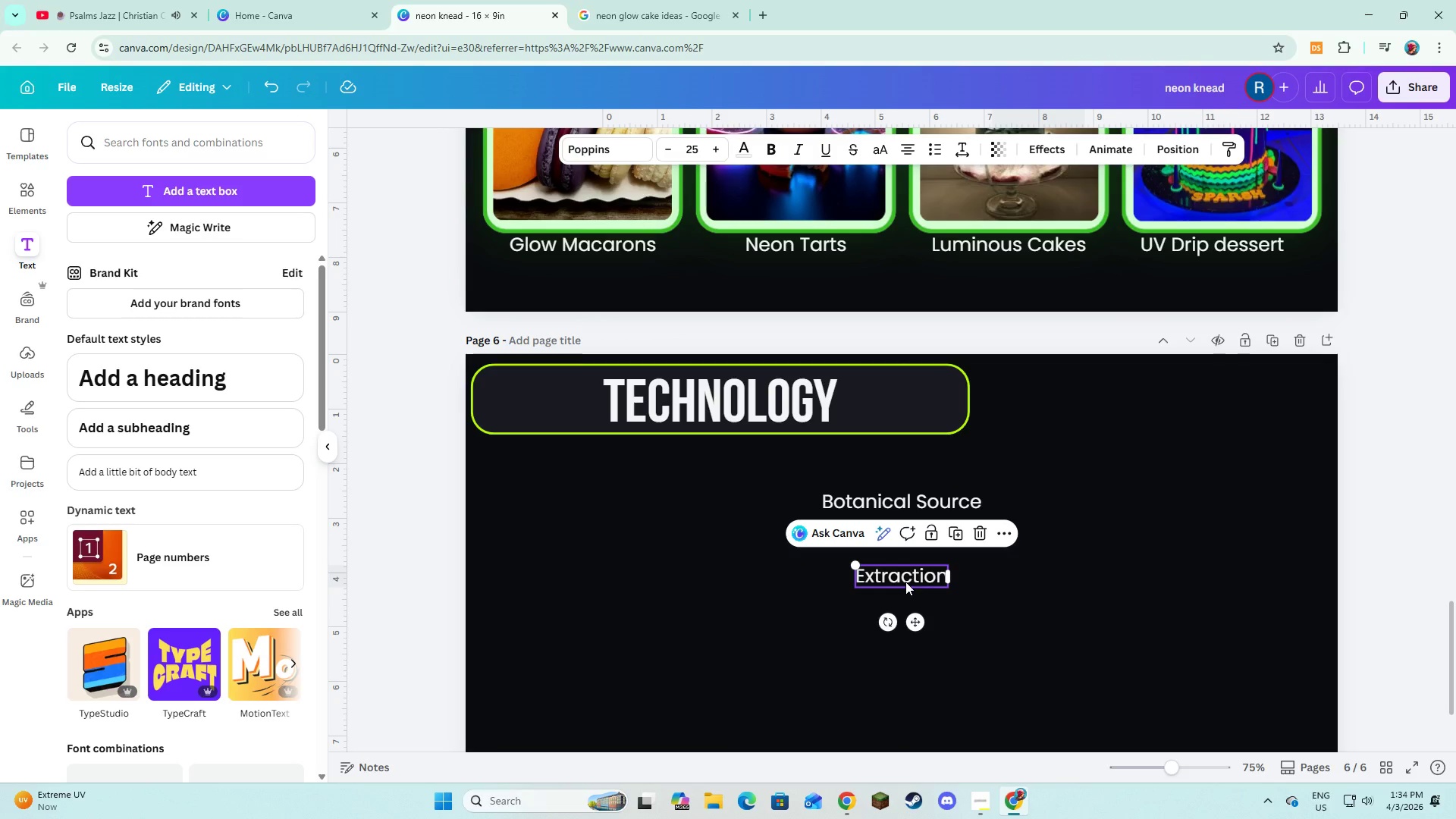 
left_click([905, 582])
 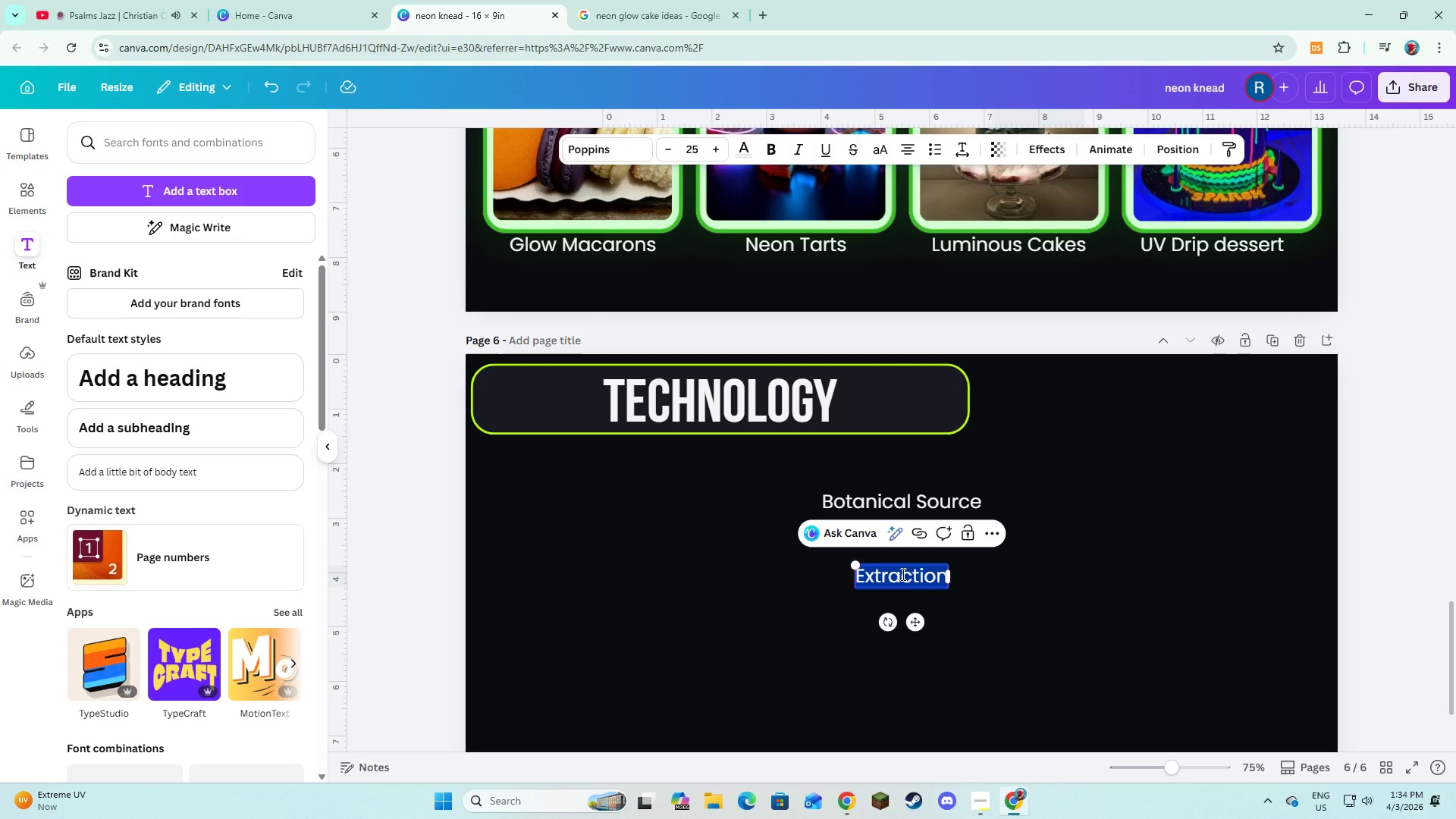 
type(Stabilization)
 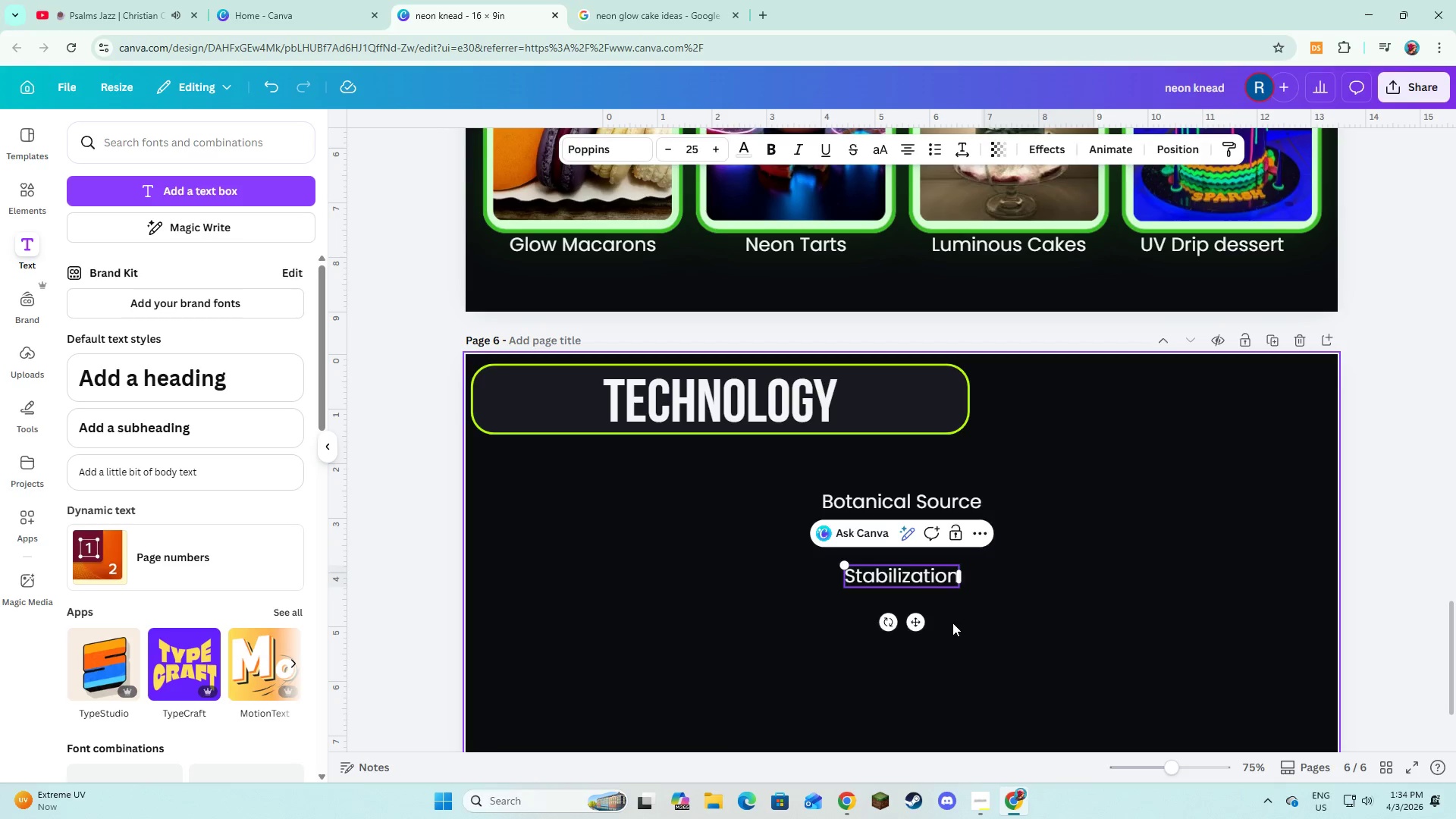 
double_click([922, 585])
 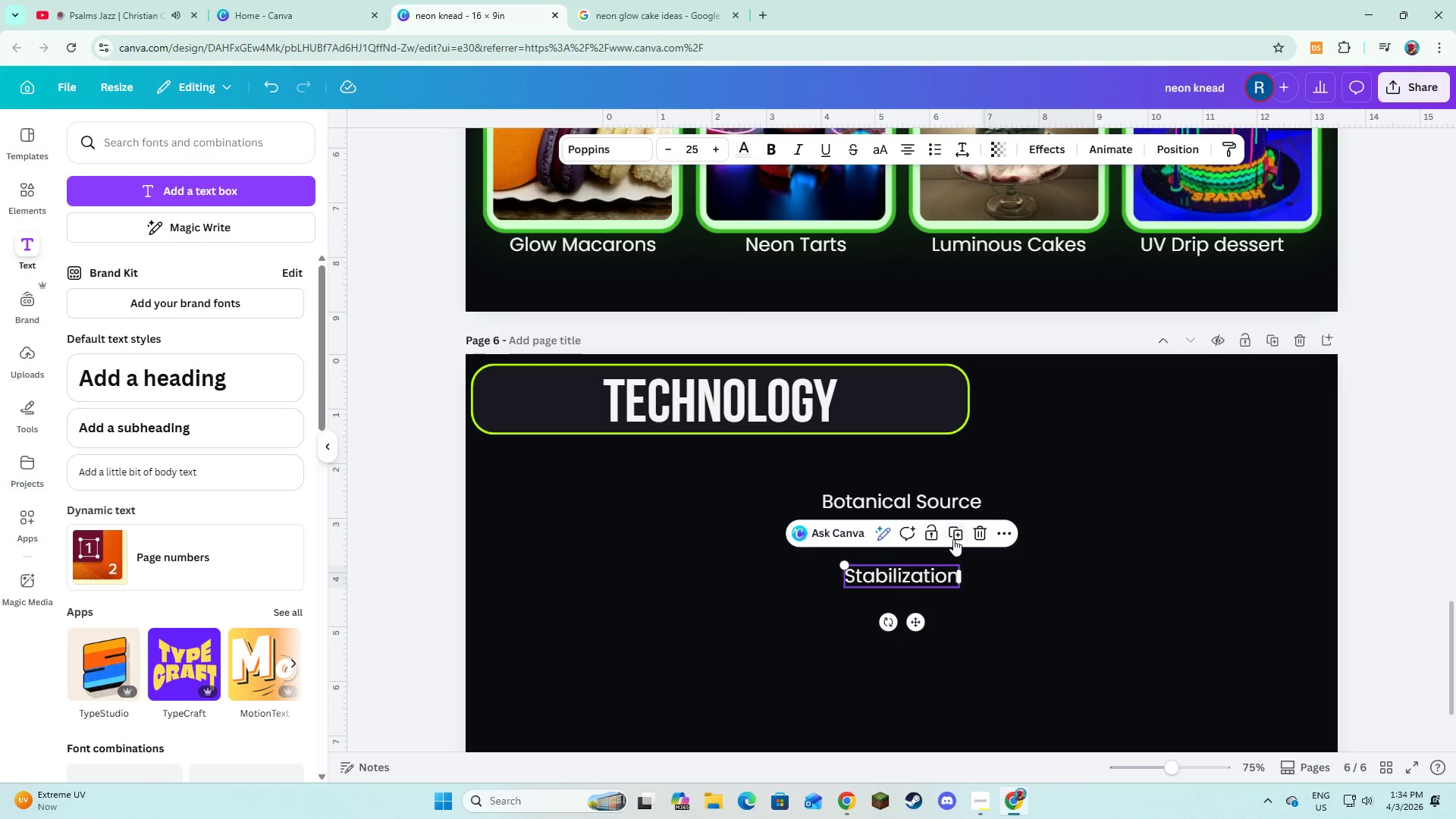 
left_click([953, 539])
 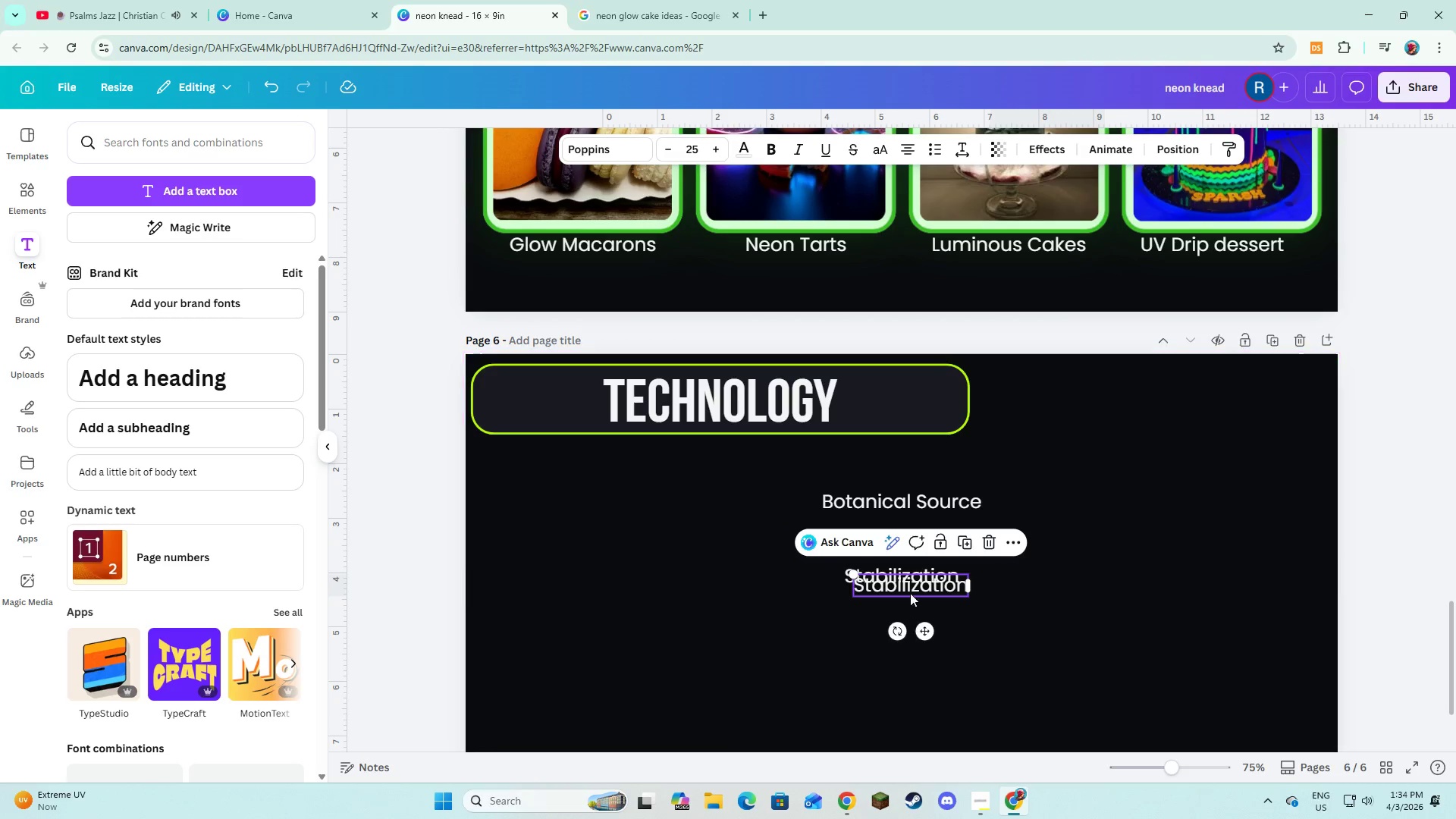 
left_click_drag(start_coordinate=[910, 593], to_coordinate=[900, 621])
 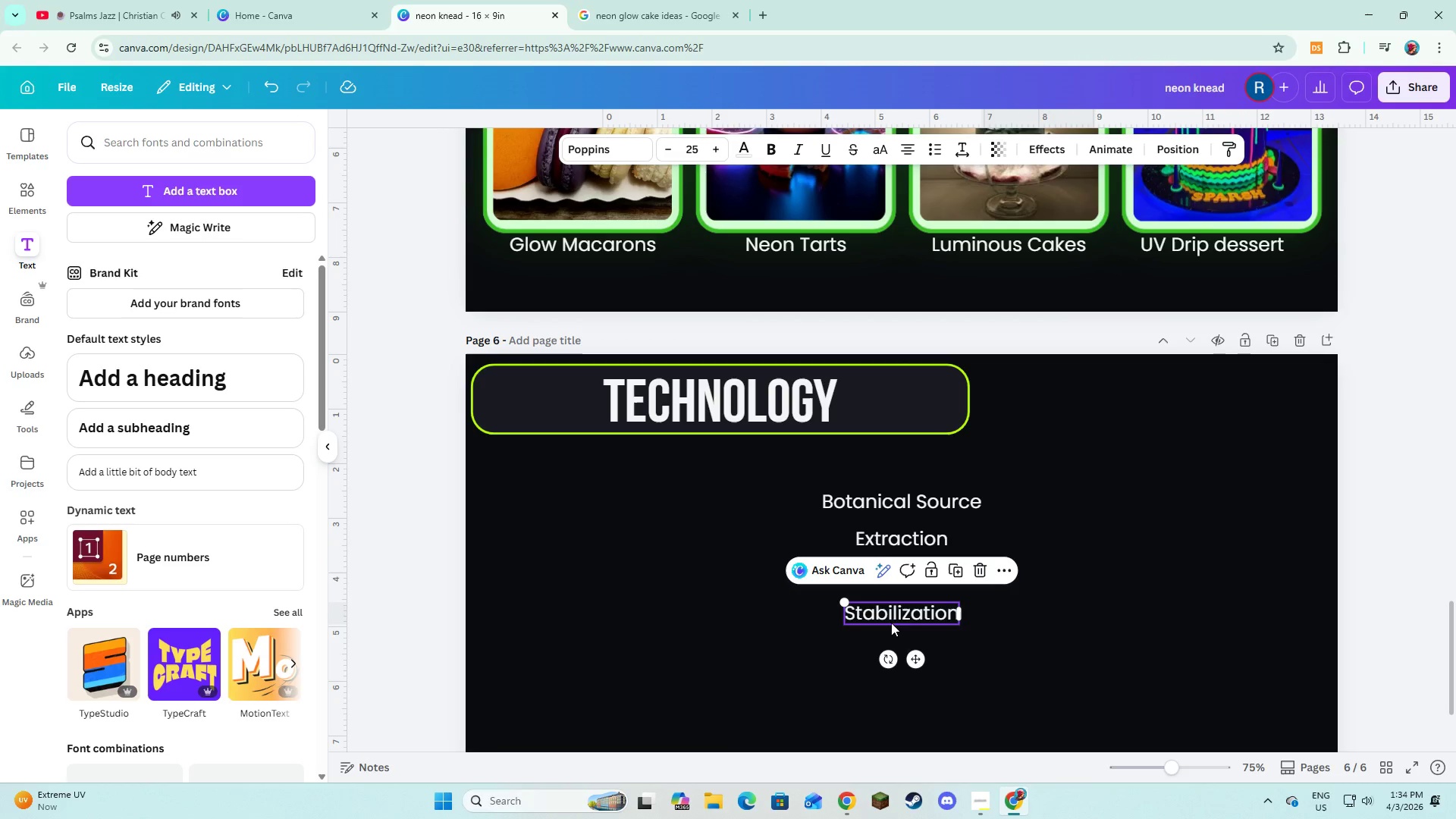 
left_click([895, 611])
 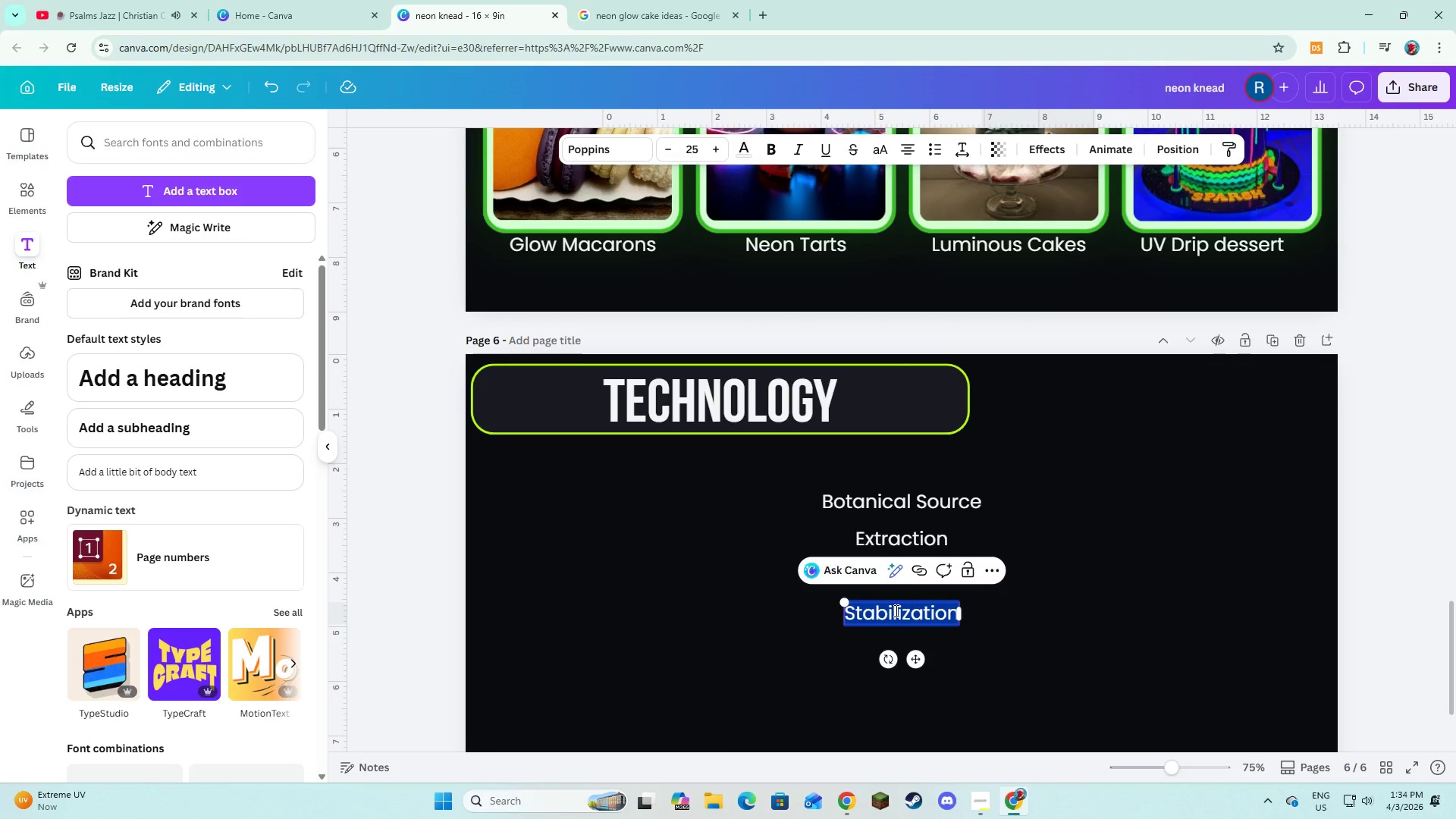 
type(UV Glow)
 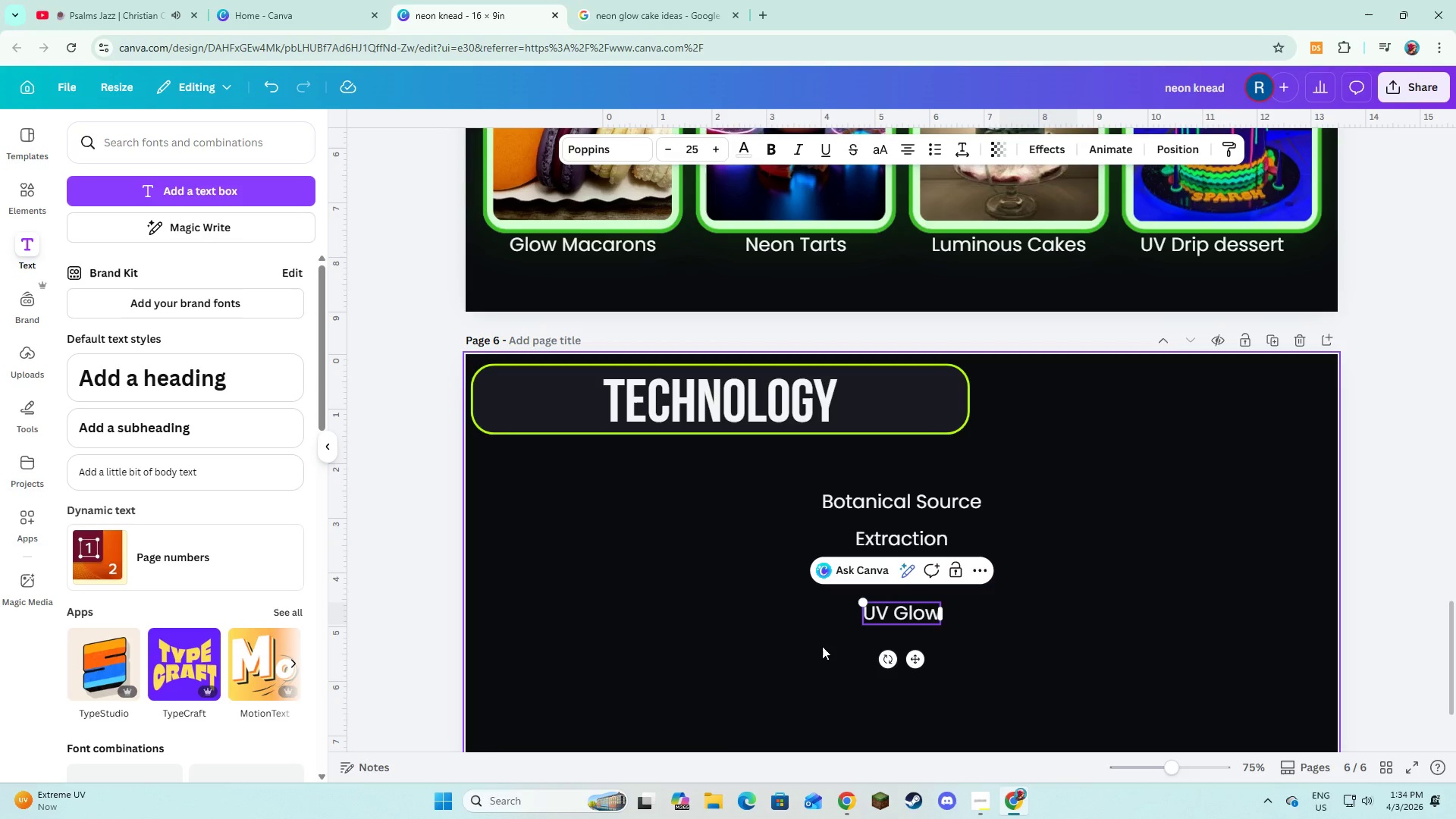 
left_click([800, 661])
 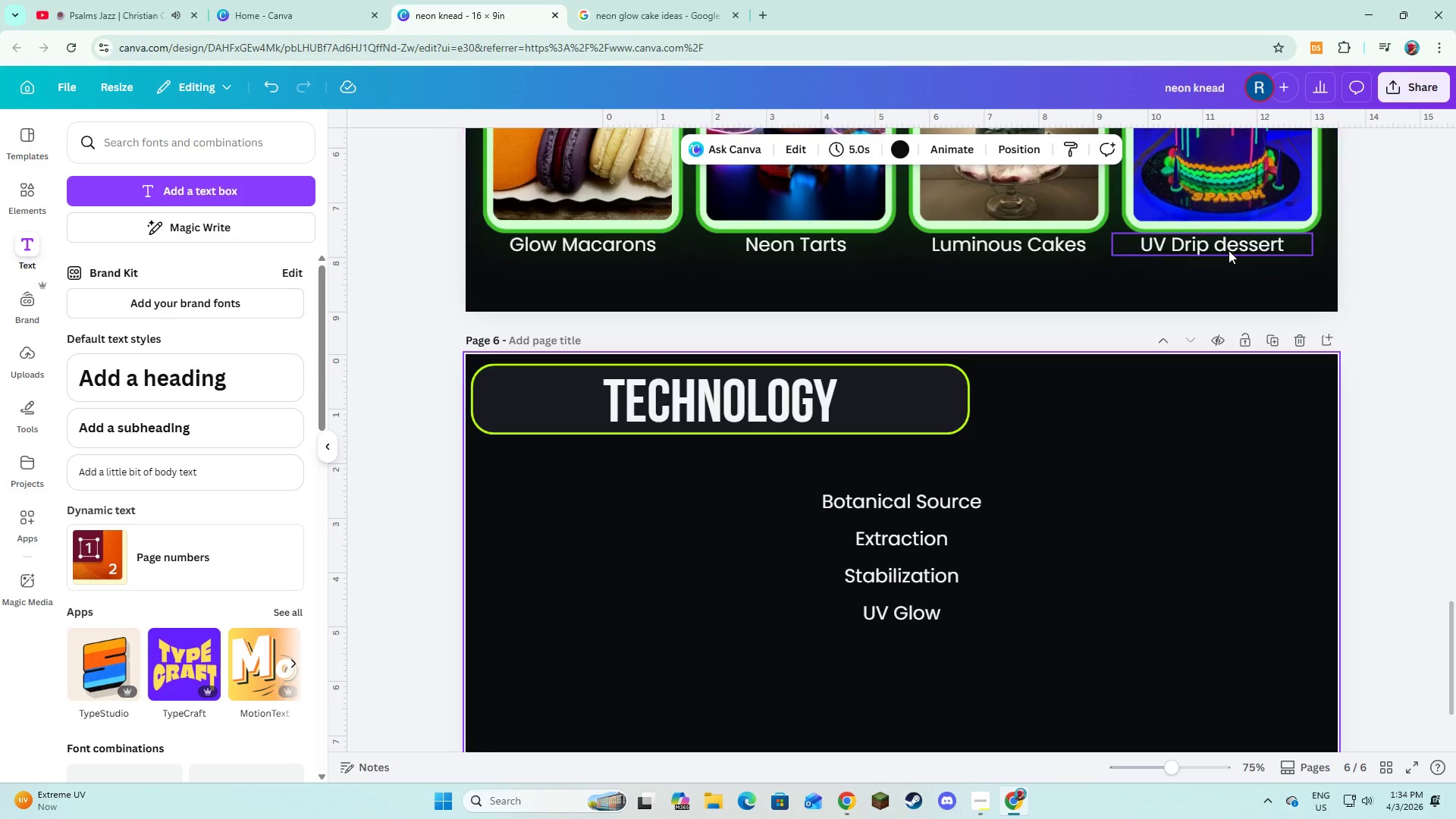 
double_click([1228, 248])
 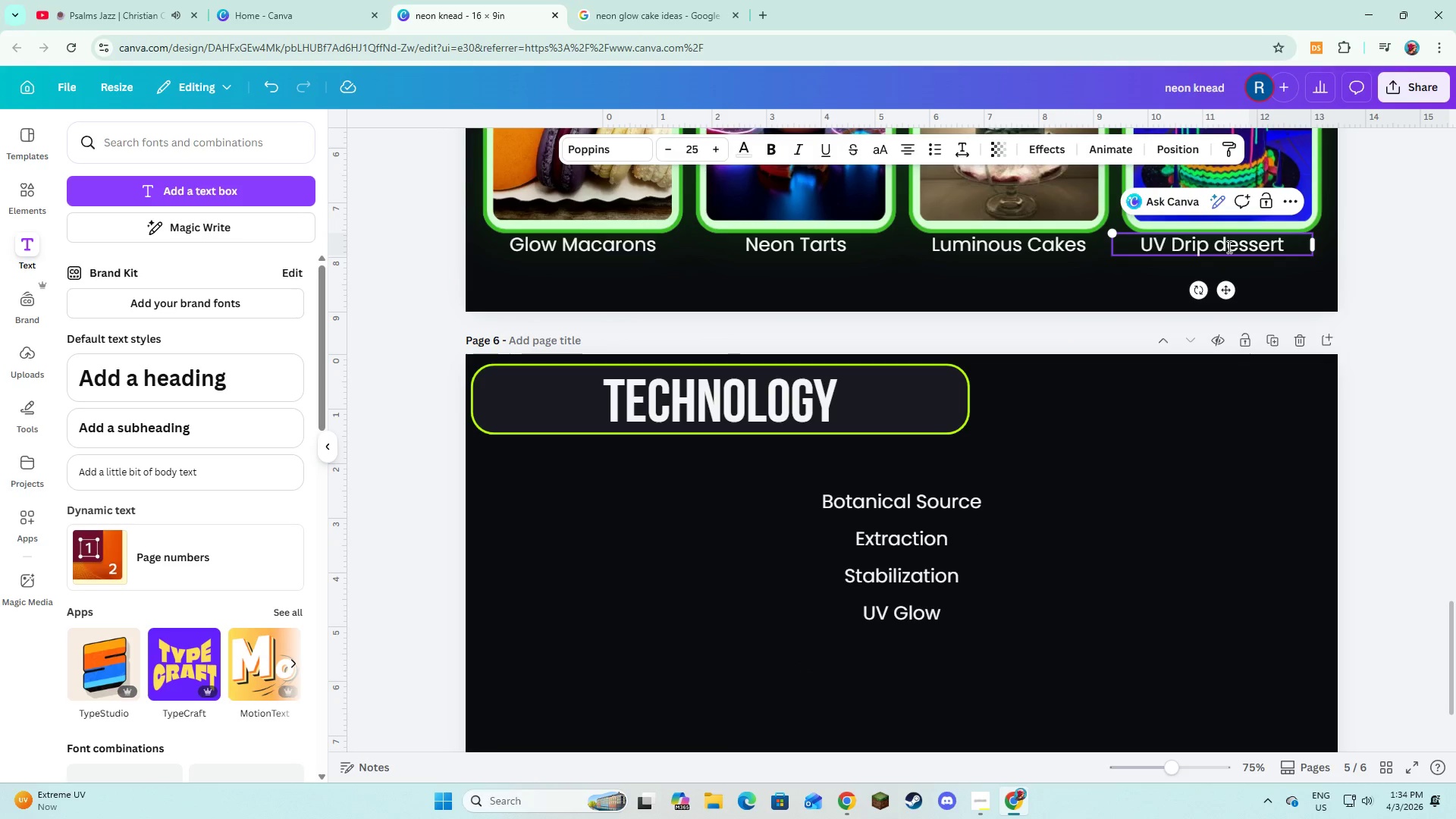 
key(Backspace)
 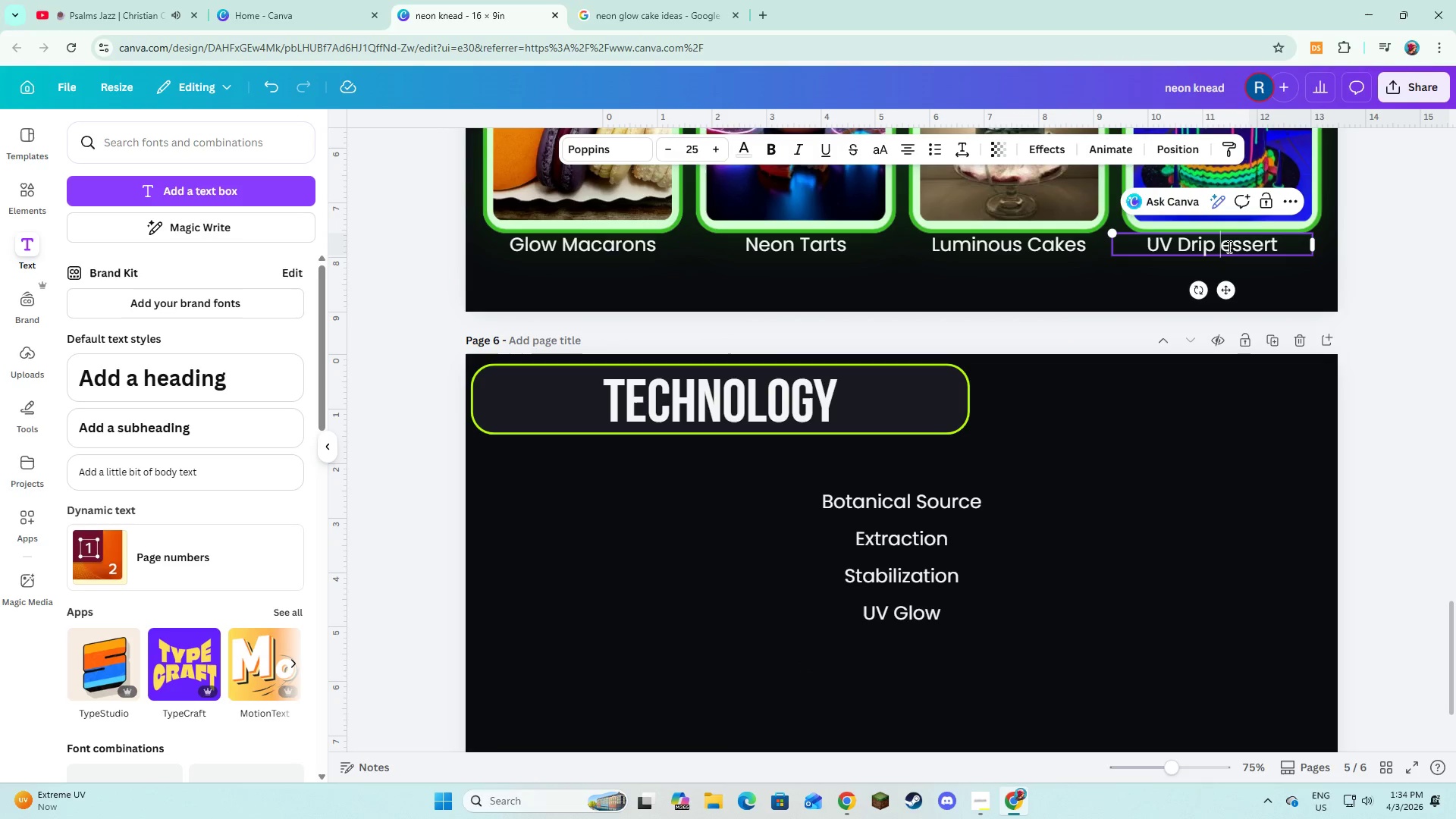 
key(Shift+ShiftLeft)
 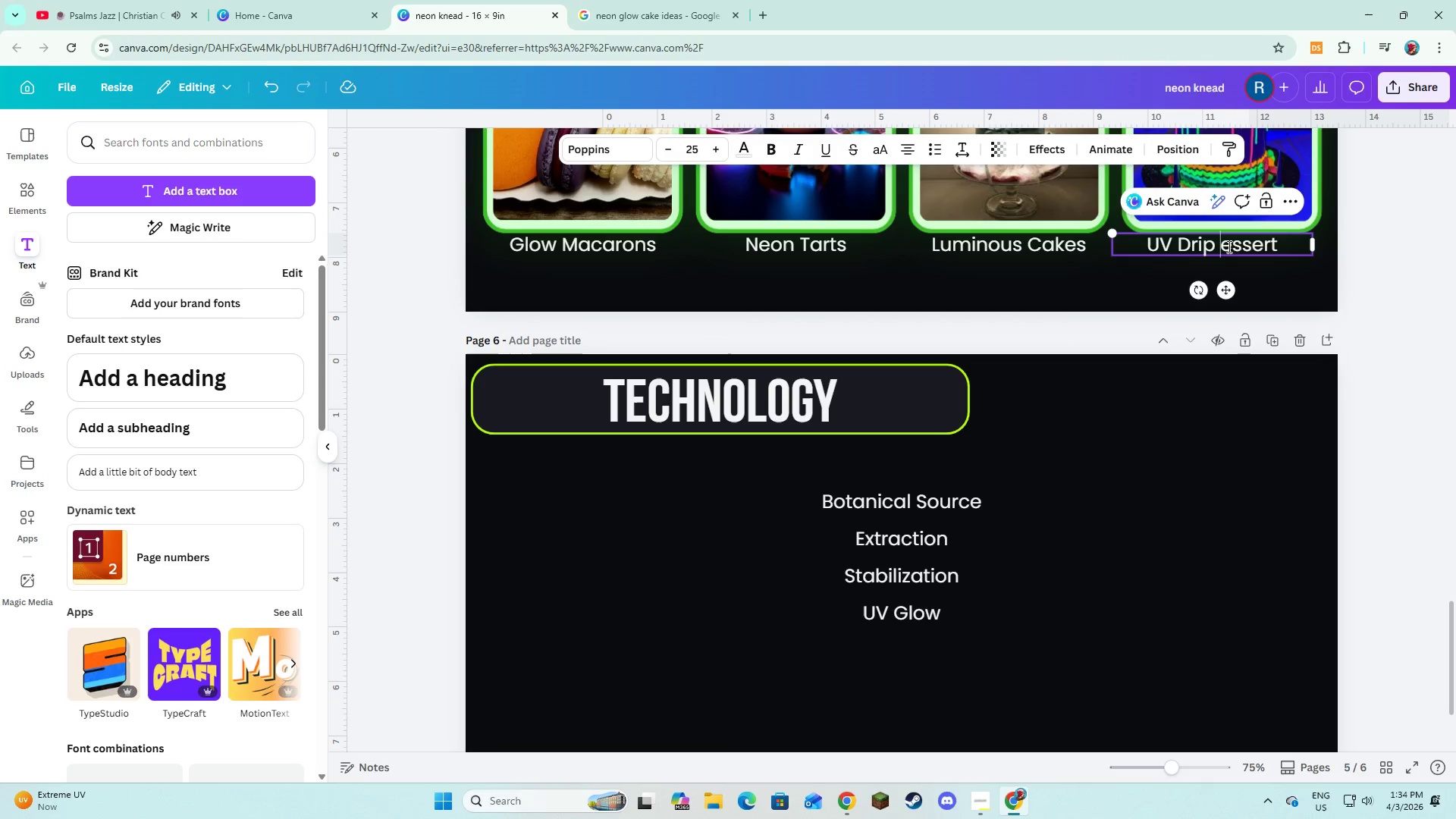 
key(Shift+D)
 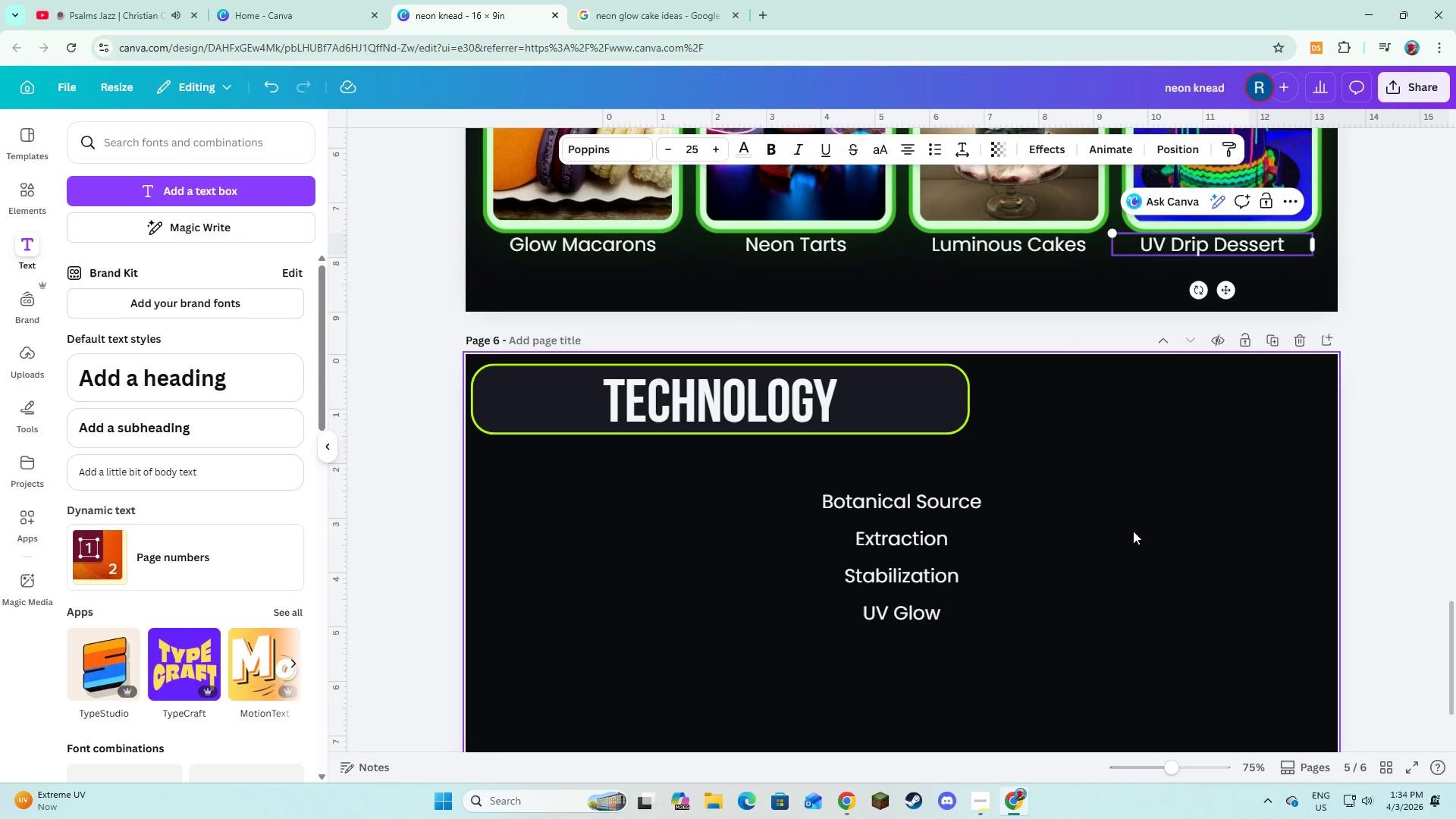 
left_click([1114, 661])
 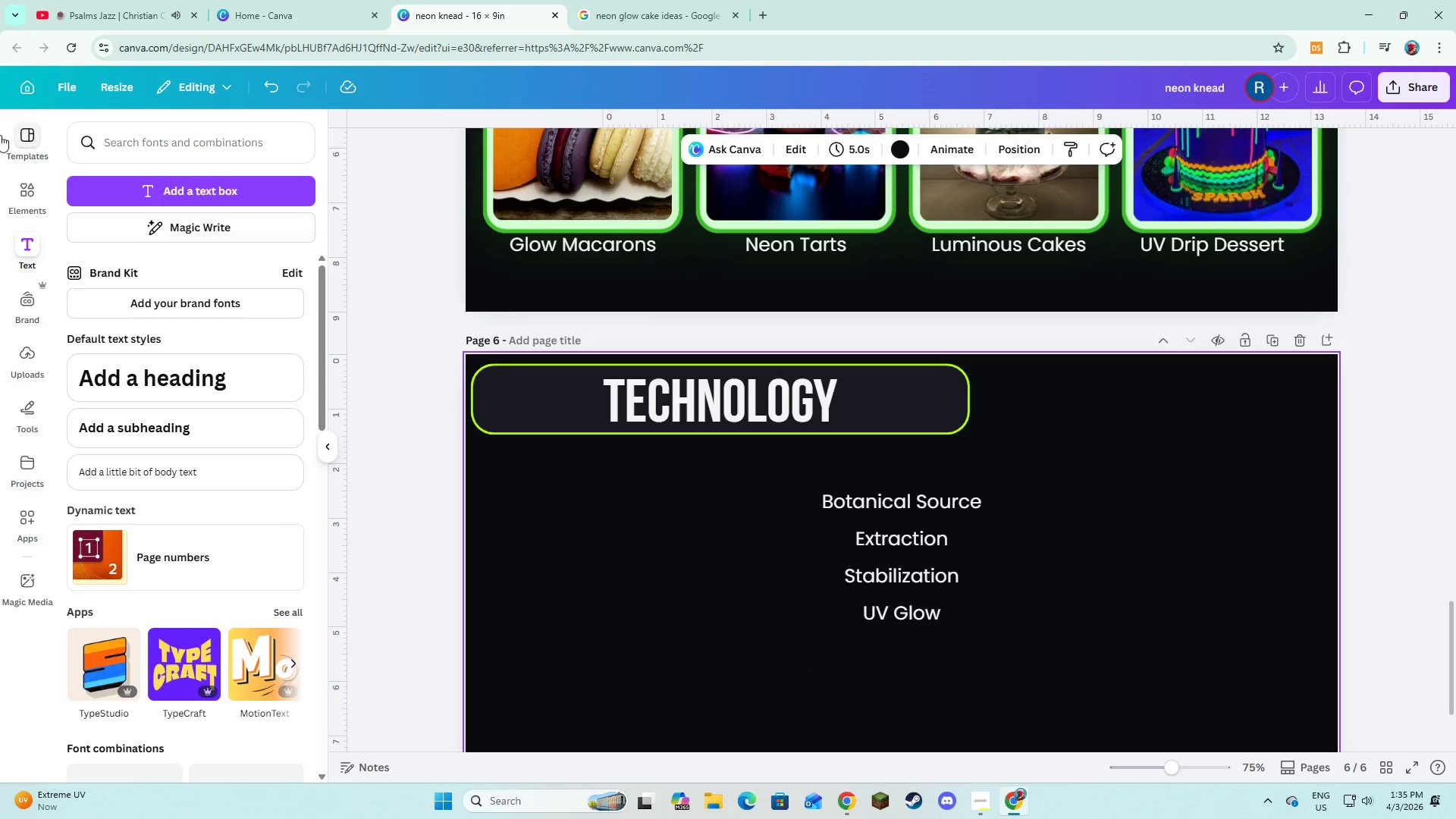 
left_click([24, 191])
 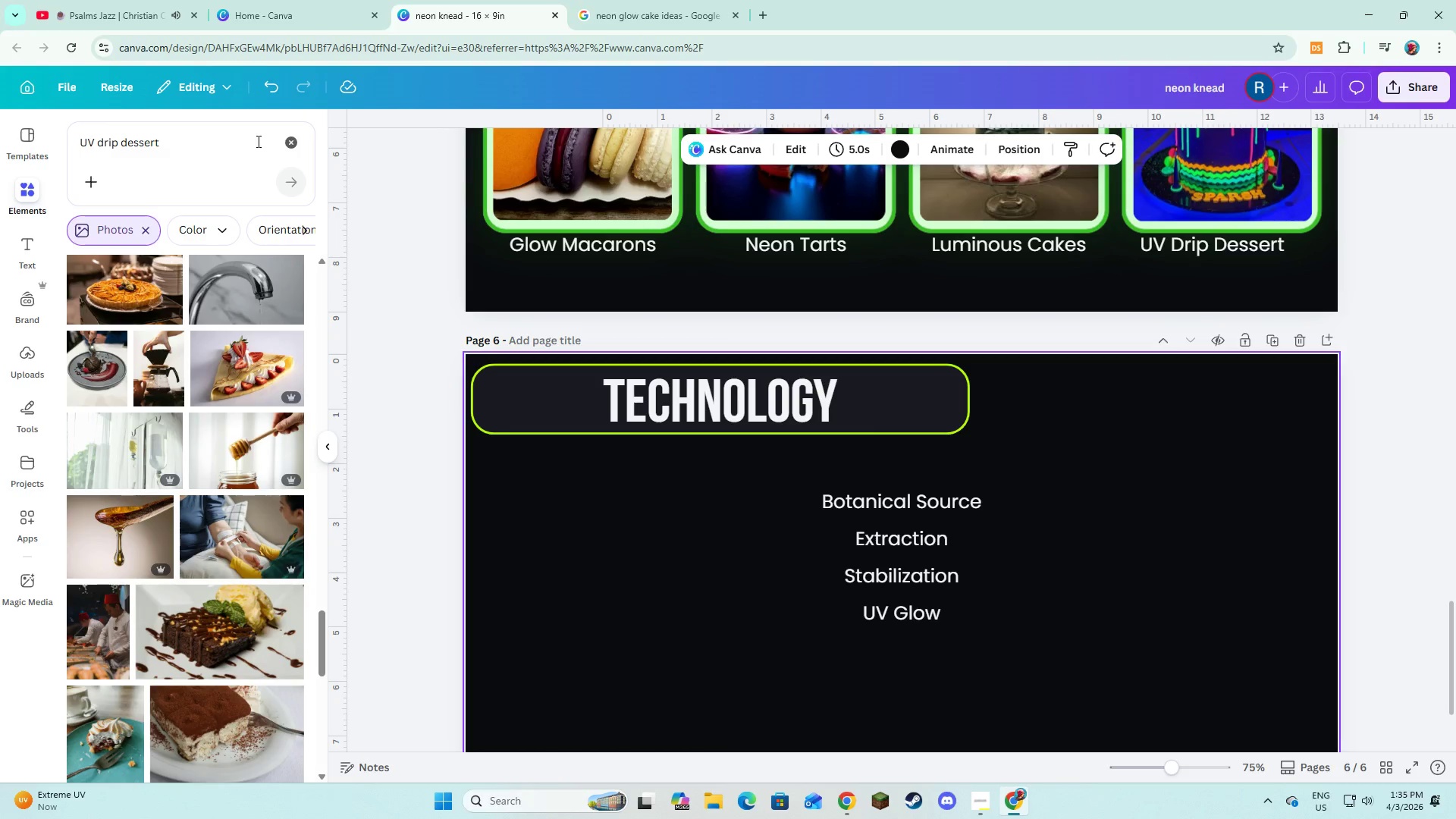 
left_click([292, 144])
 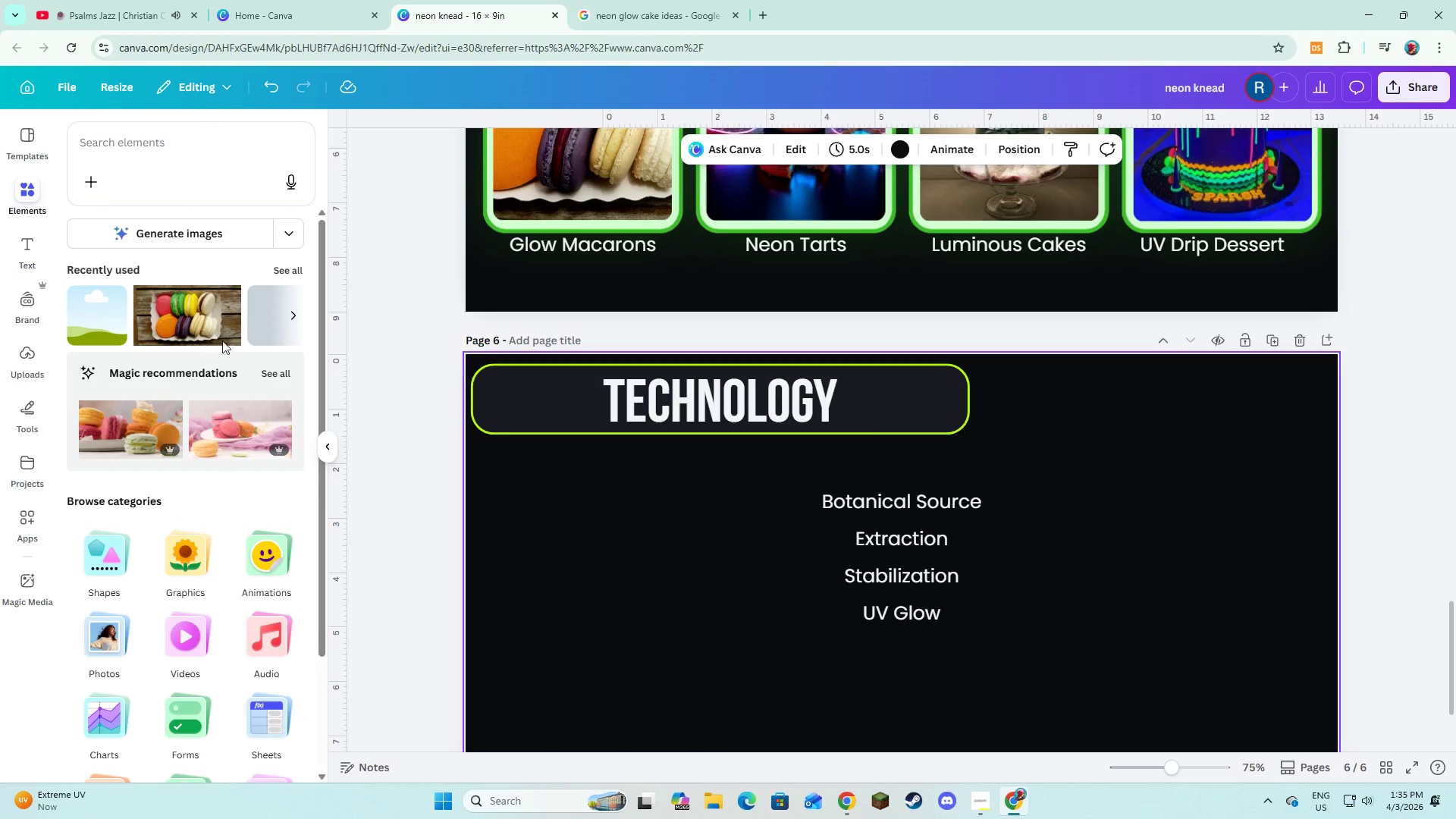 
left_click([291, 267])
 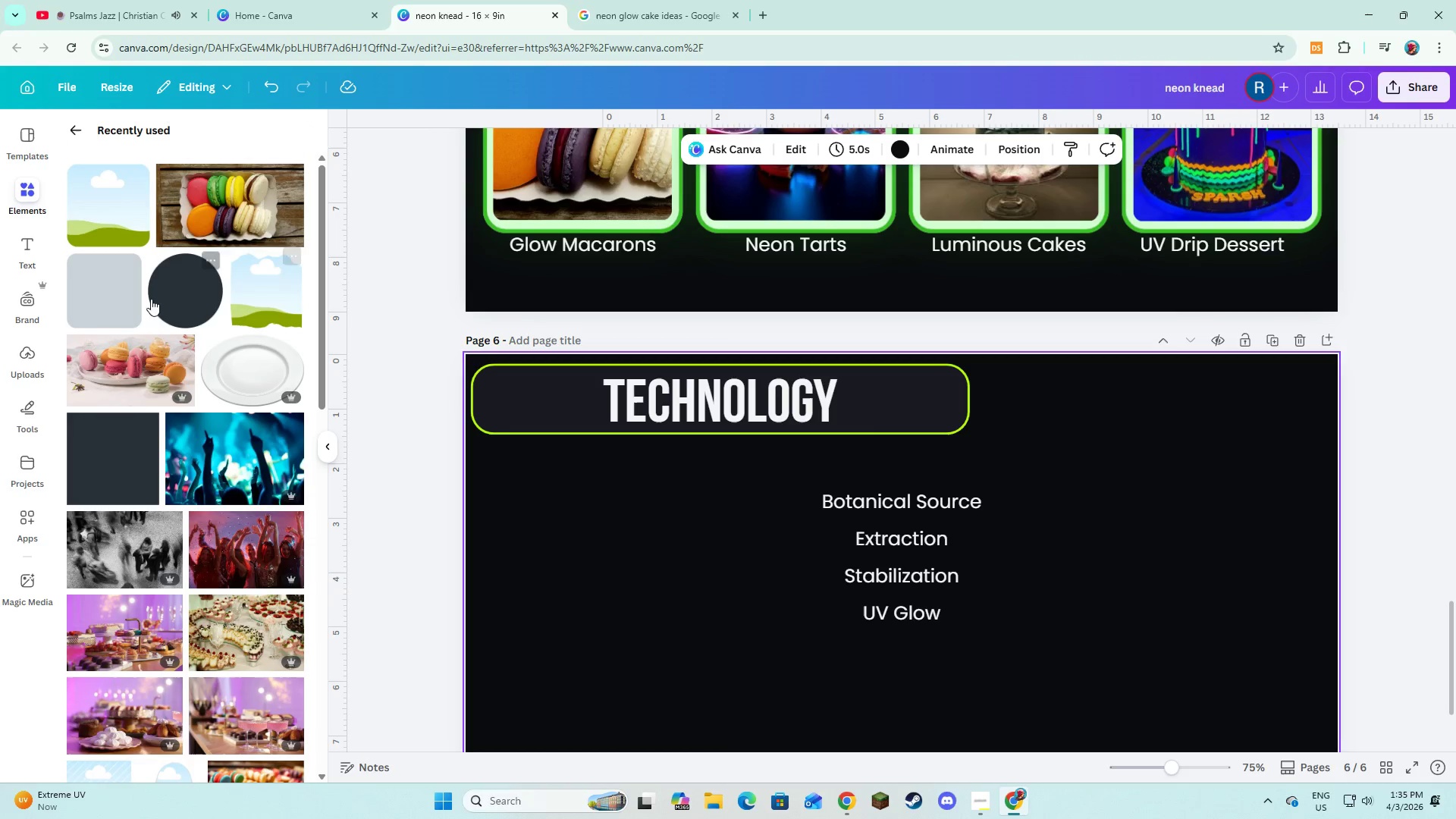 
left_click([136, 309])
 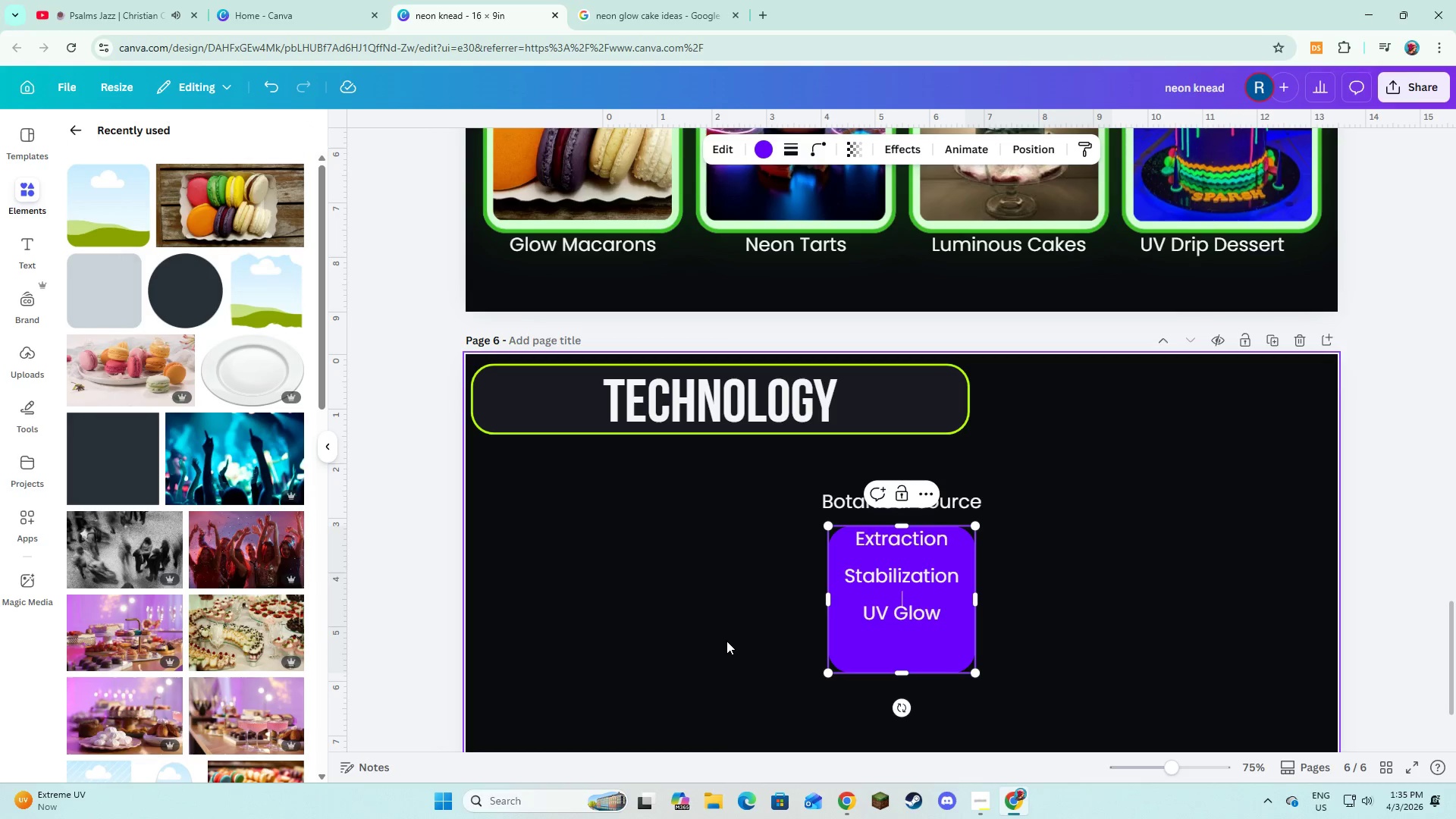 
left_click([726, 641])
 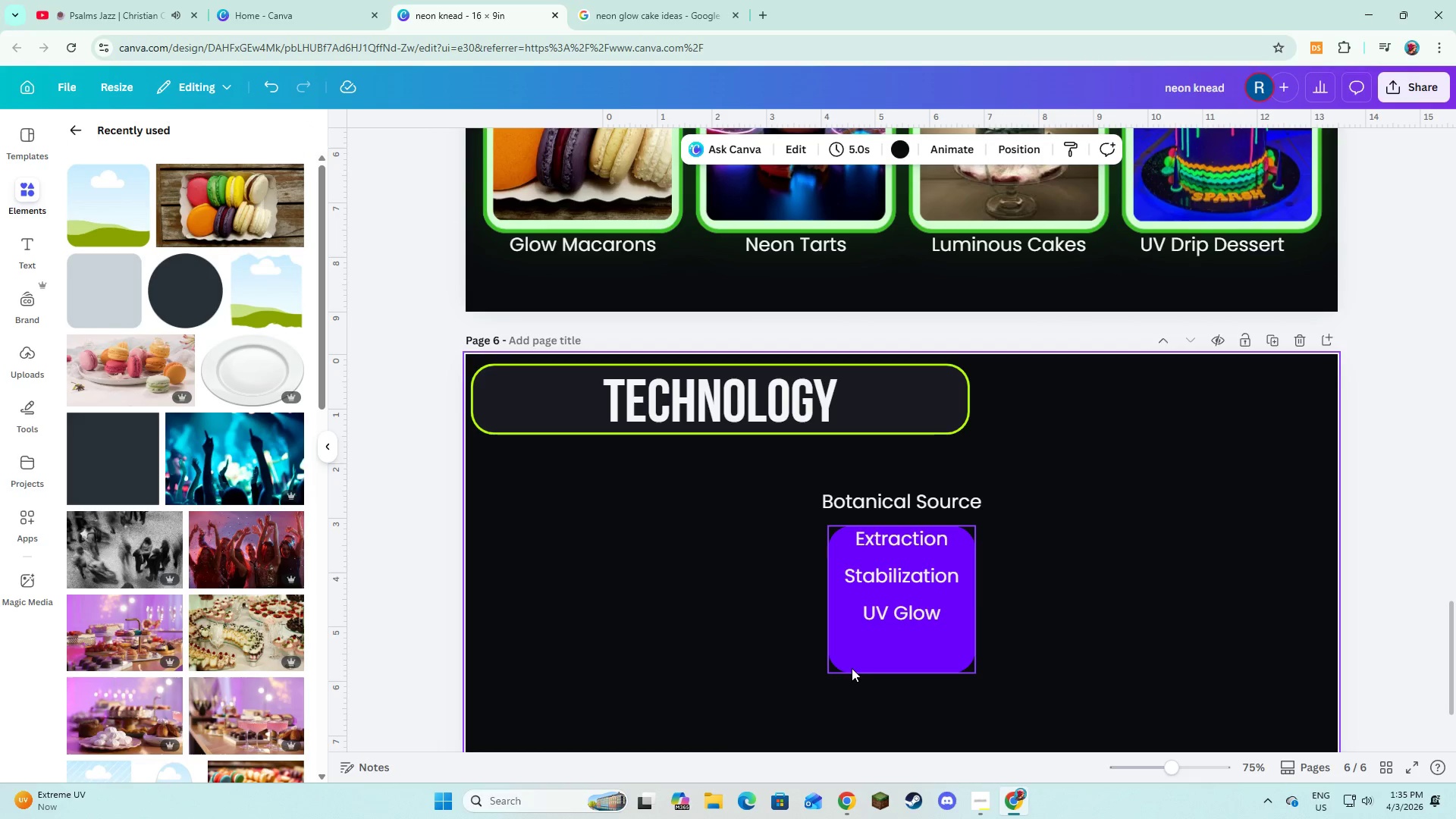 
left_click_drag(start_coordinate=[865, 657], to_coordinate=[734, 627])
 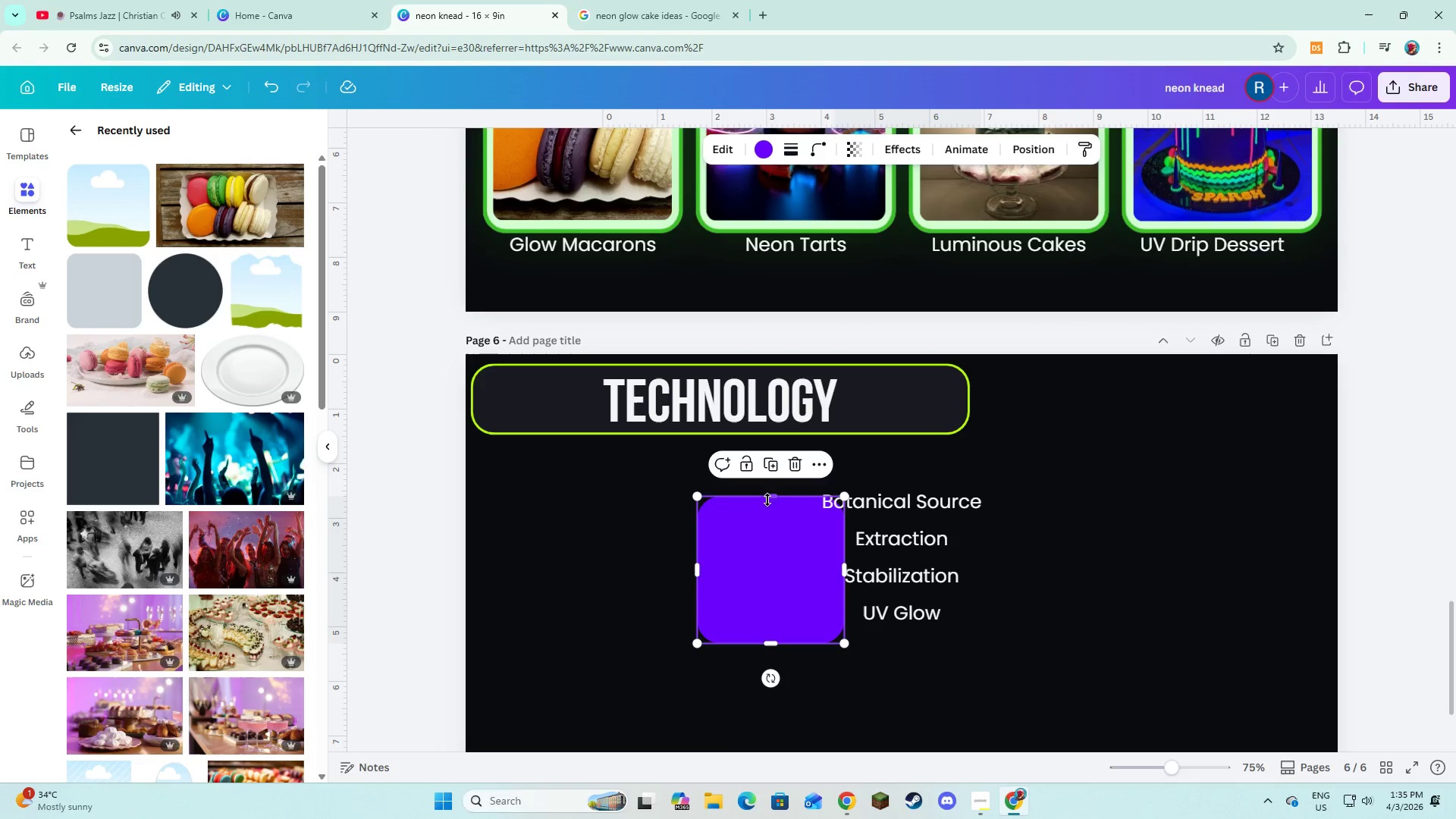 
left_click_drag(start_coordinate=[768, 497], to_coordinate=[768, 602])
 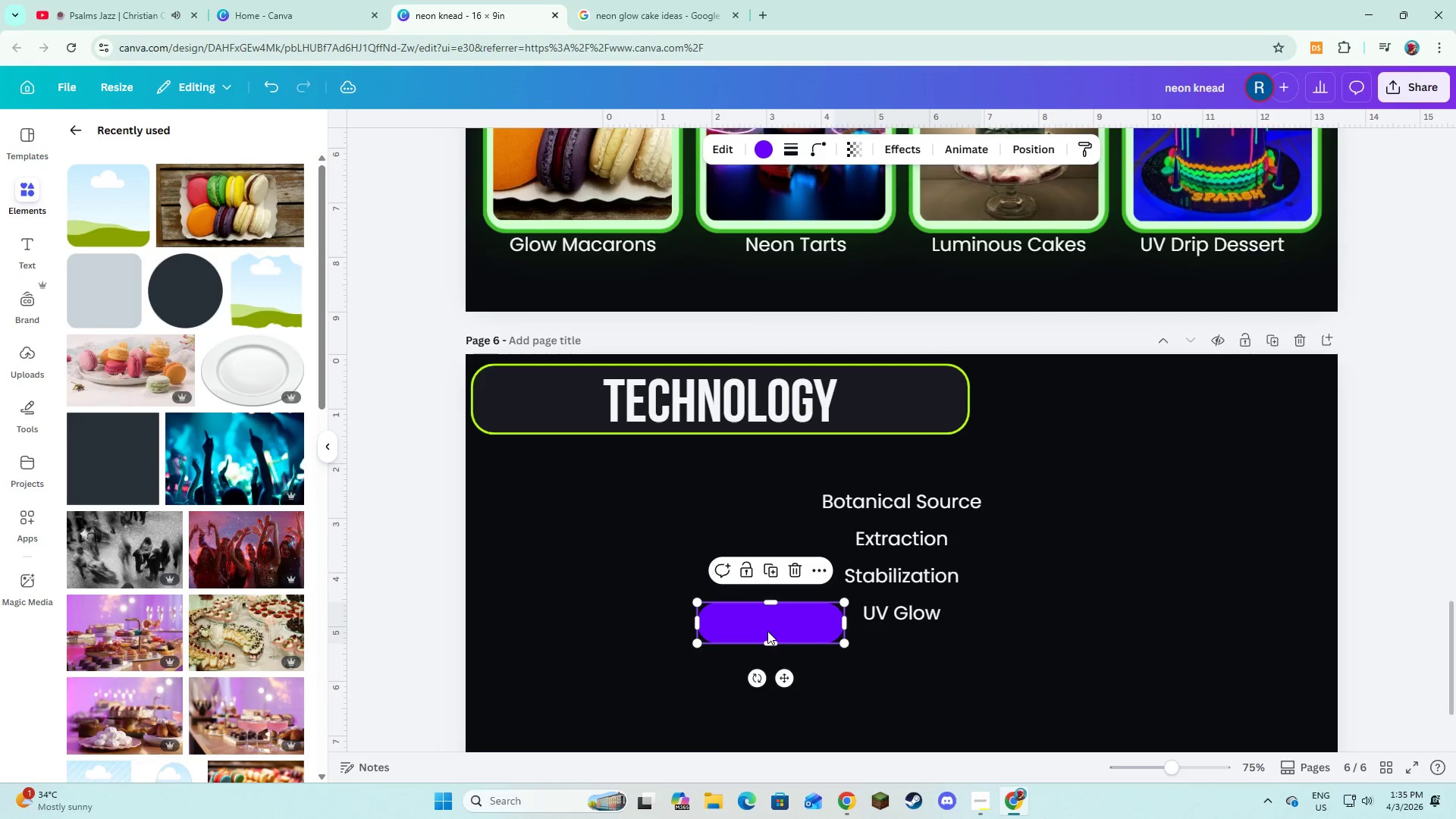 
left_click_drag(start_coordinate=[767, 631], to_coordinate=[885, 510])
 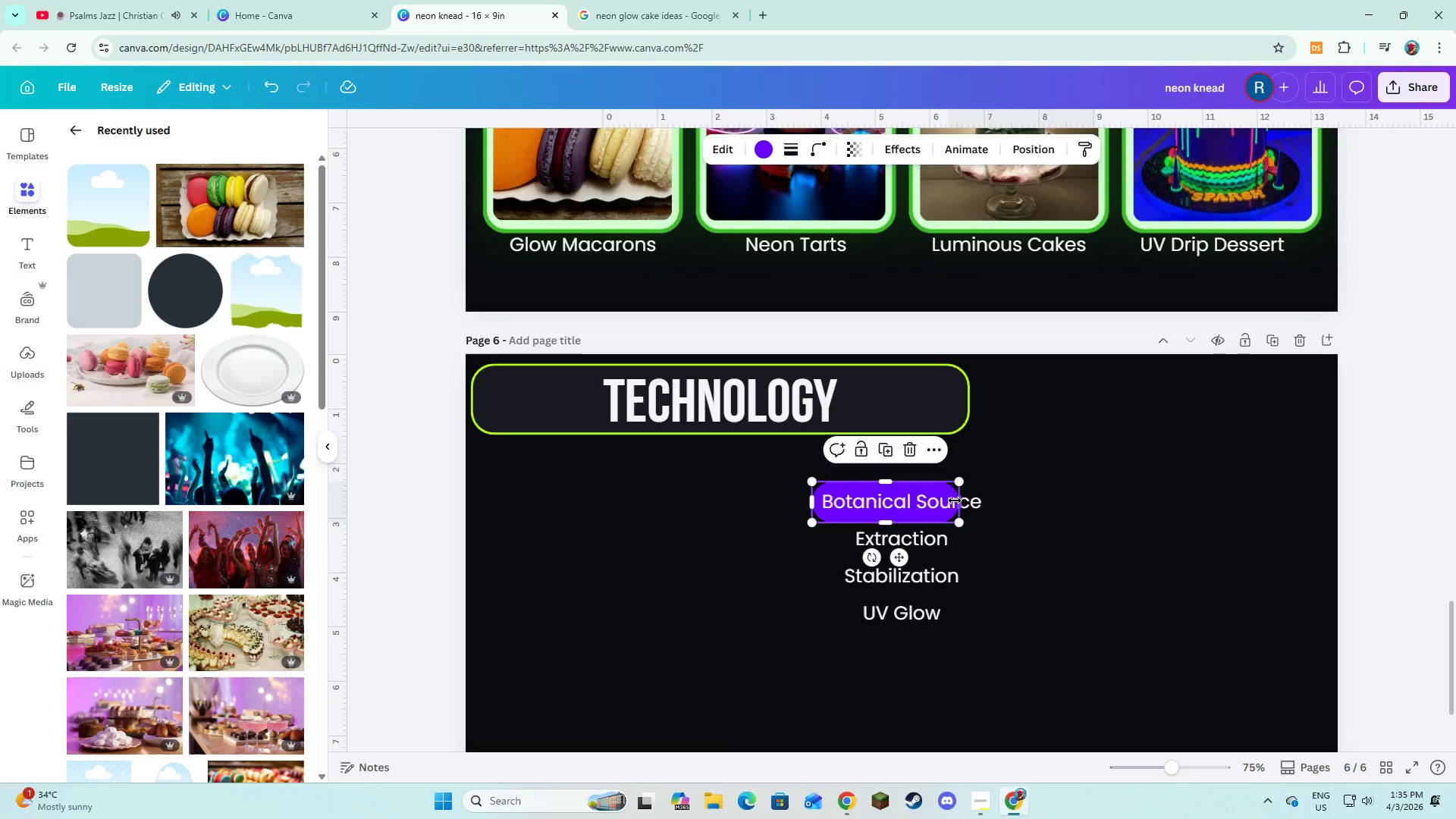 
left_click_drag(start_coordinate=[955, 500], to_coordinate=[991, 500])
 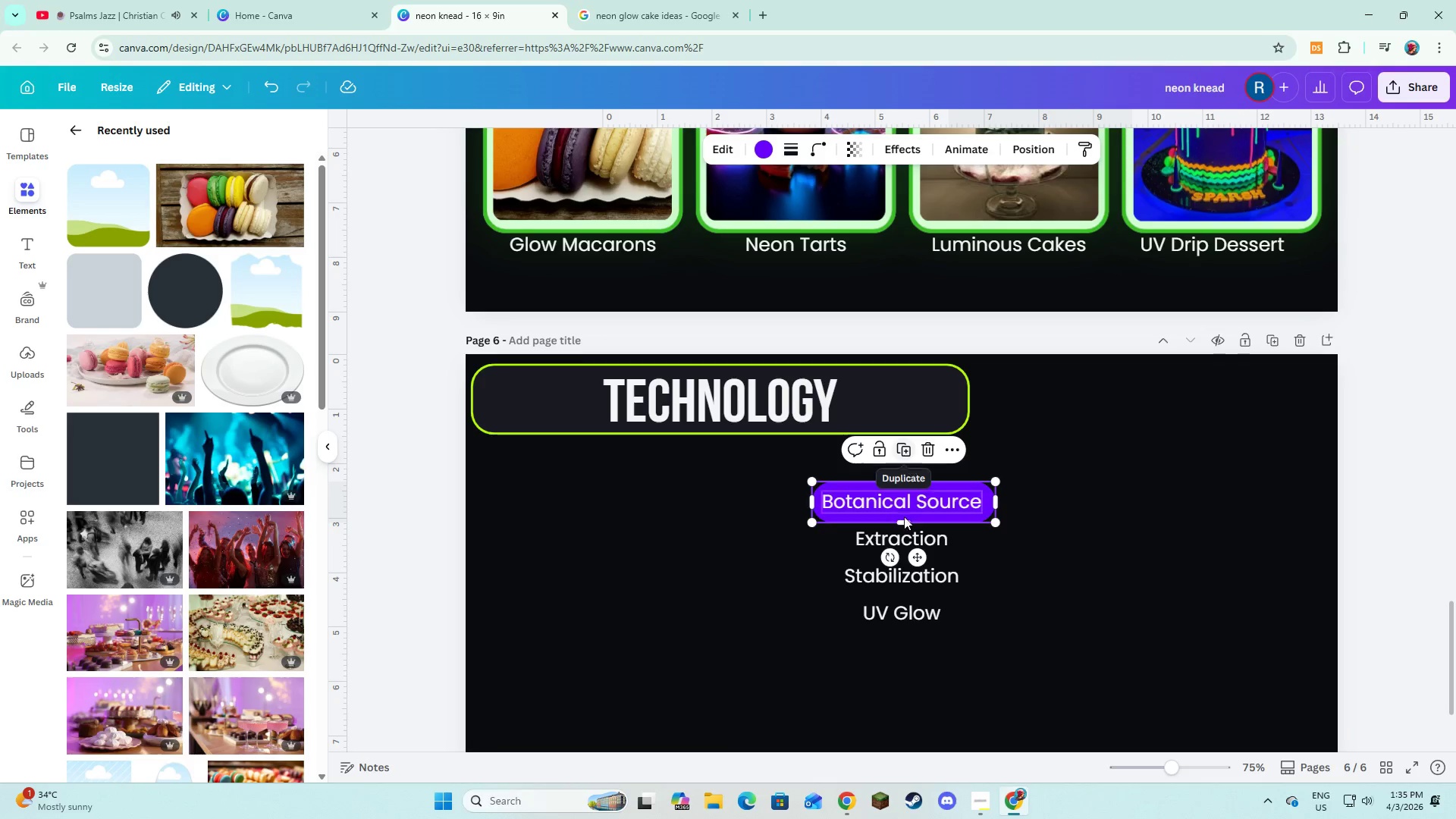 
left_click_drag(start_coordinate=[904, 519], to_coordinate=[905, 513])
 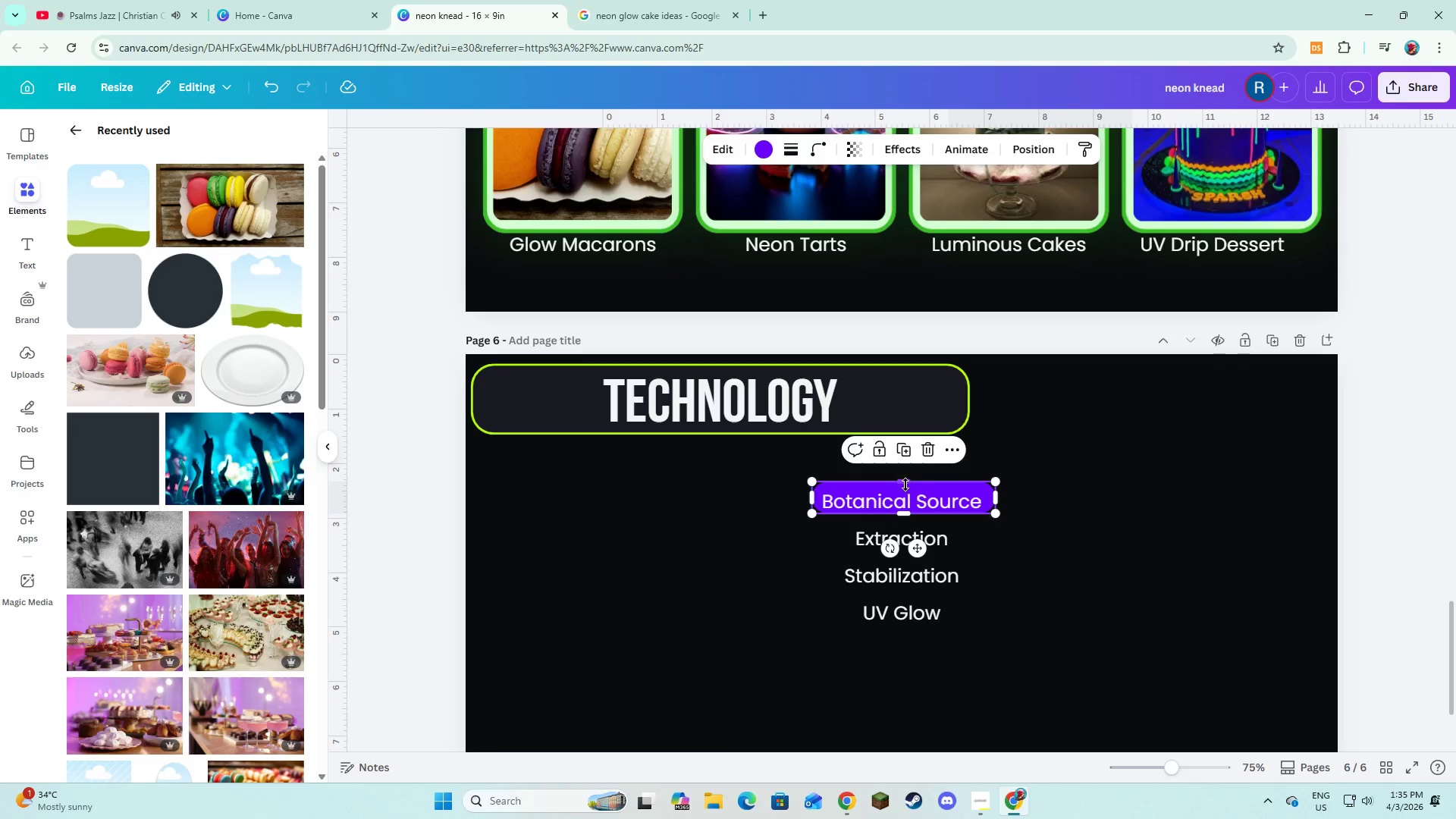 
left_click_drag(start_coordinate=[905, 485], to_coordinate=[906, 493])
 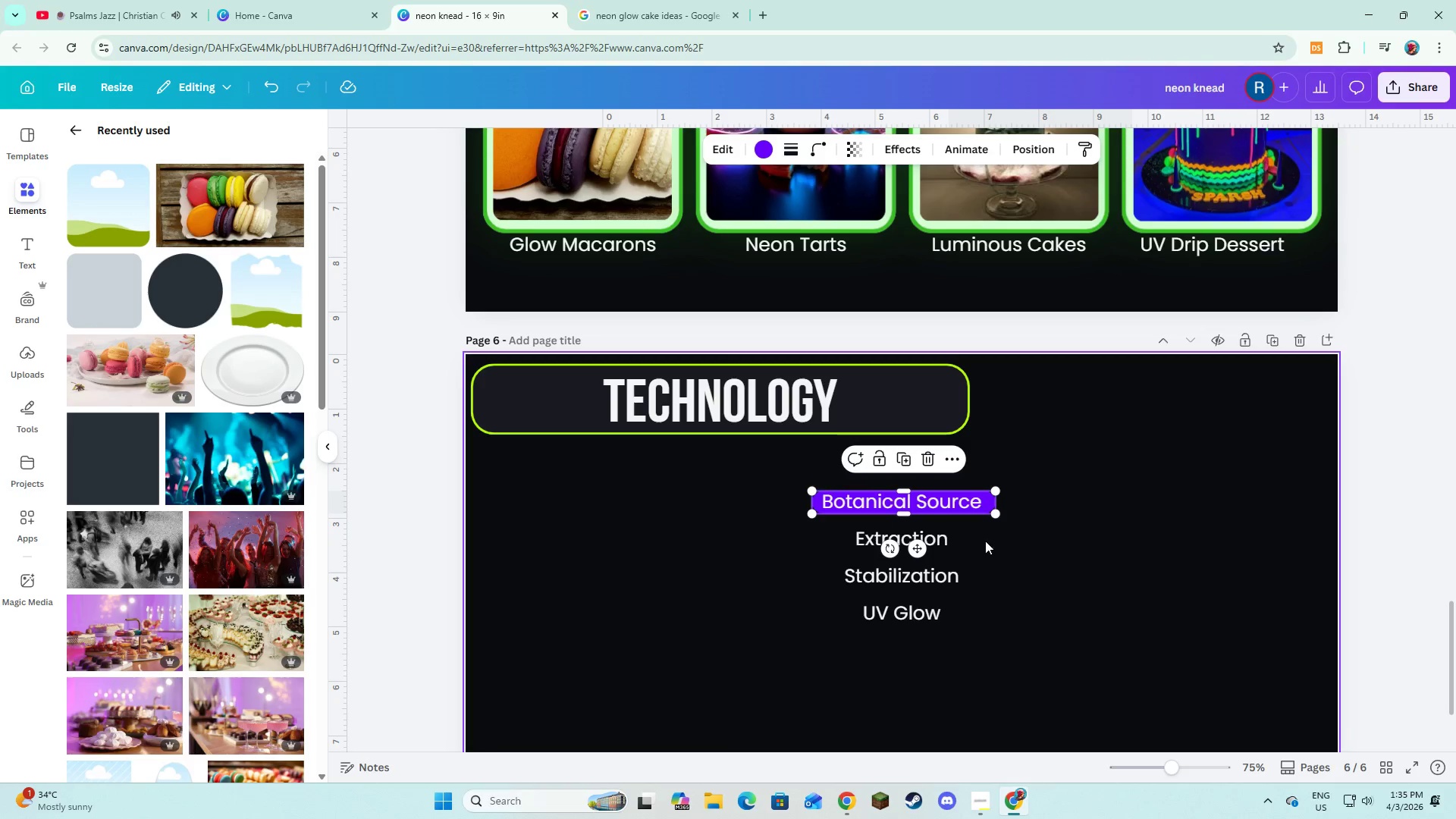 
left_click([985, 541])
 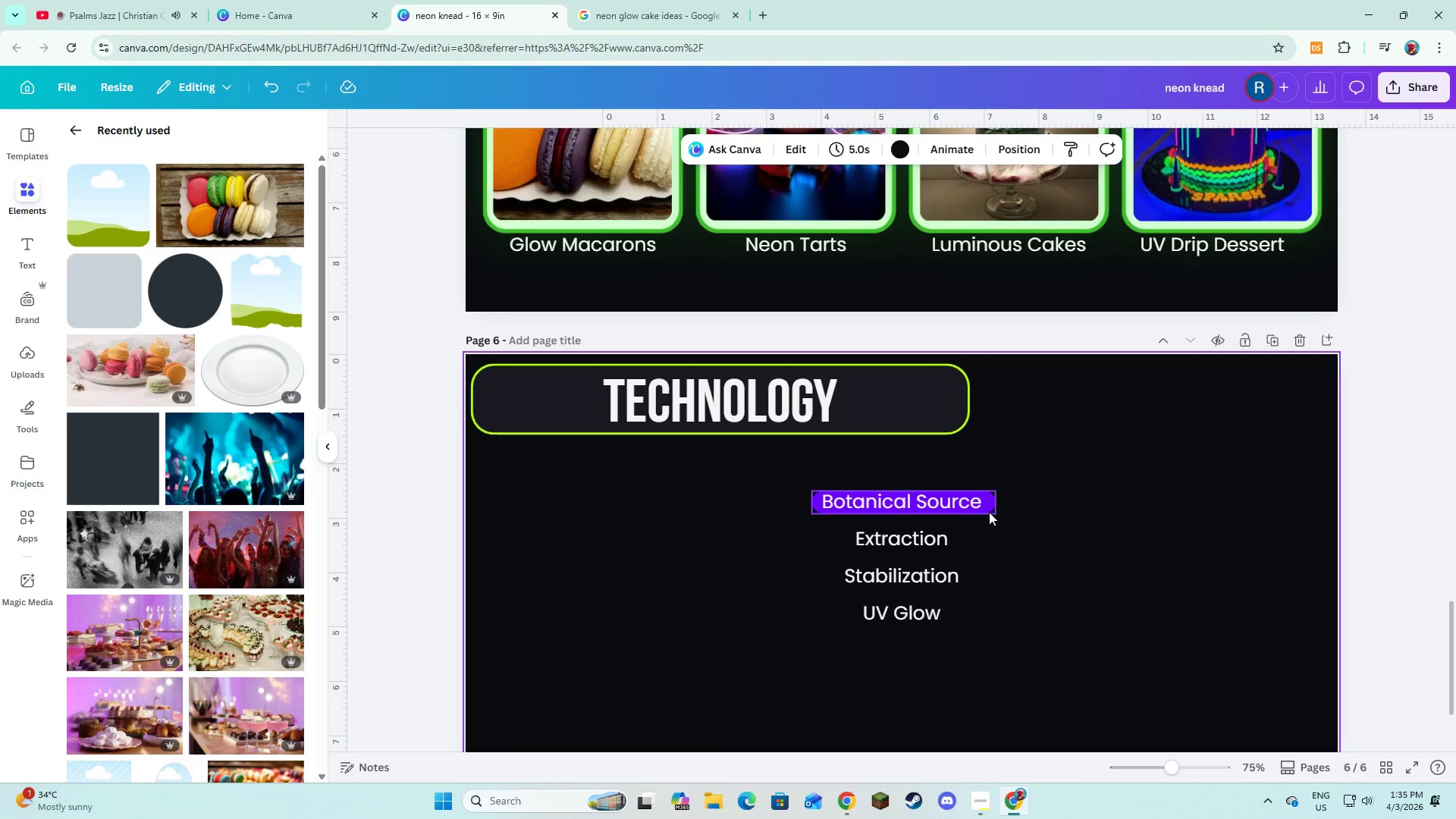 
left_click([990, 511])
 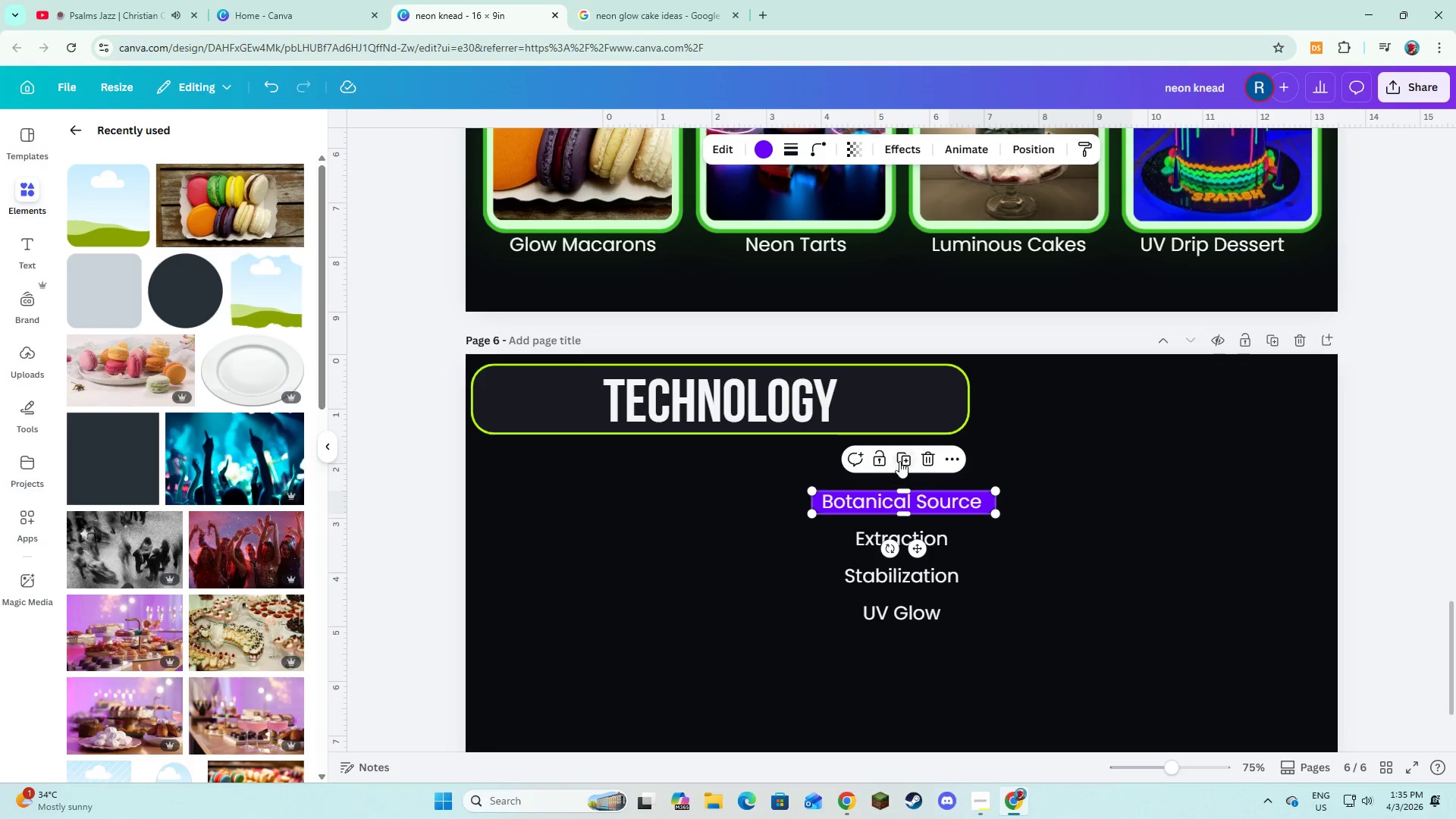 
left_click([900, 461])
 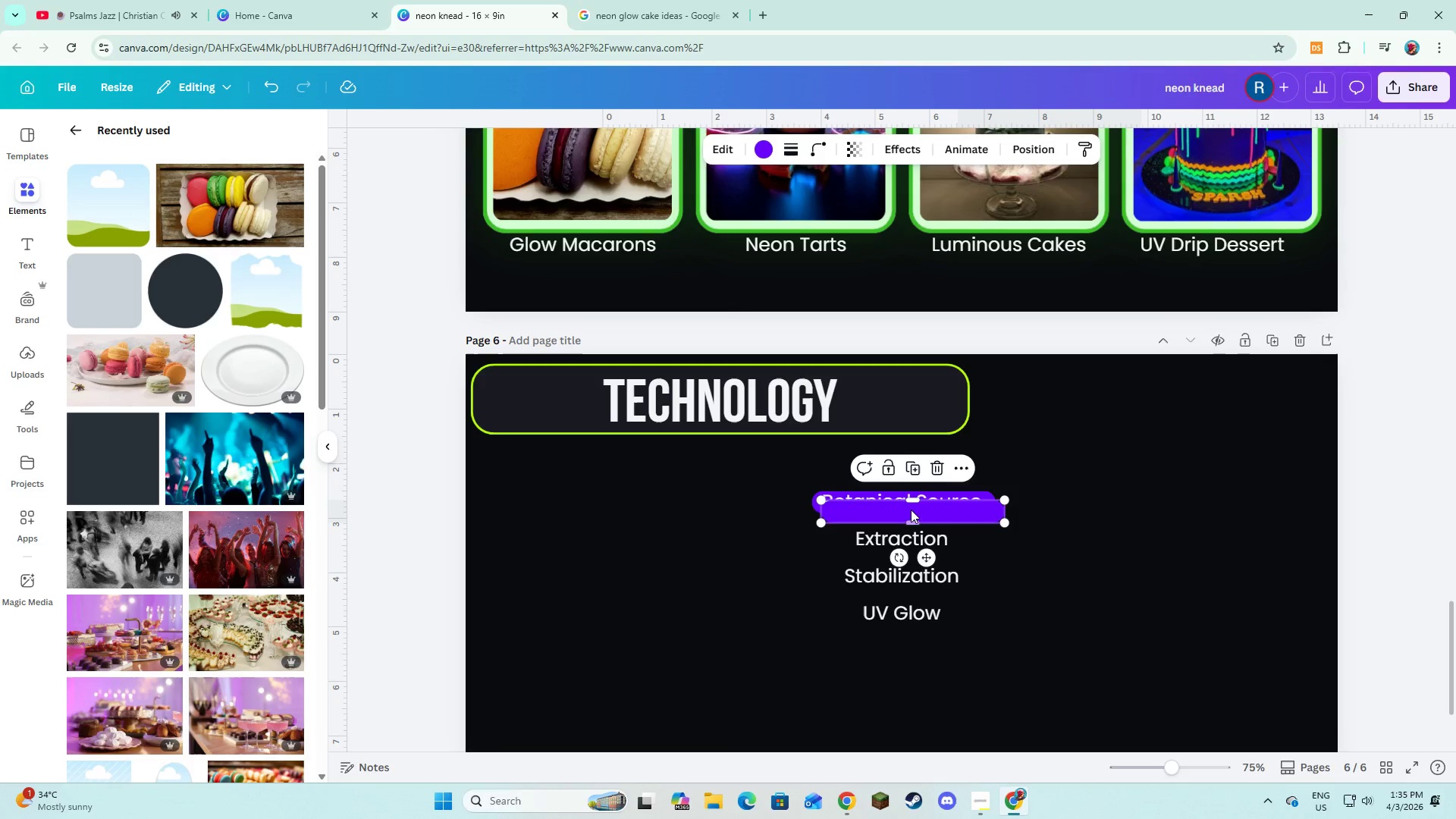 
left_click_drag(start_coordinate=[911, 510], to_coordinate=[909, 534])
 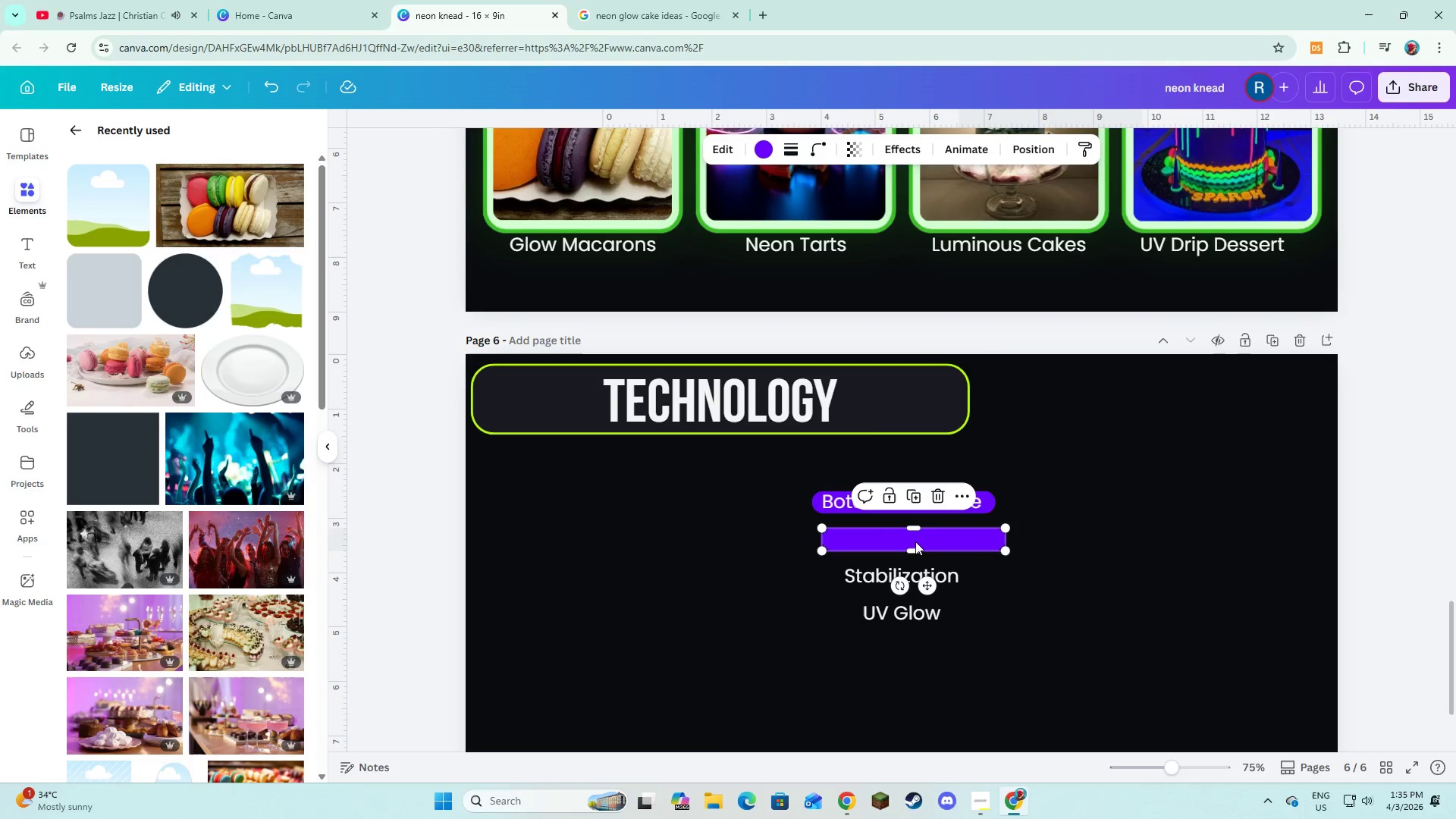 
left_click([919, 497])
 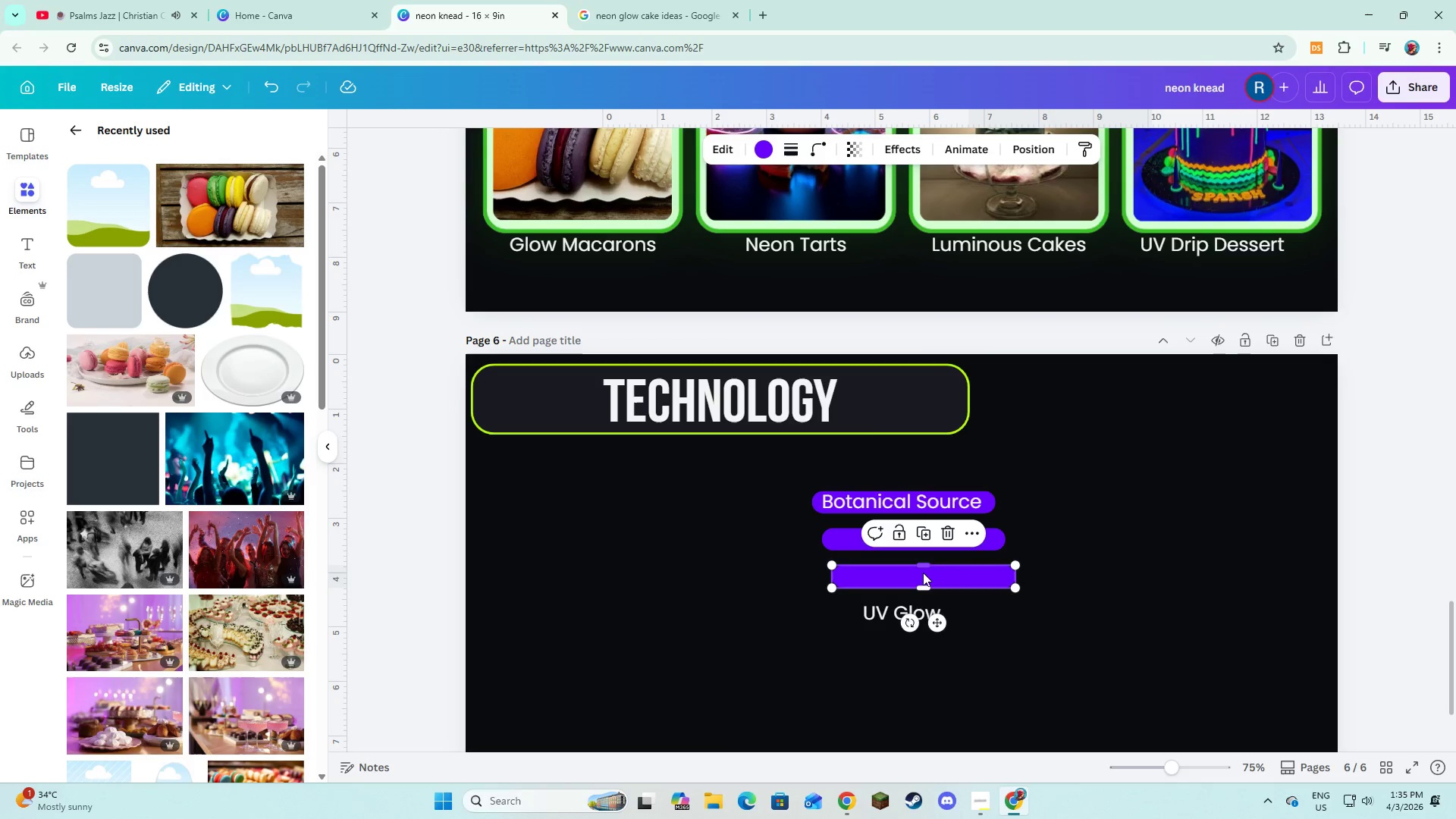 
left_click_drag(start_coordinate=[923, 573], to_coordinate=[917, 573])
 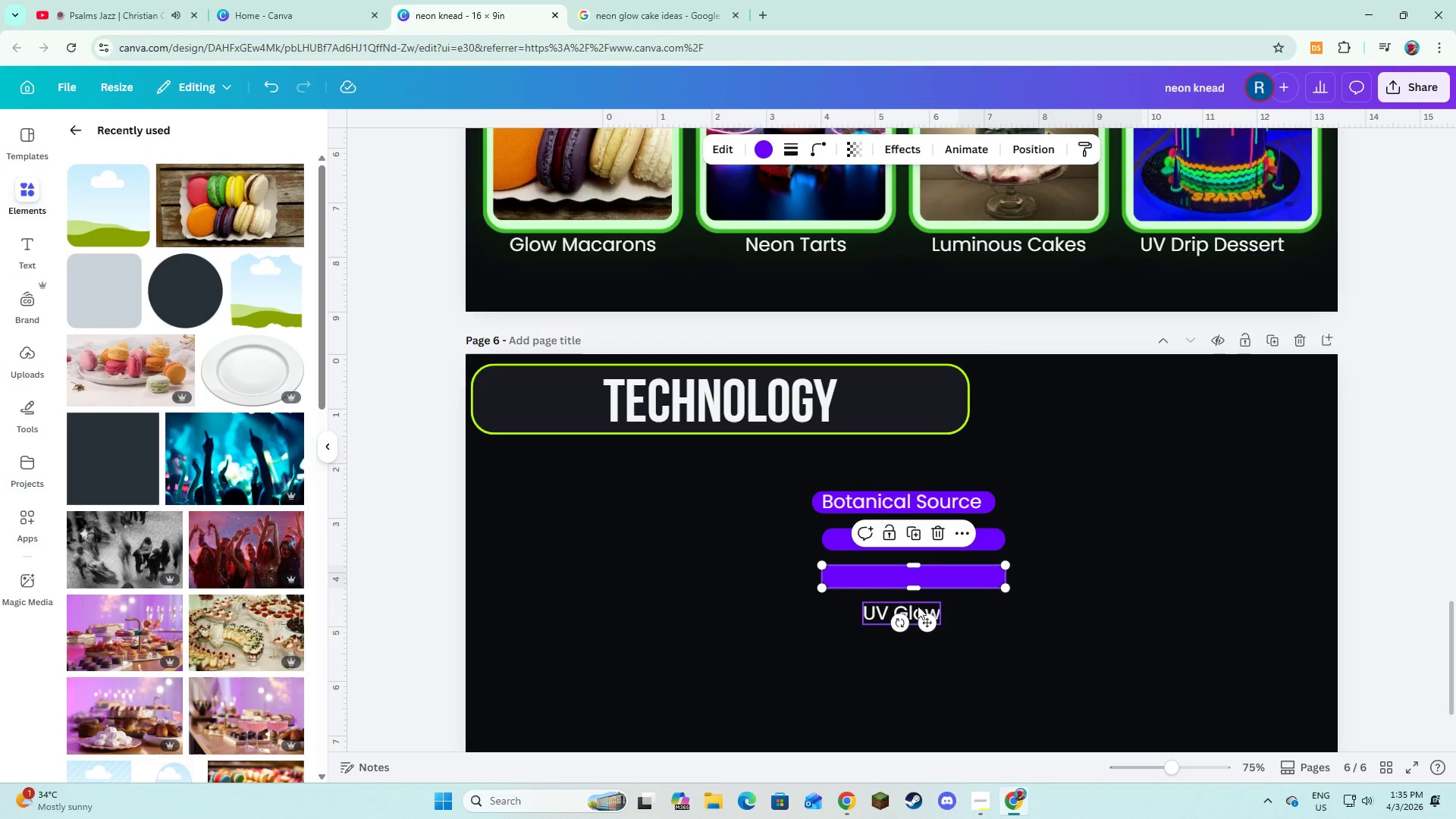 
left_click([918, 606])
 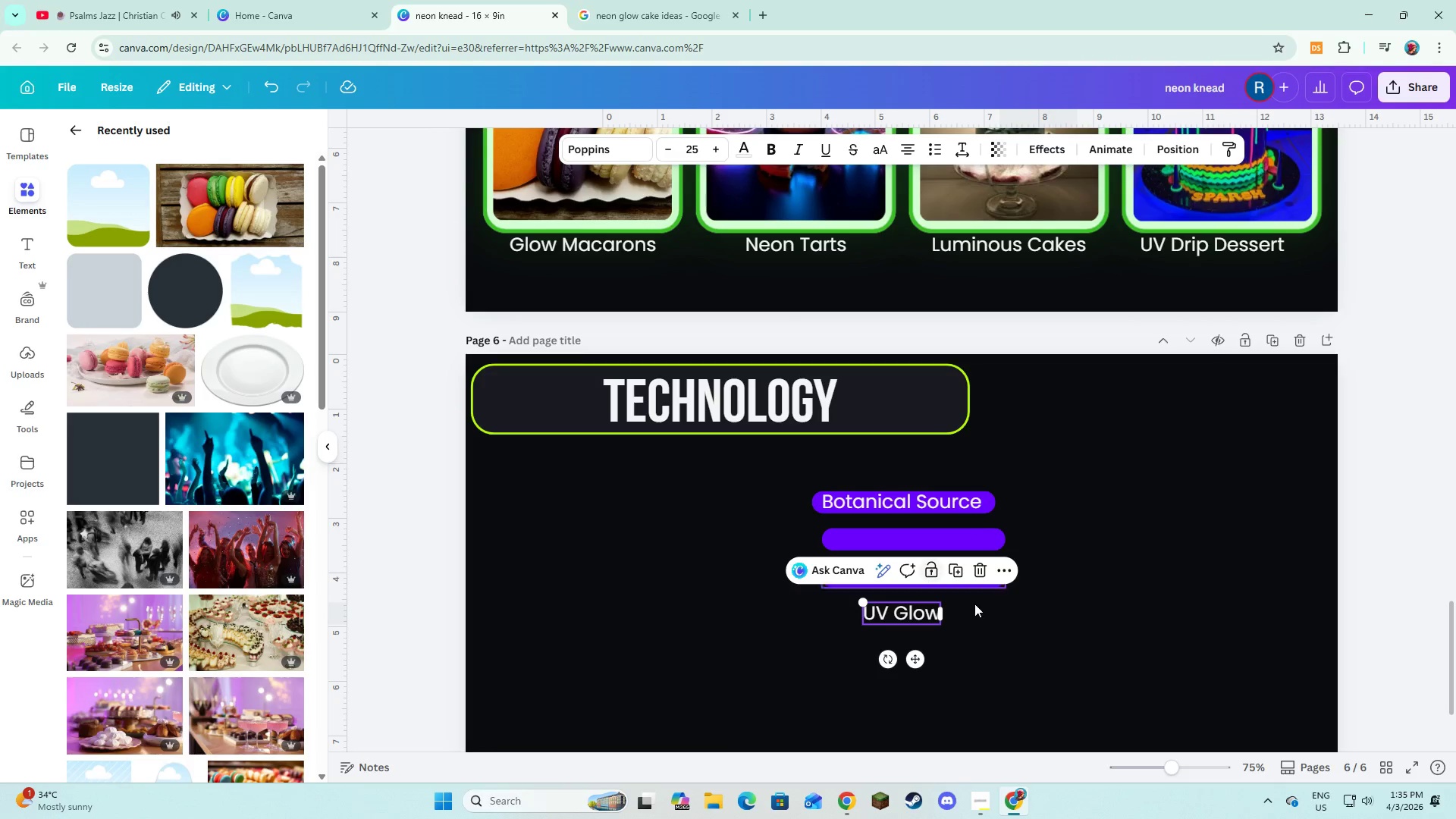 
left_click([1024, 612])
 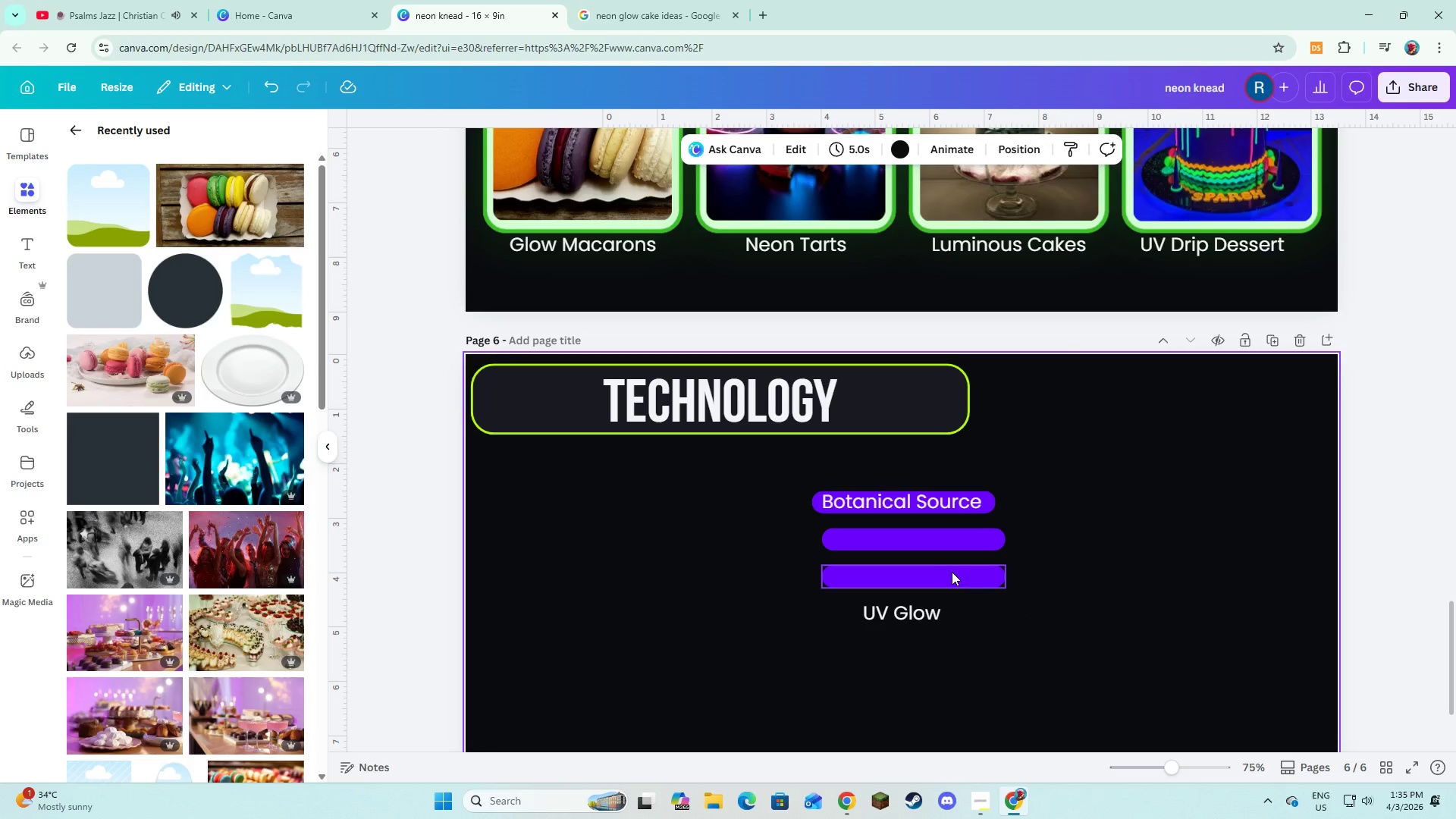 
left_click([952, 572])
 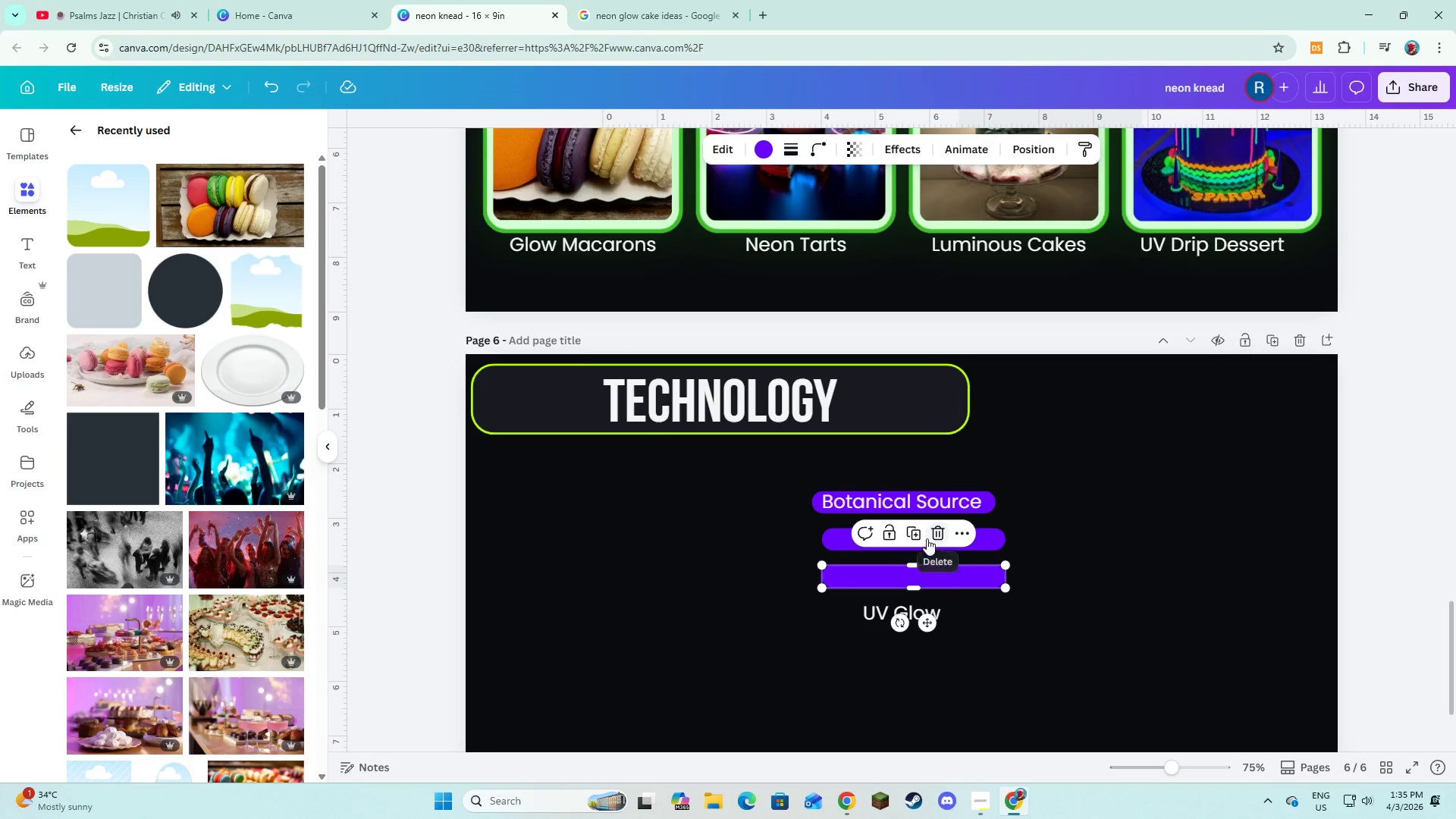 
left_click([916, 535])
 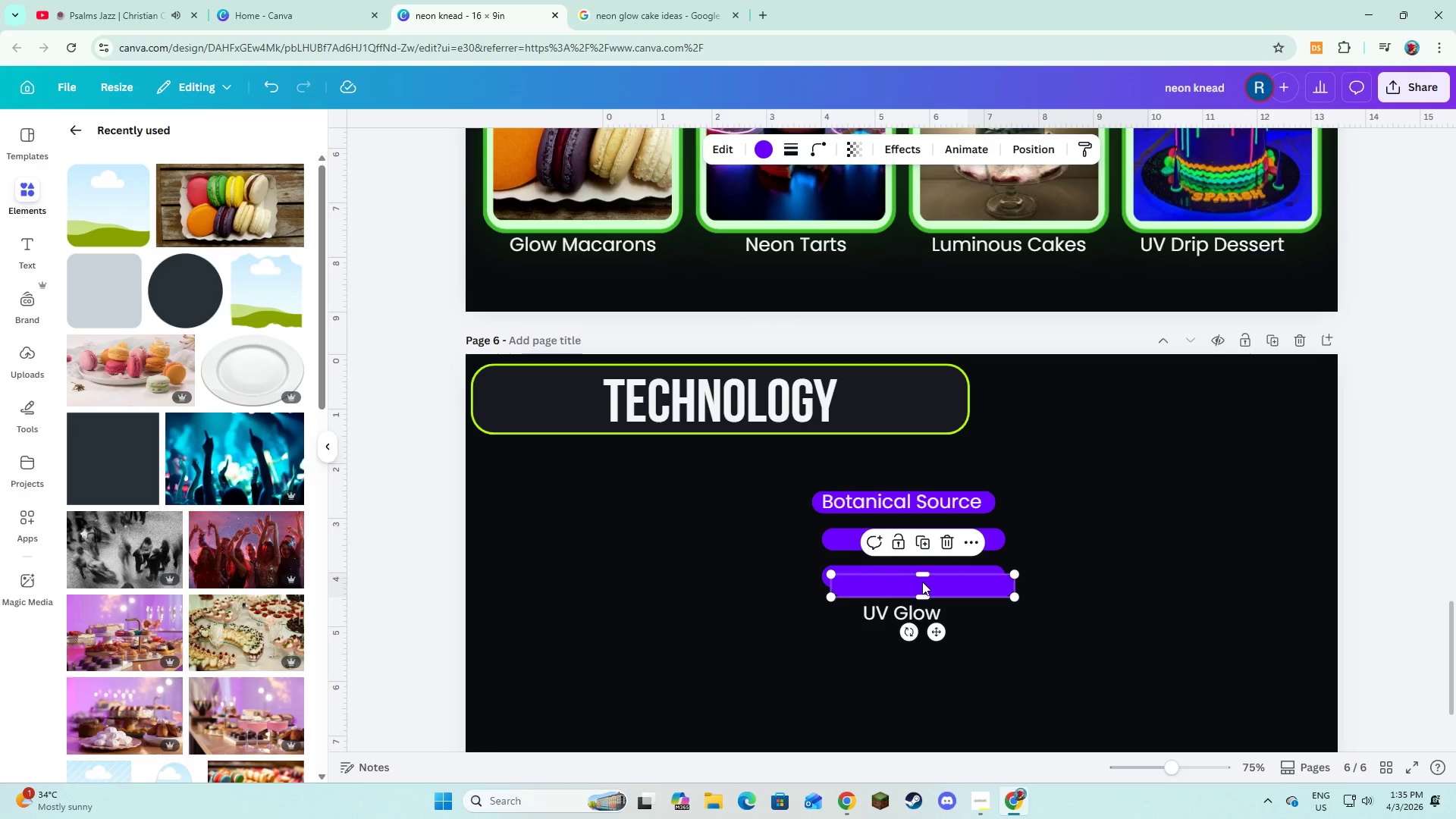 
left_click_drag(start_coordinate=[922, 582], to_coordinate=[918, 610])
 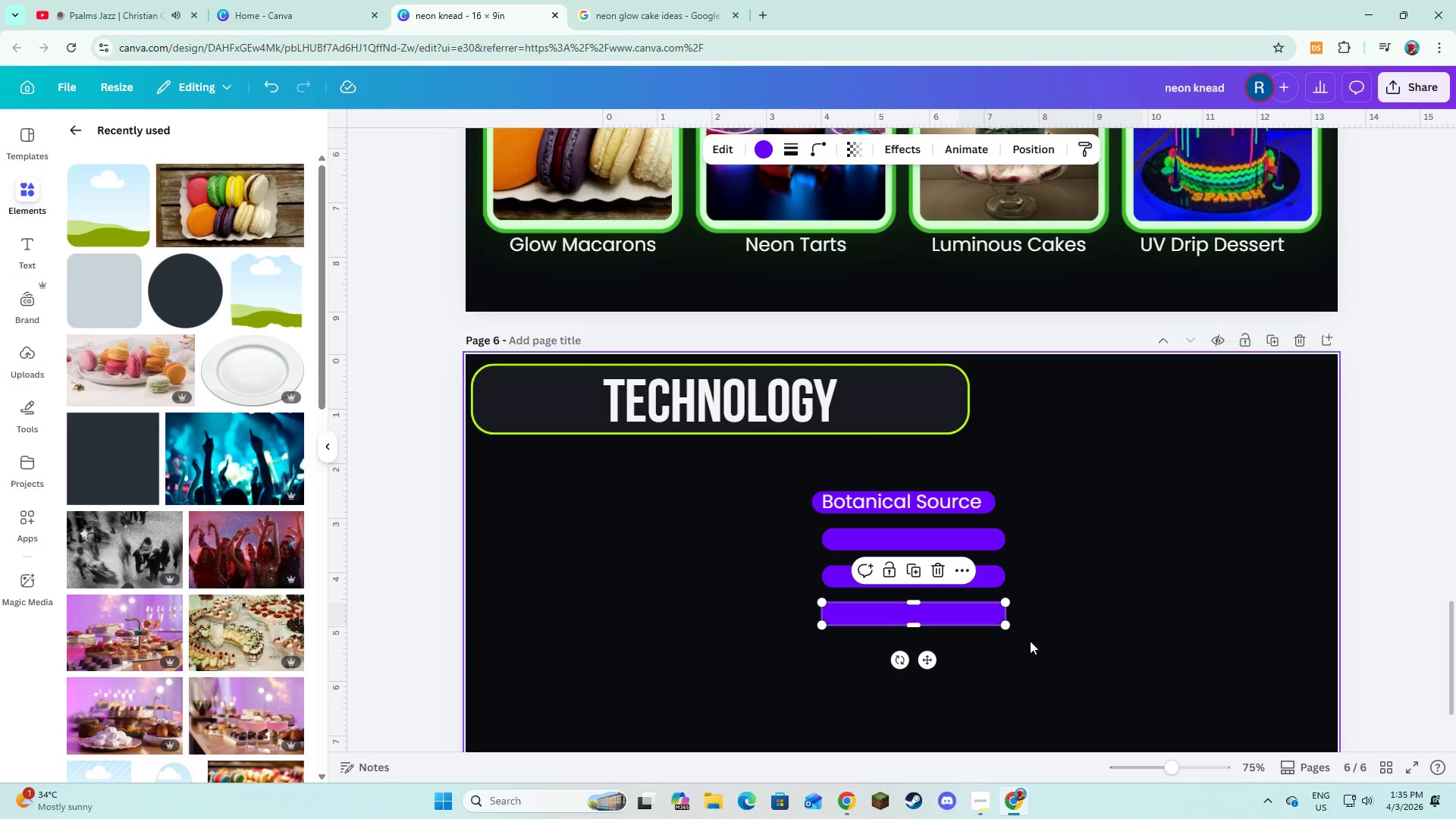 
left_click([1030, 641])
 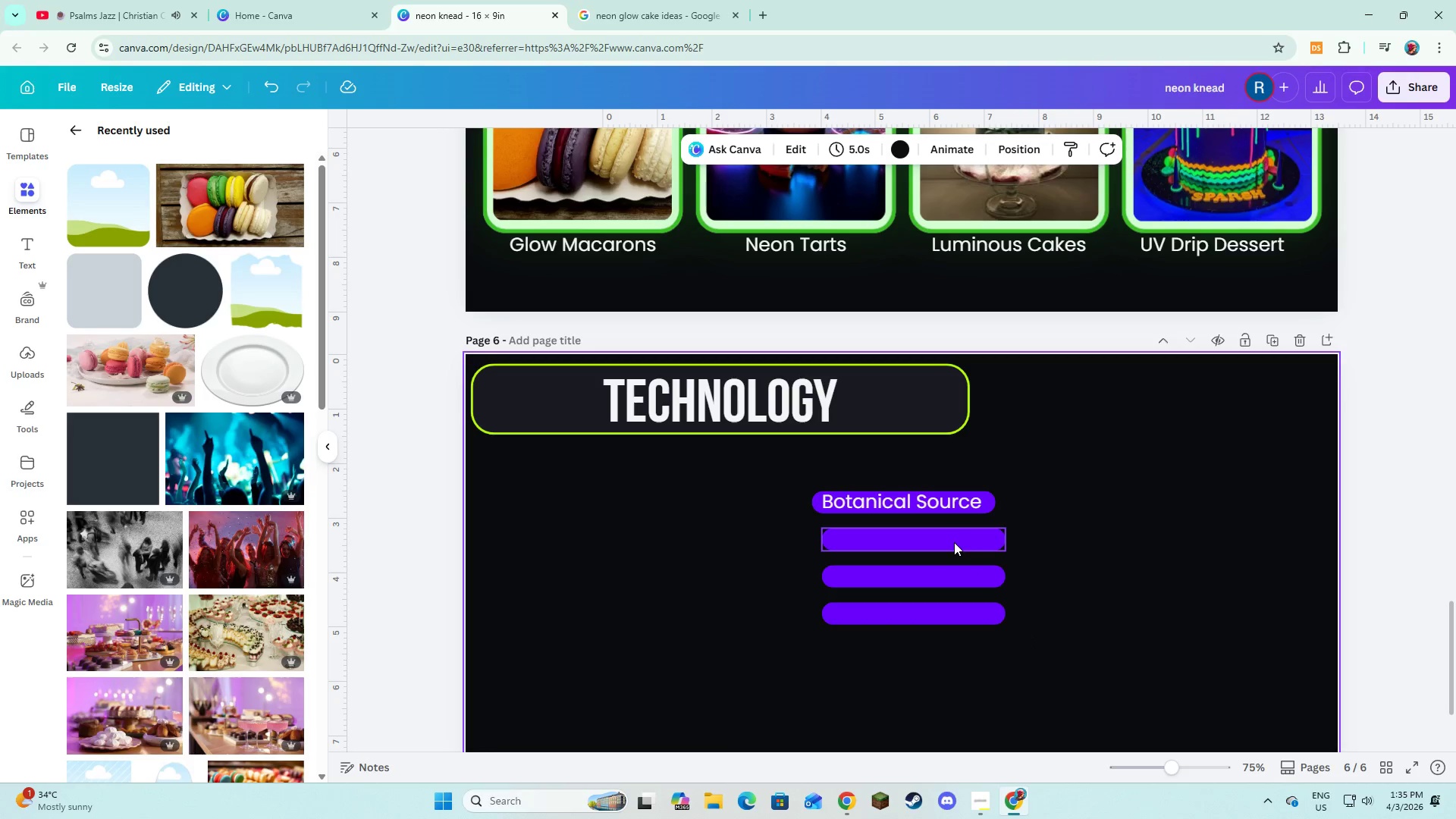 
left_click([952, 542])
 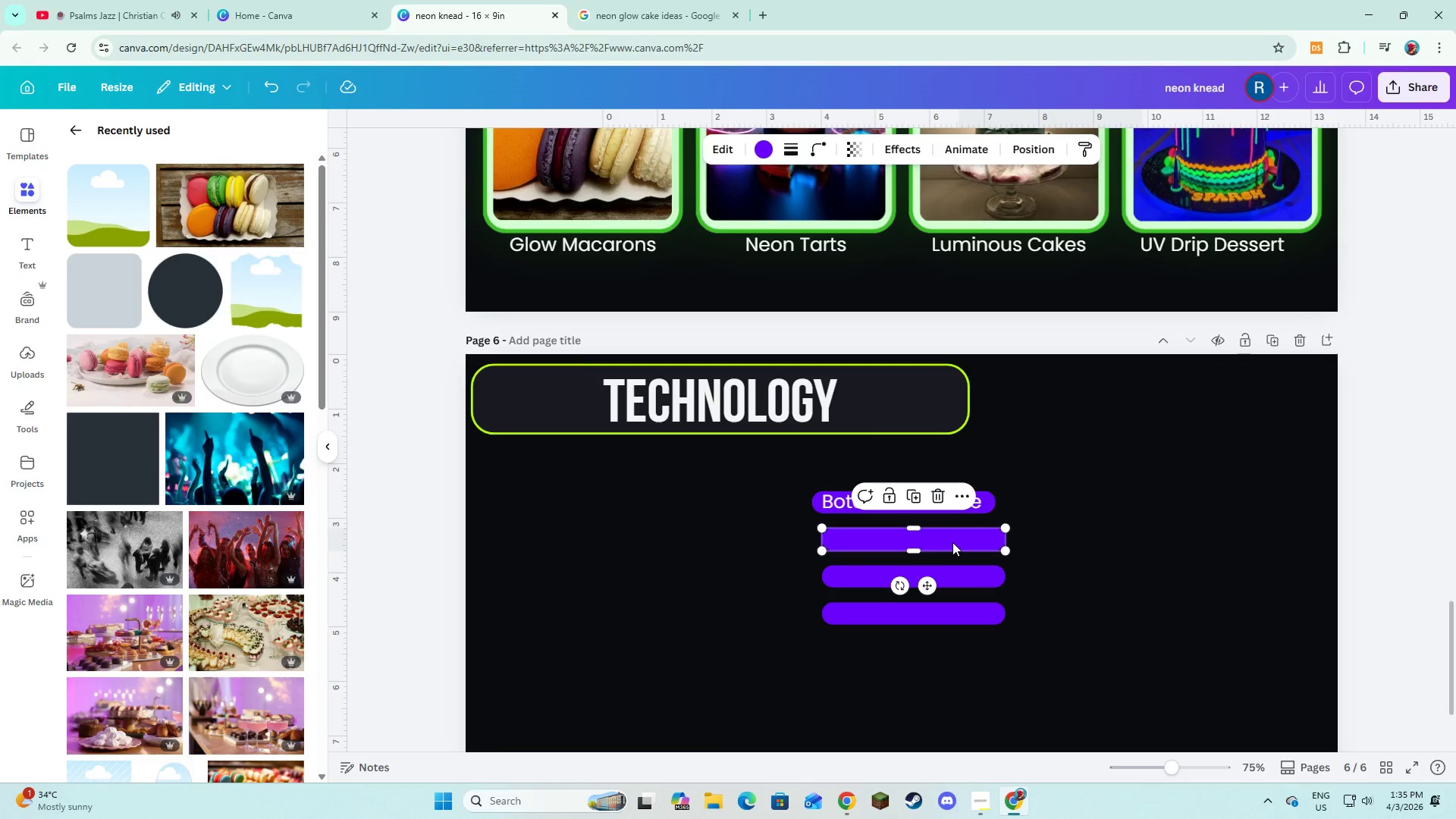 
right_click([952, 542])
 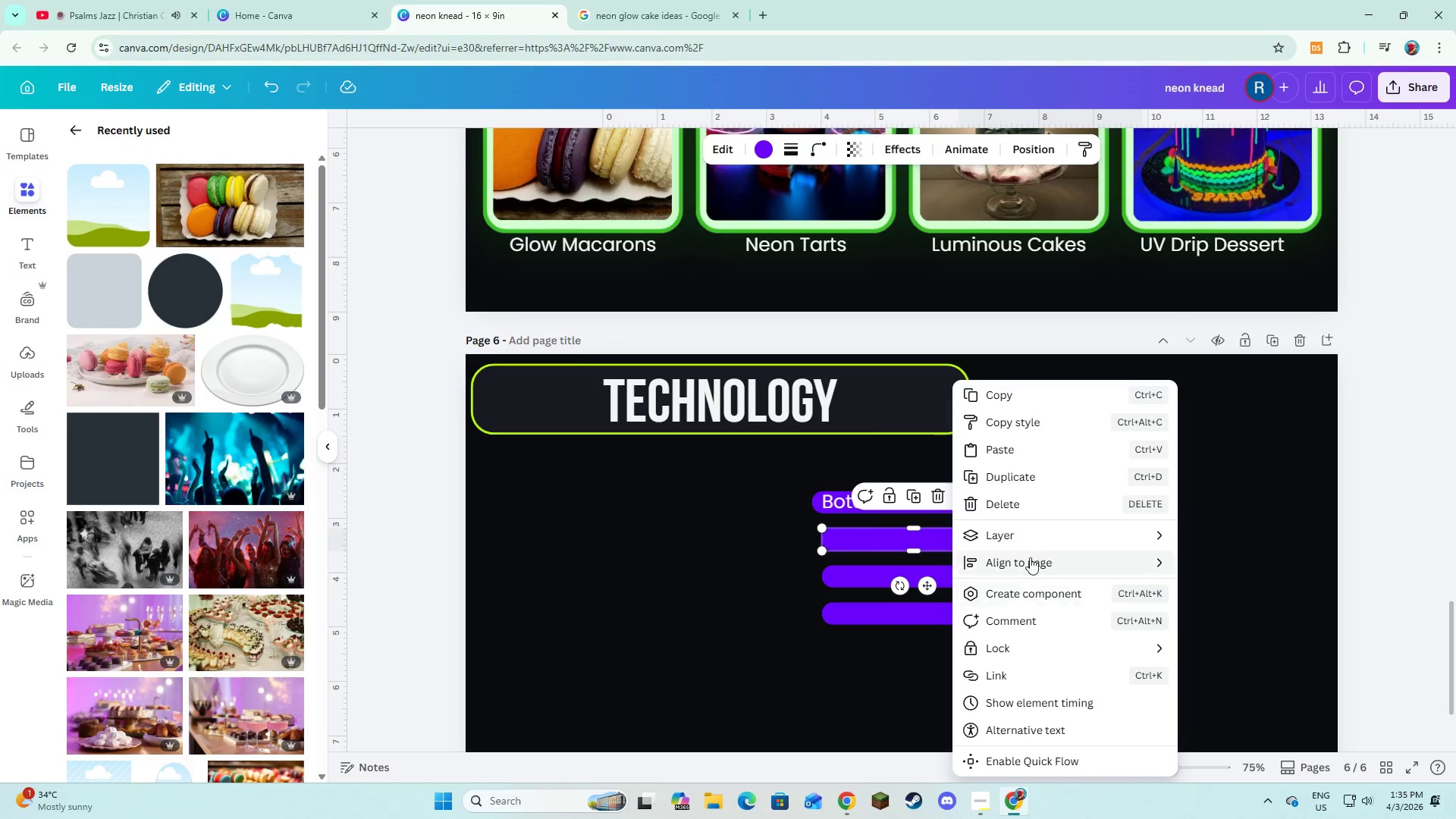 
left_click([1028, 533])
 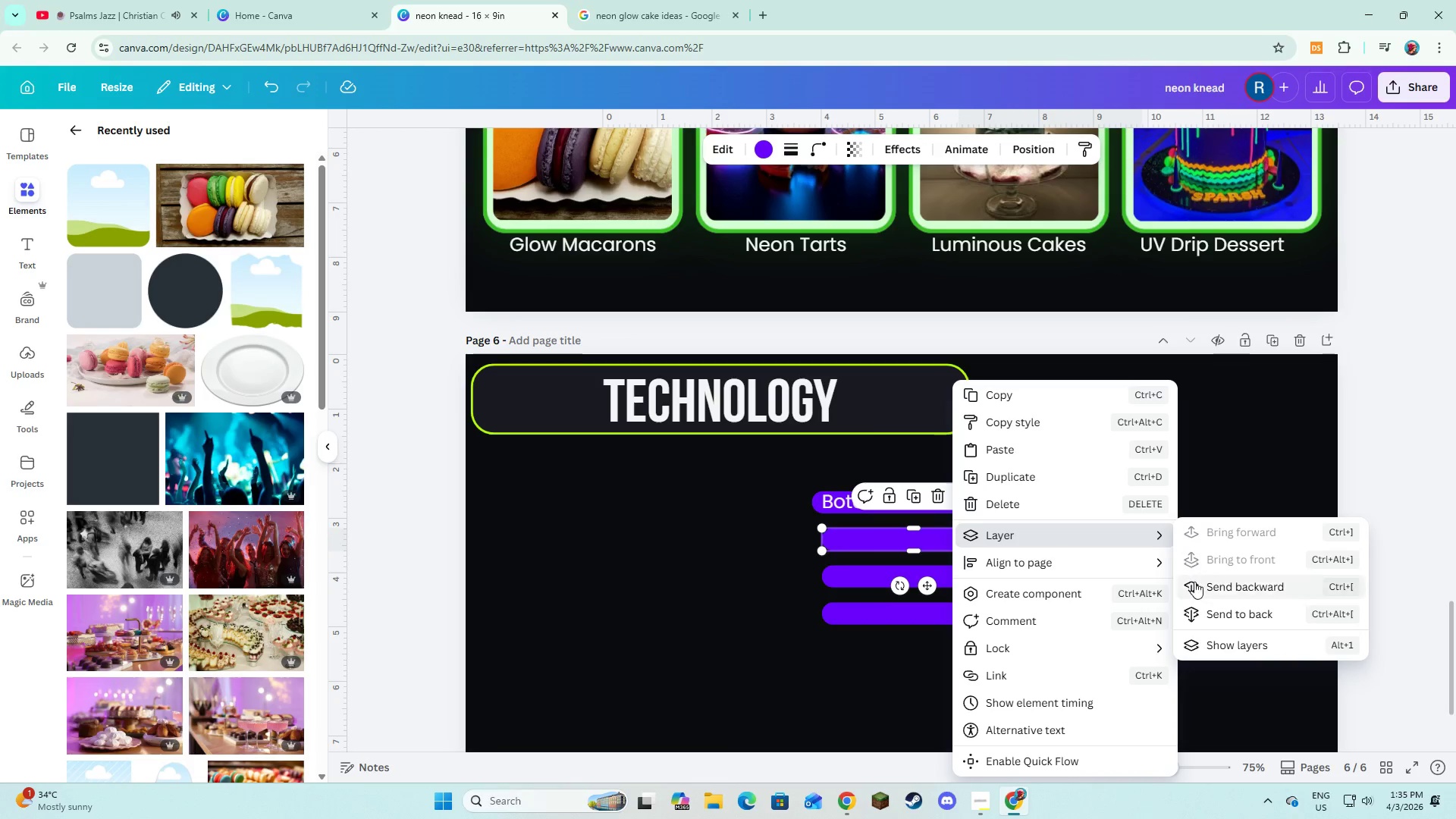 
left_click([1194, 585])
 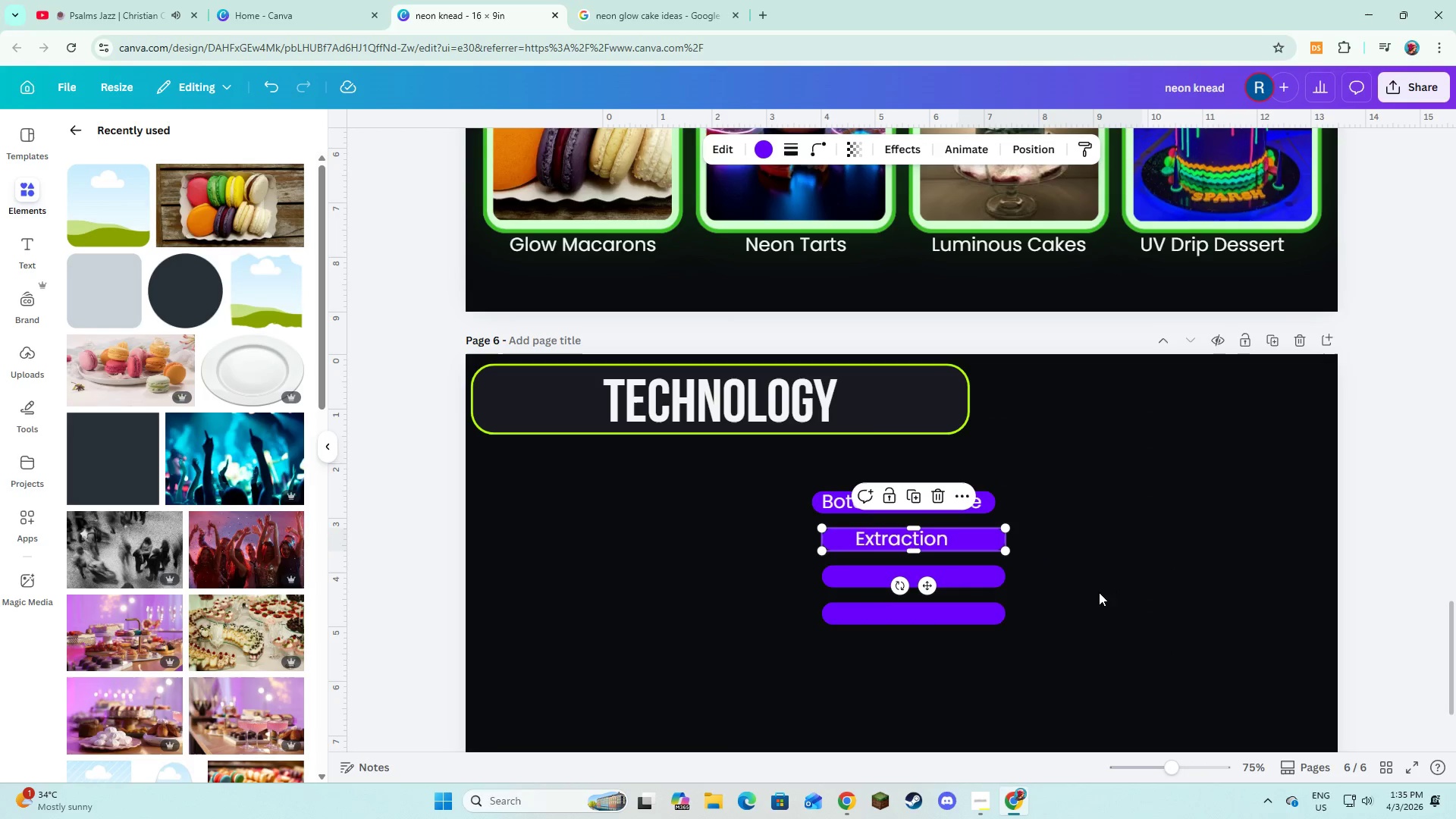 
left_click([1097, 595])
 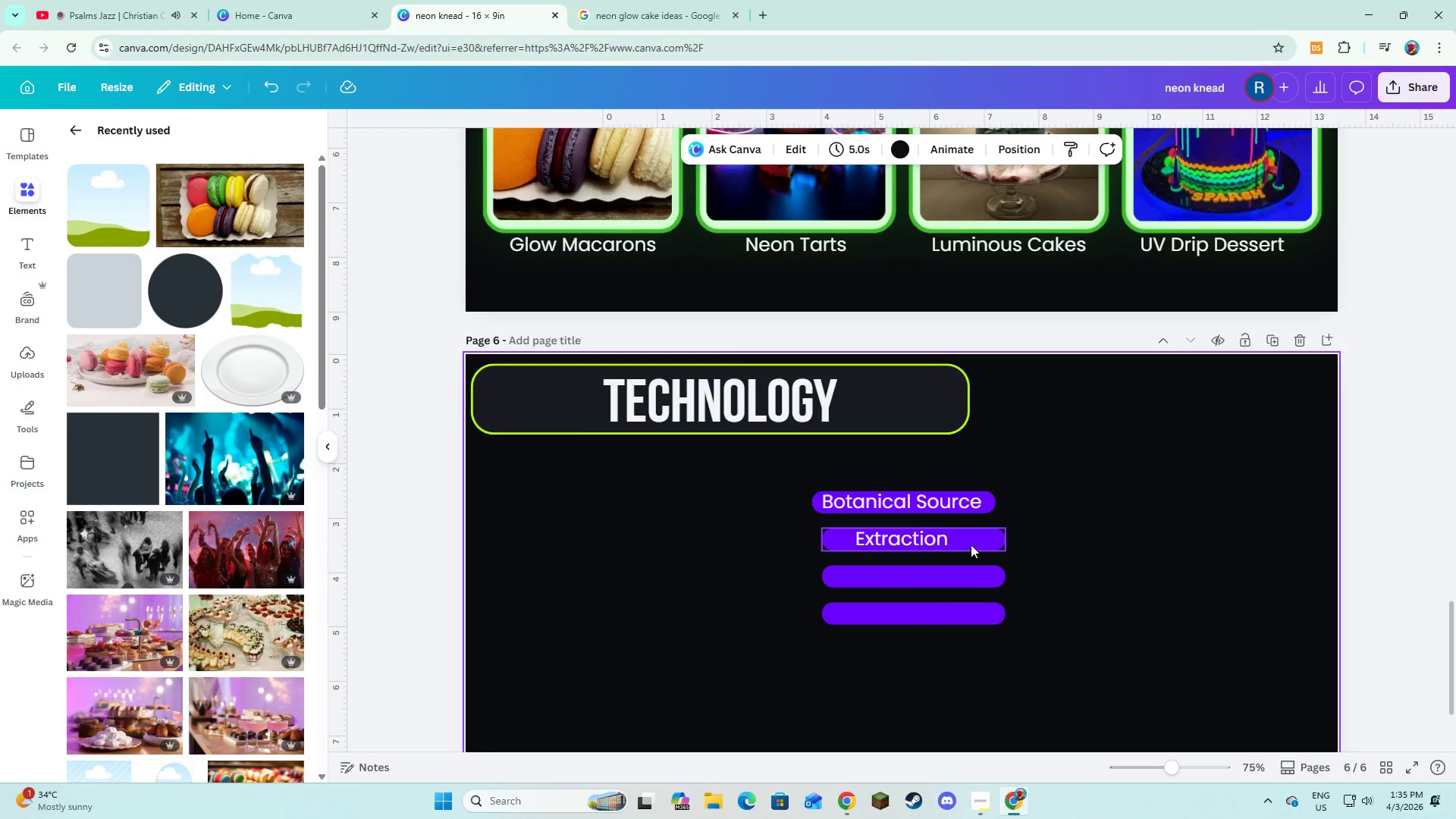 
left_click([971, 543])
 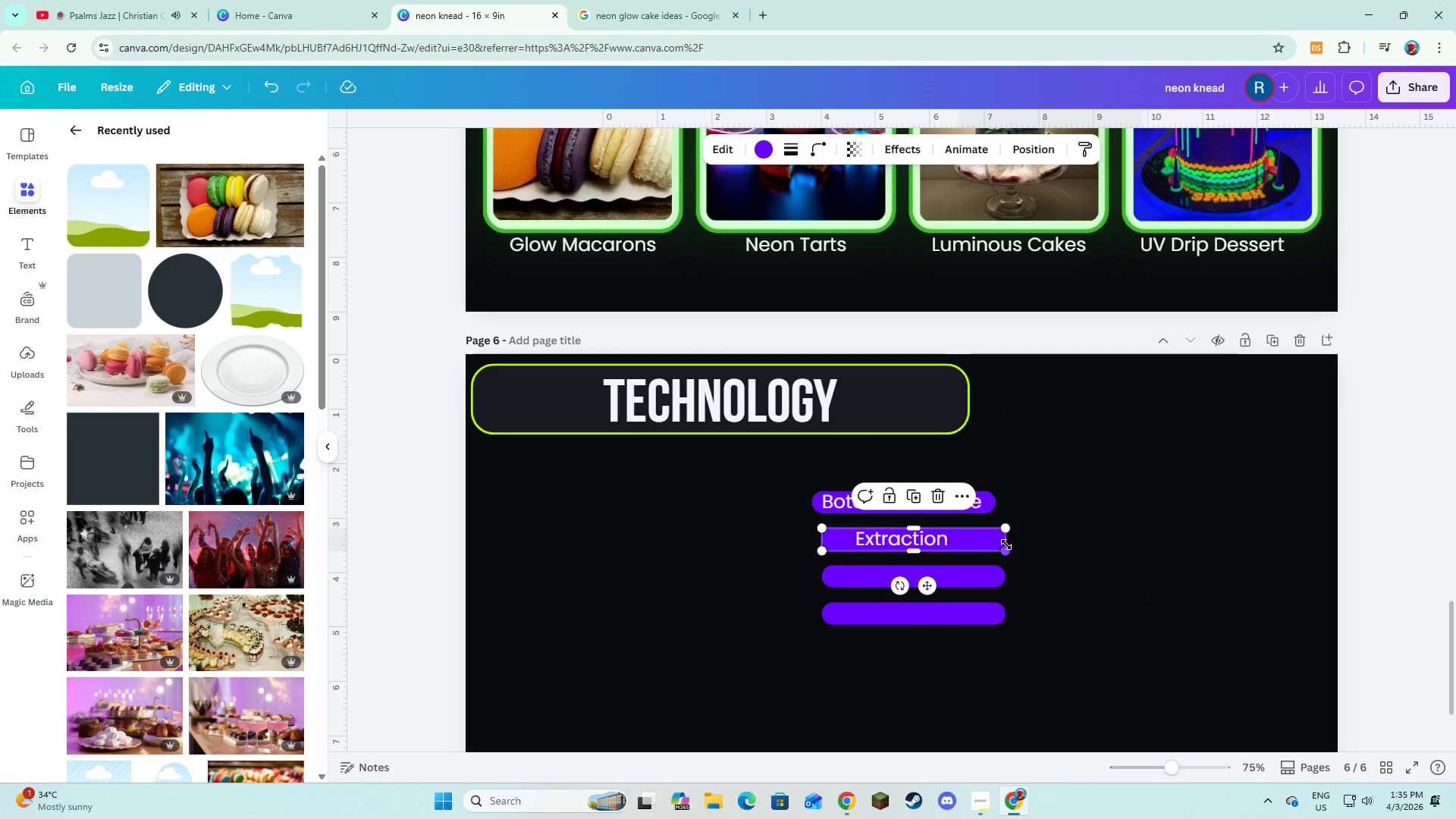 
left_click_drag(start_coordinate=[1006, 544], to_coordinate=[984, 543])
 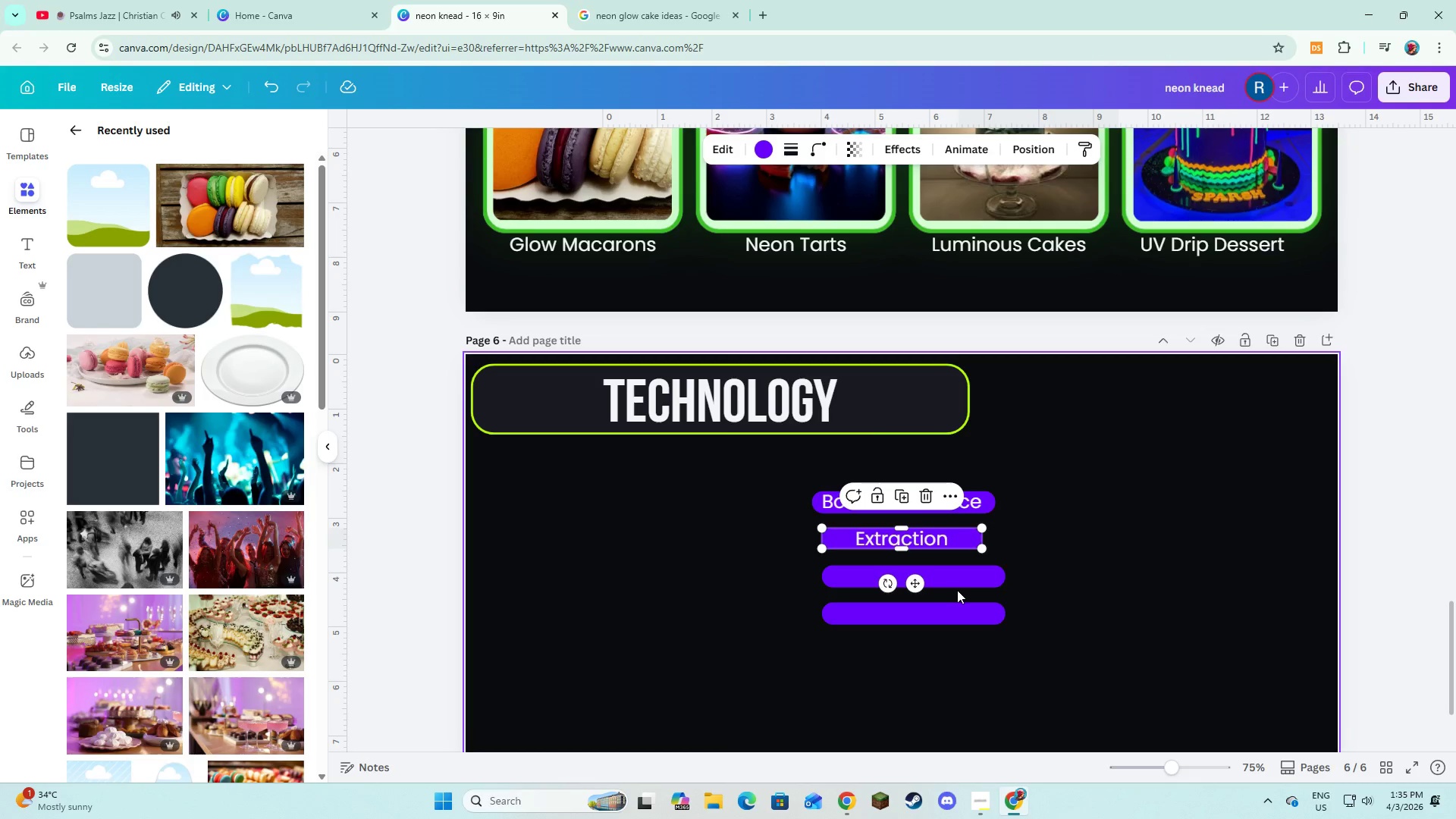 
left_click([957, 590])
 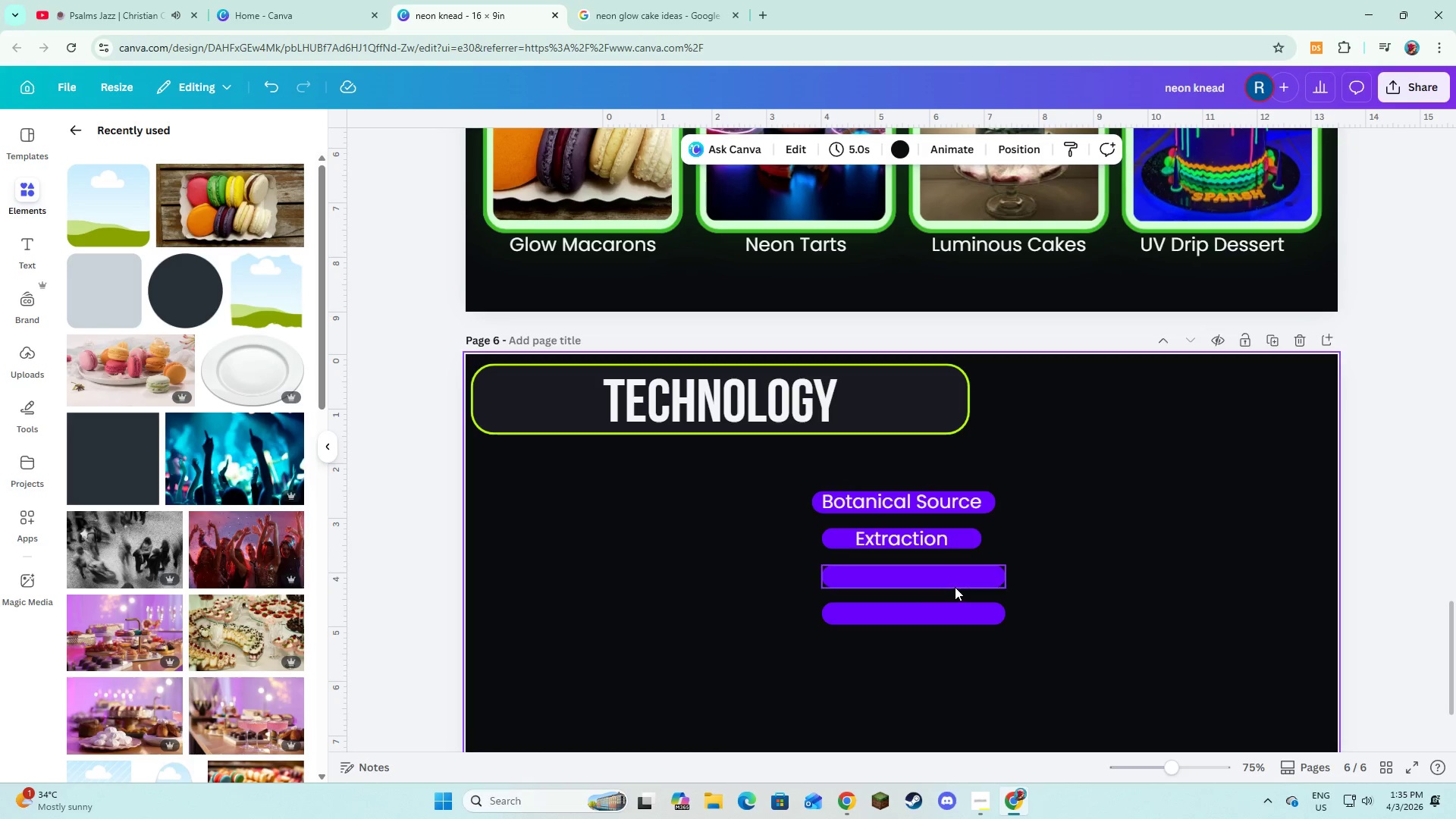 
left_click([955, 587])
 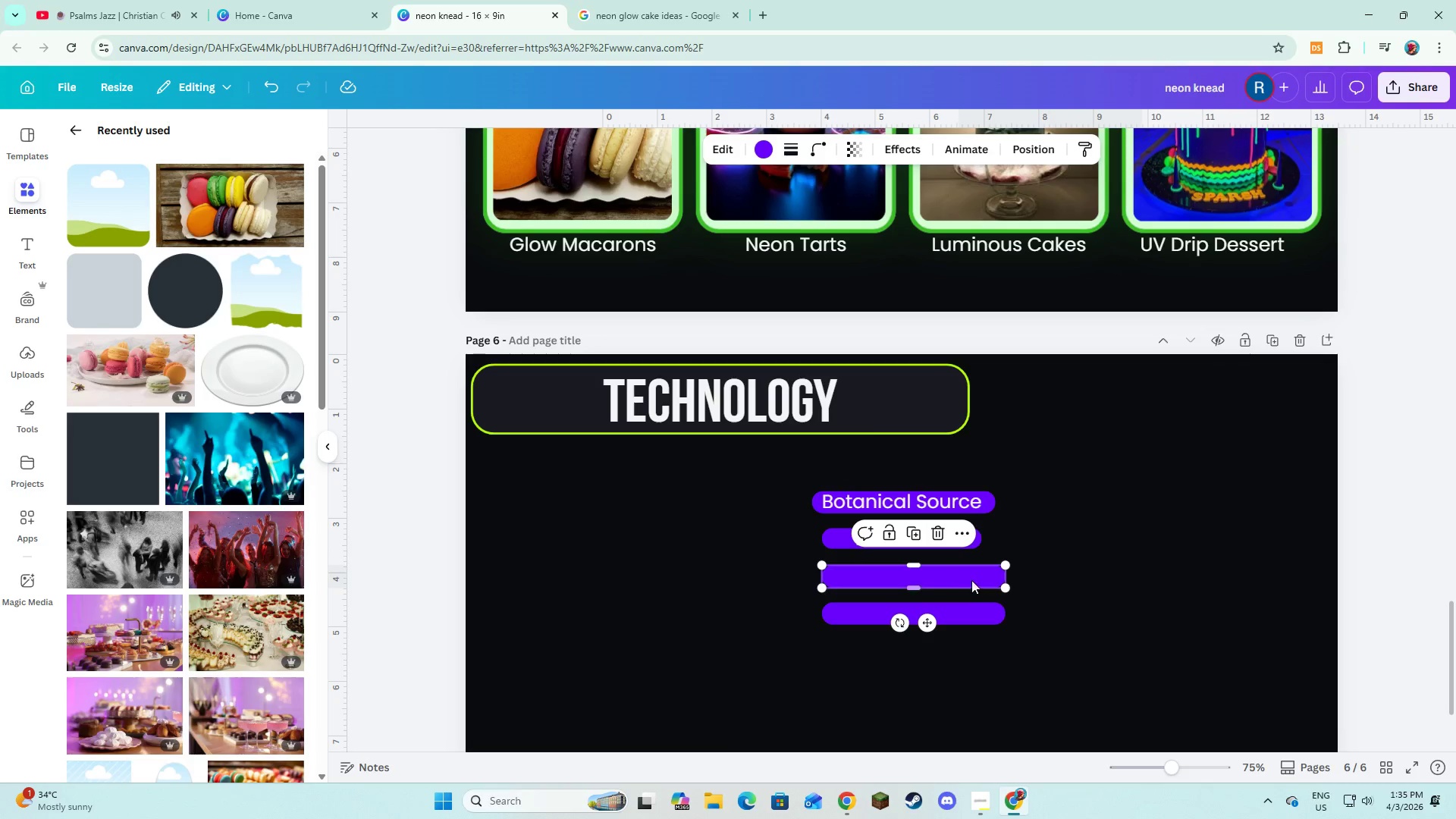 
right_click([971, 580])
 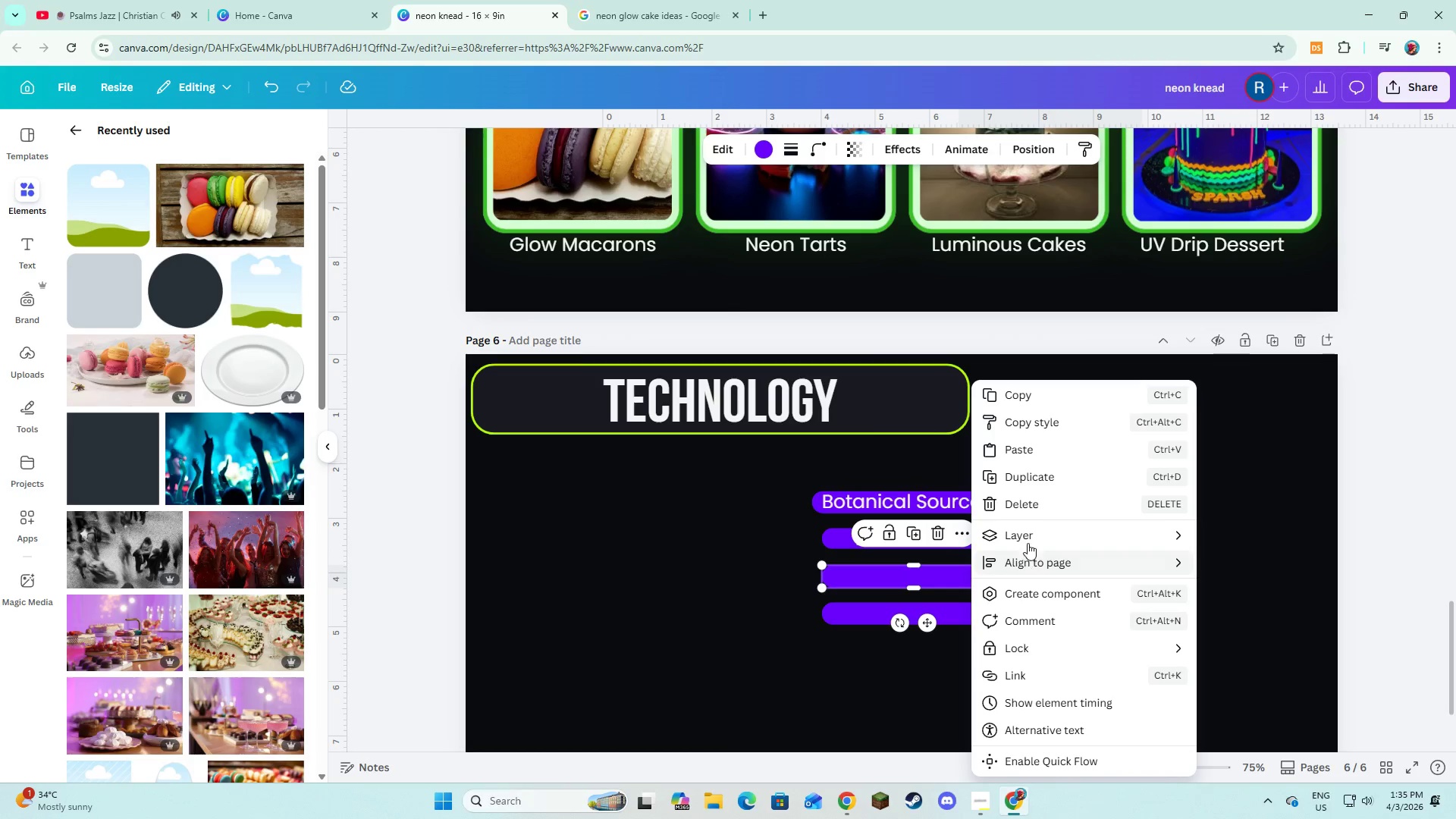 
left_click([1028, 535])
 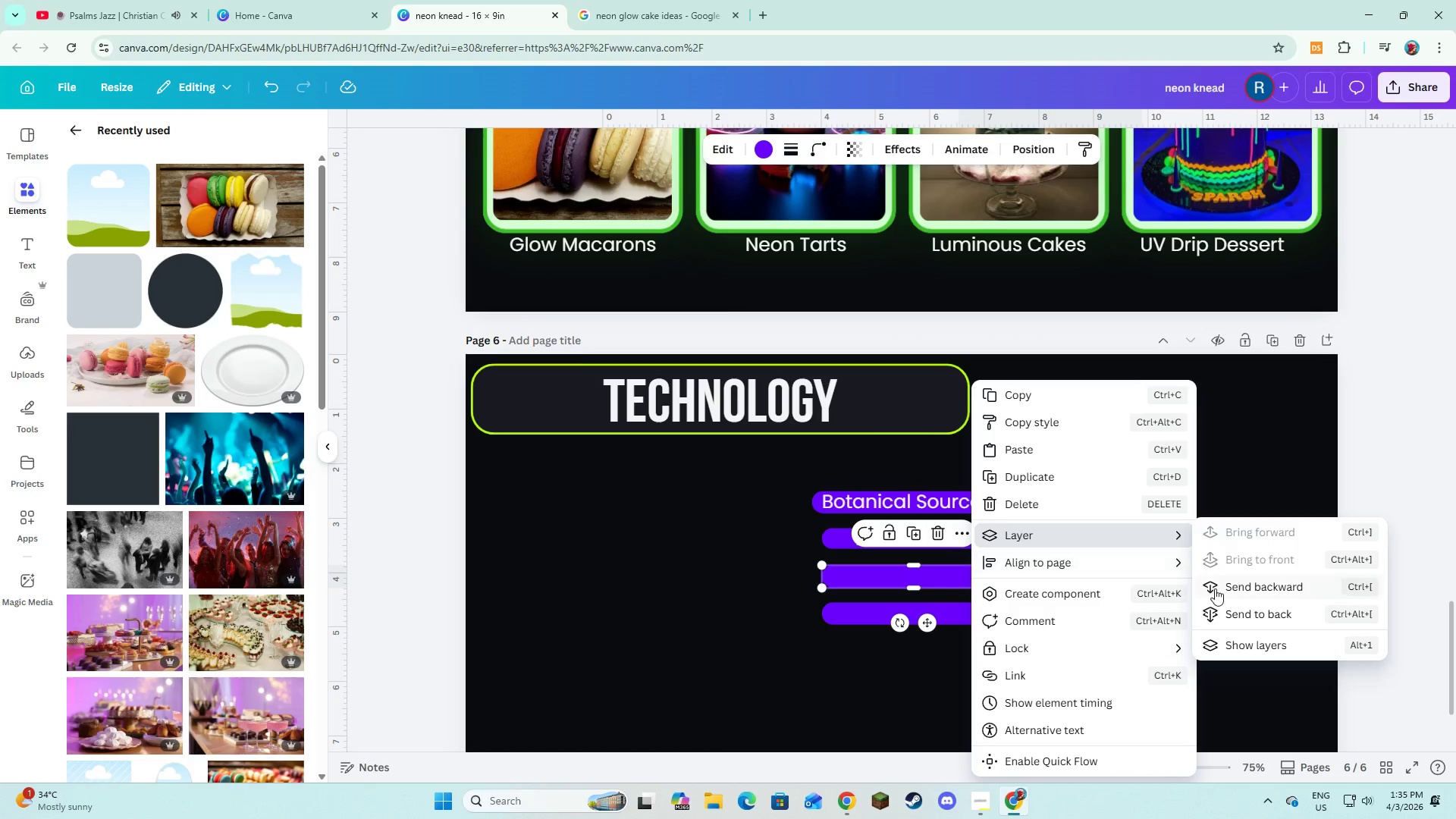 
left_click([1216, 588])
 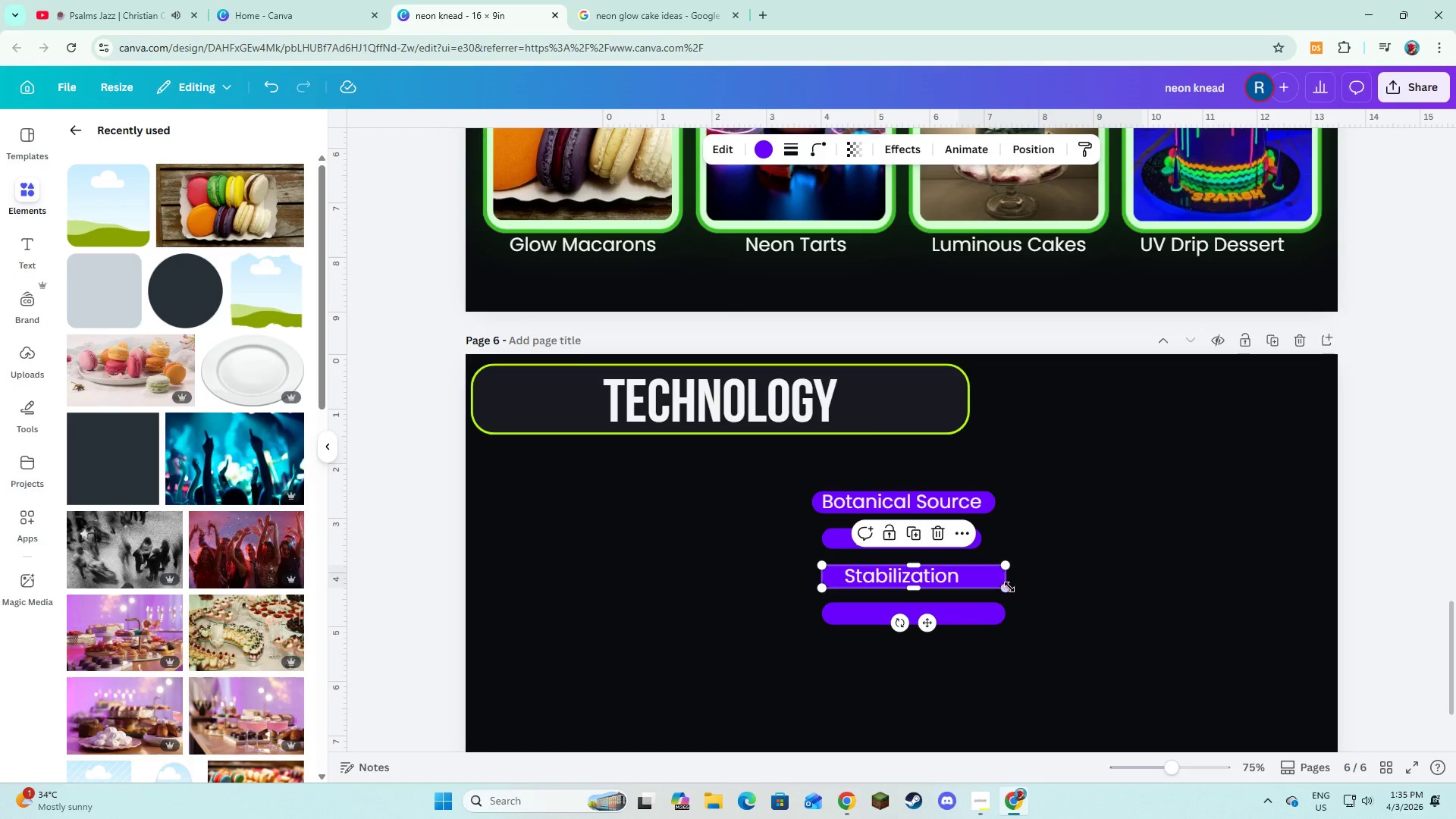 
left_click_drag(start_coordinate=[1006, 587], to_coordinate=[985, 586])
 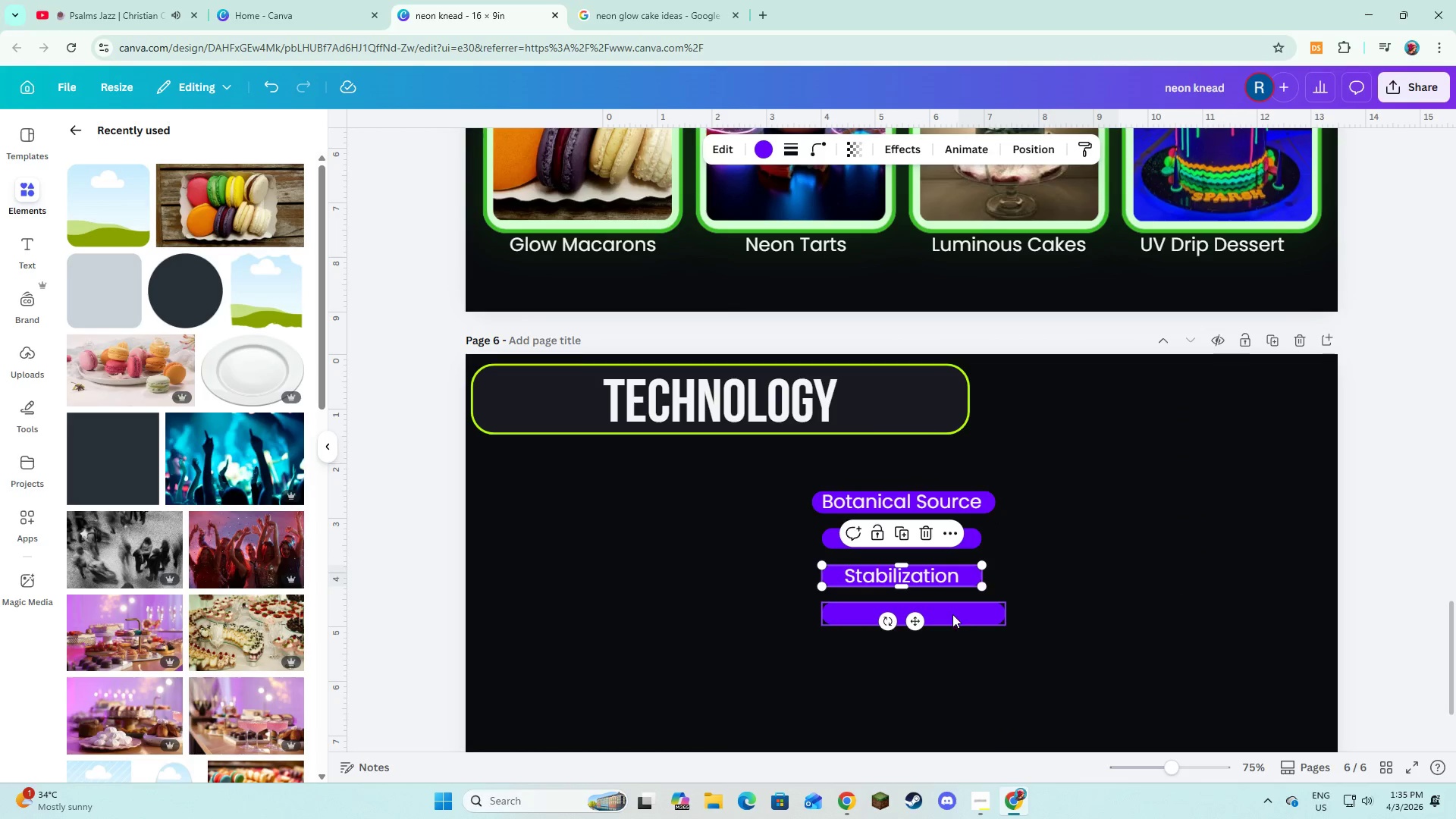 
left_click([952, 614])
 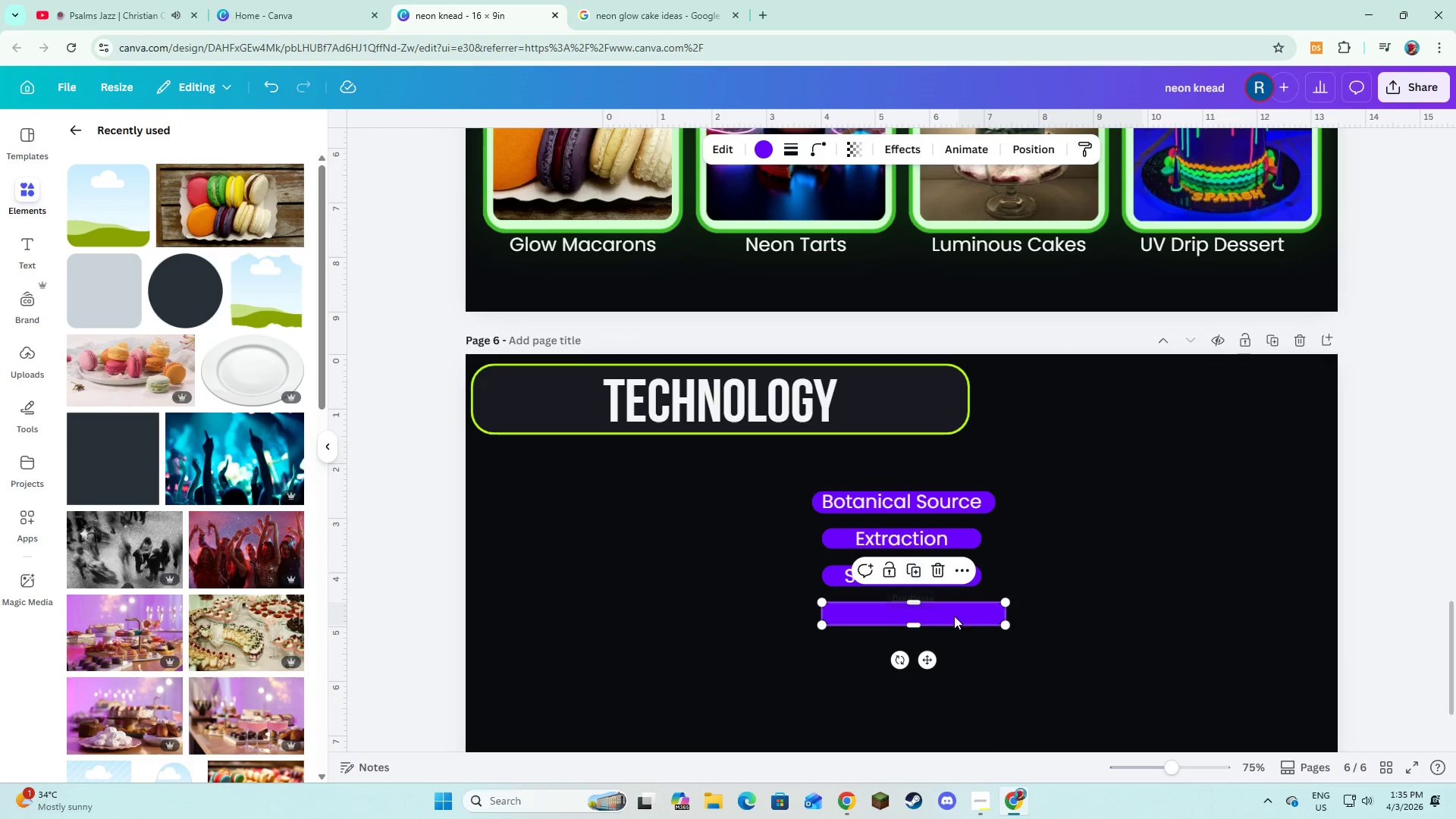 
right_click([960, 613])
 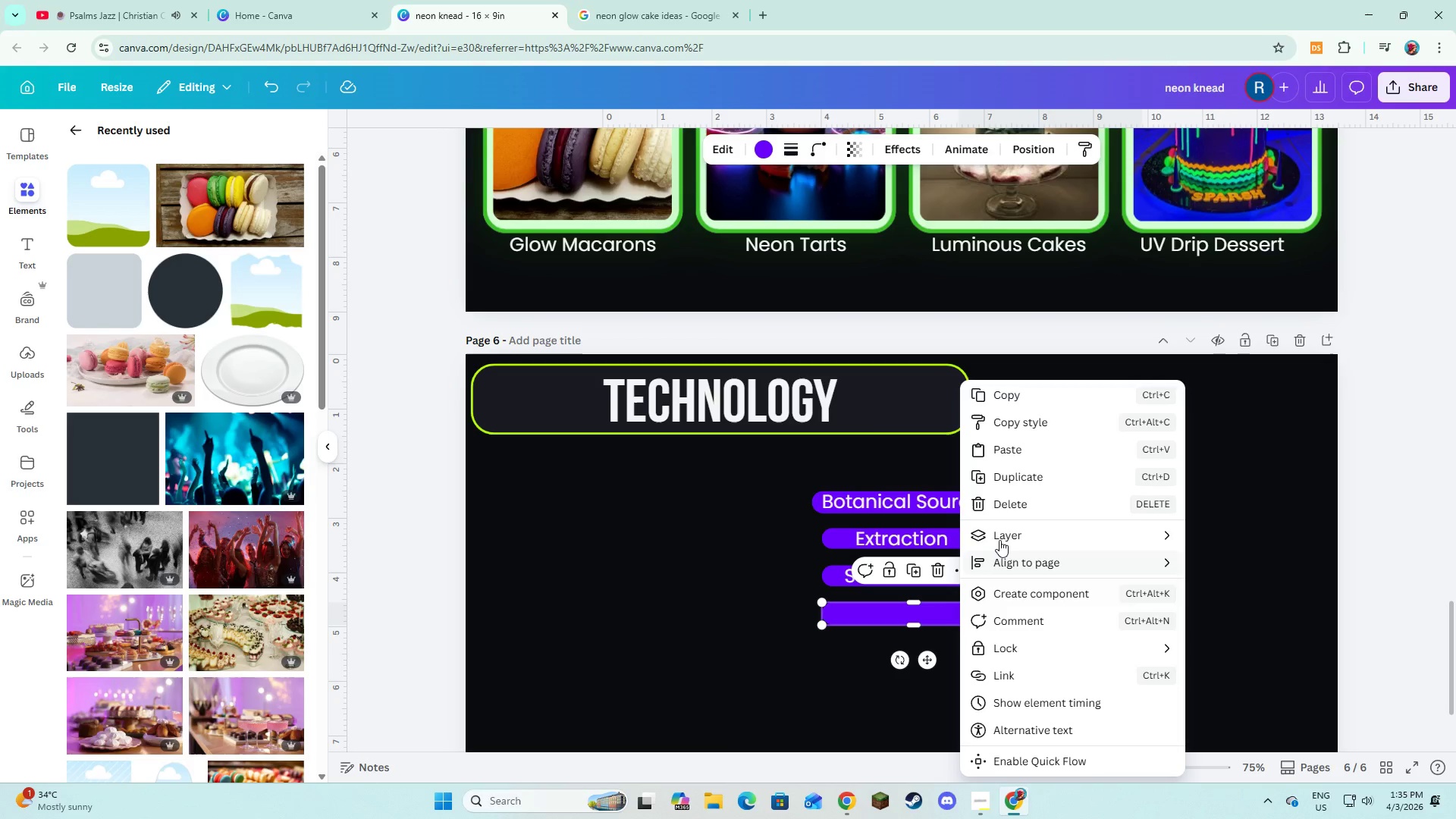 
left_click([999, 540])
 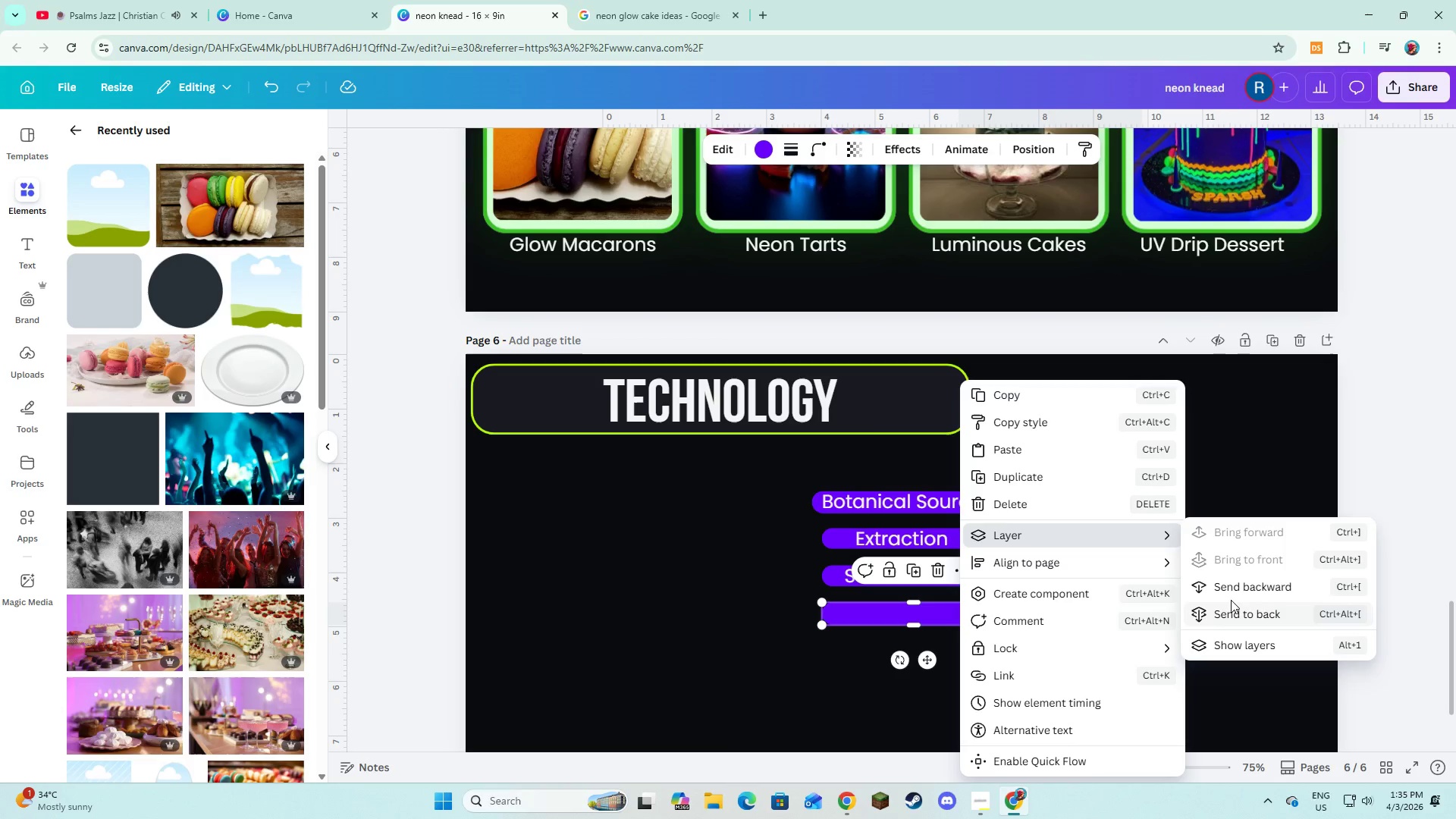 
left_click([1230, 596])
 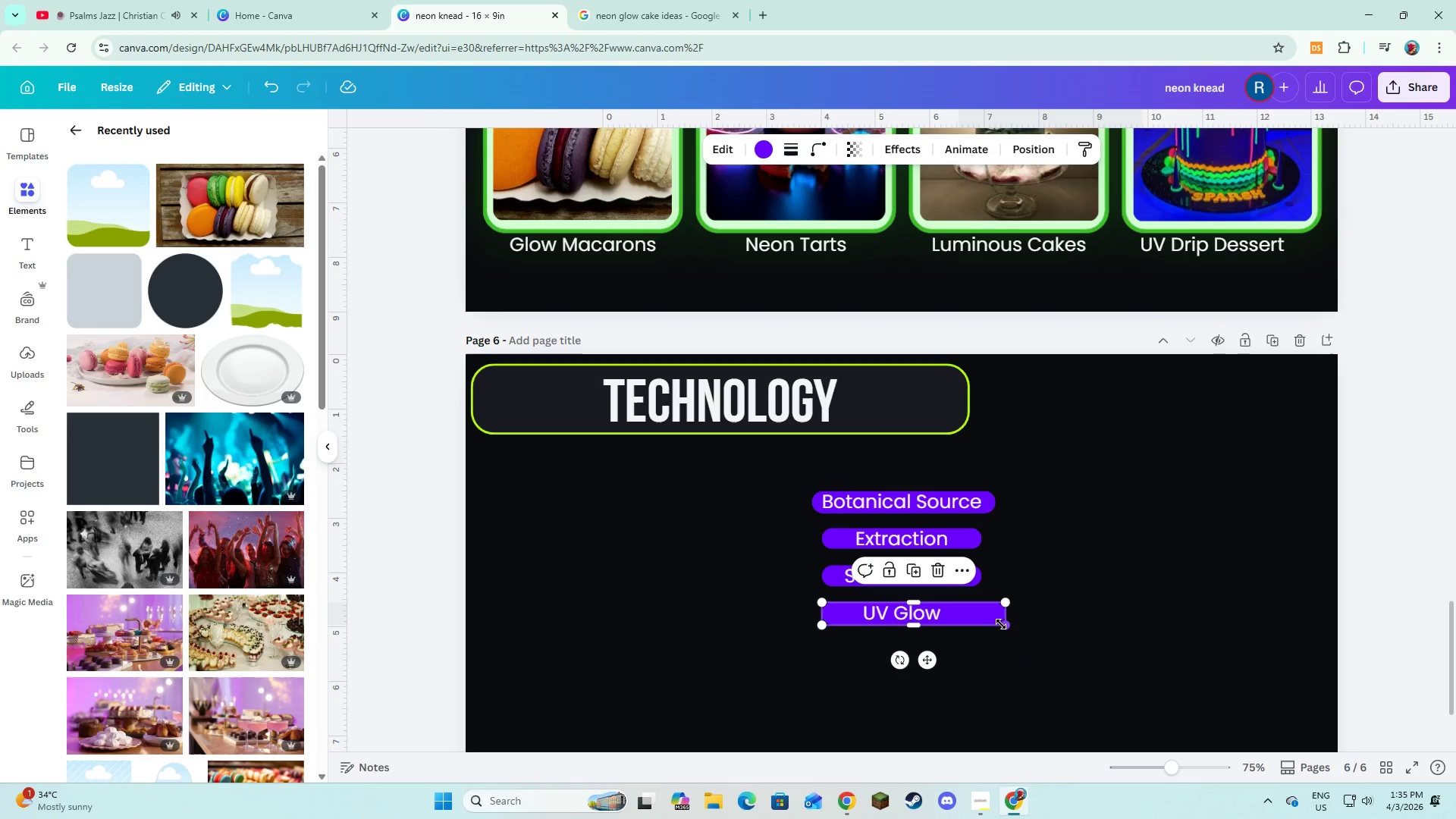 
left_click_drag(start_coordinate=[1001, 624], to_coordinate=[960, 623])
 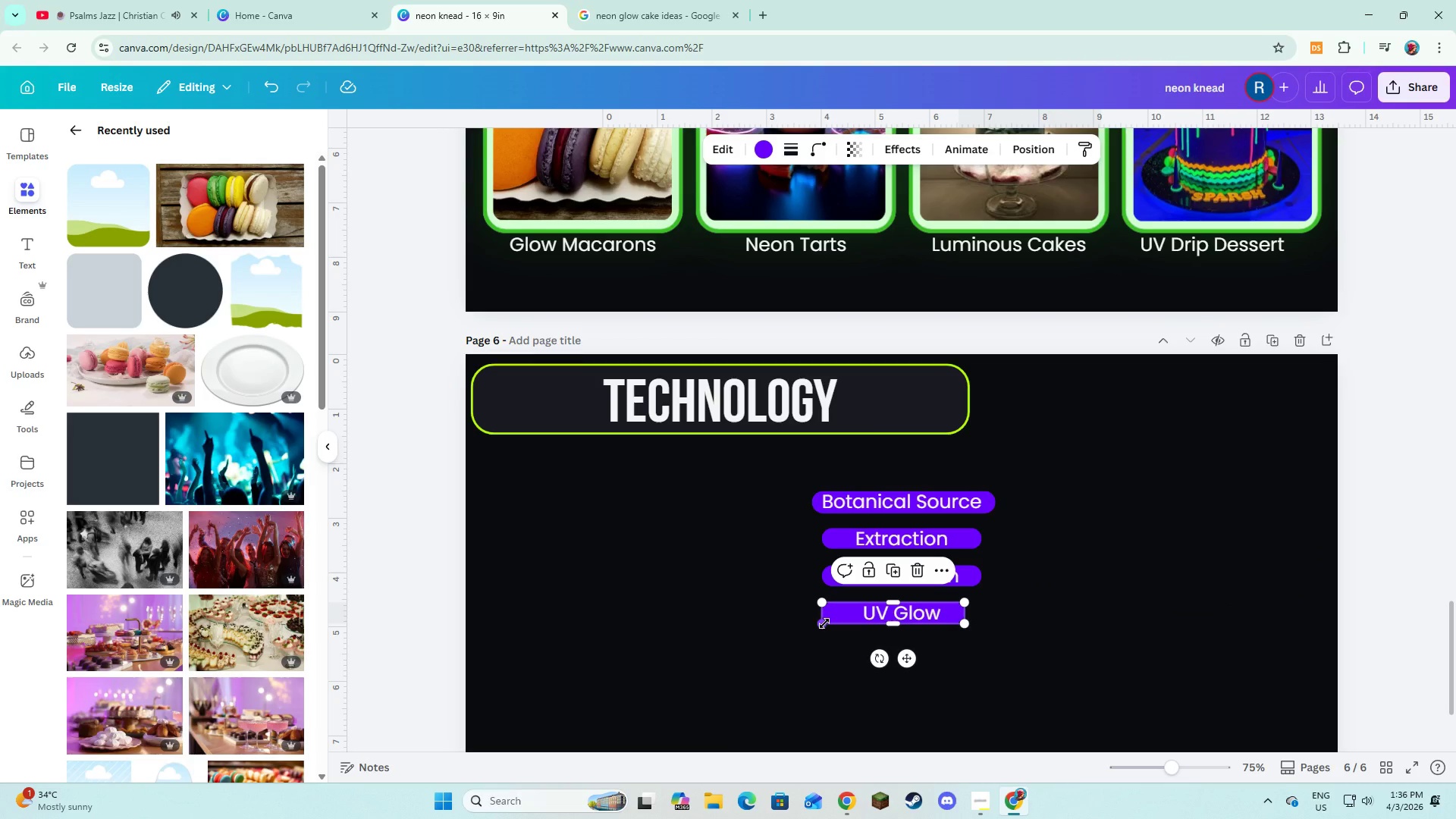 
left_click_drag(start_coordinate=[827, 623], to_coordinate=[840, 623])
 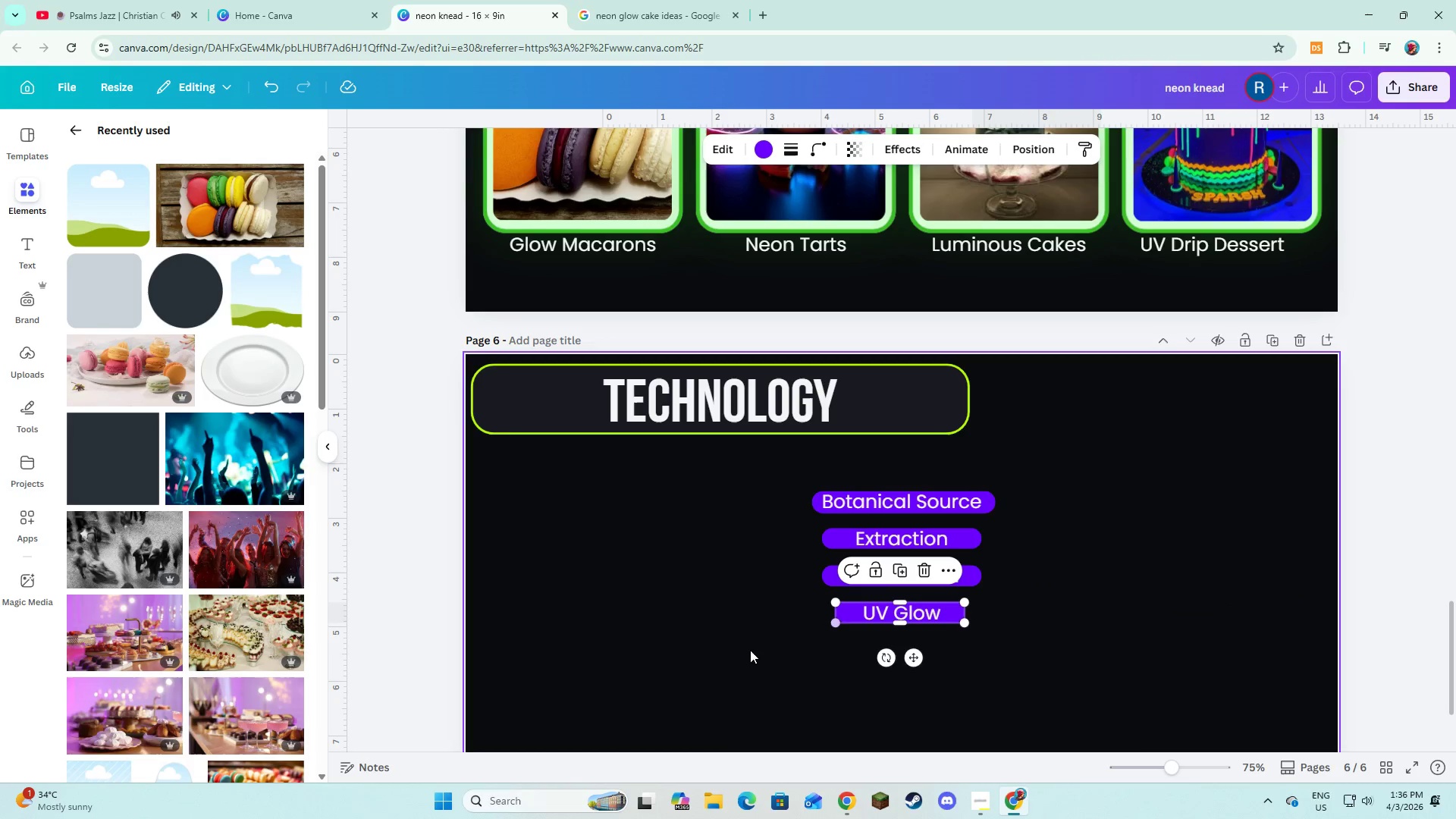 
left_click([750, 650])
 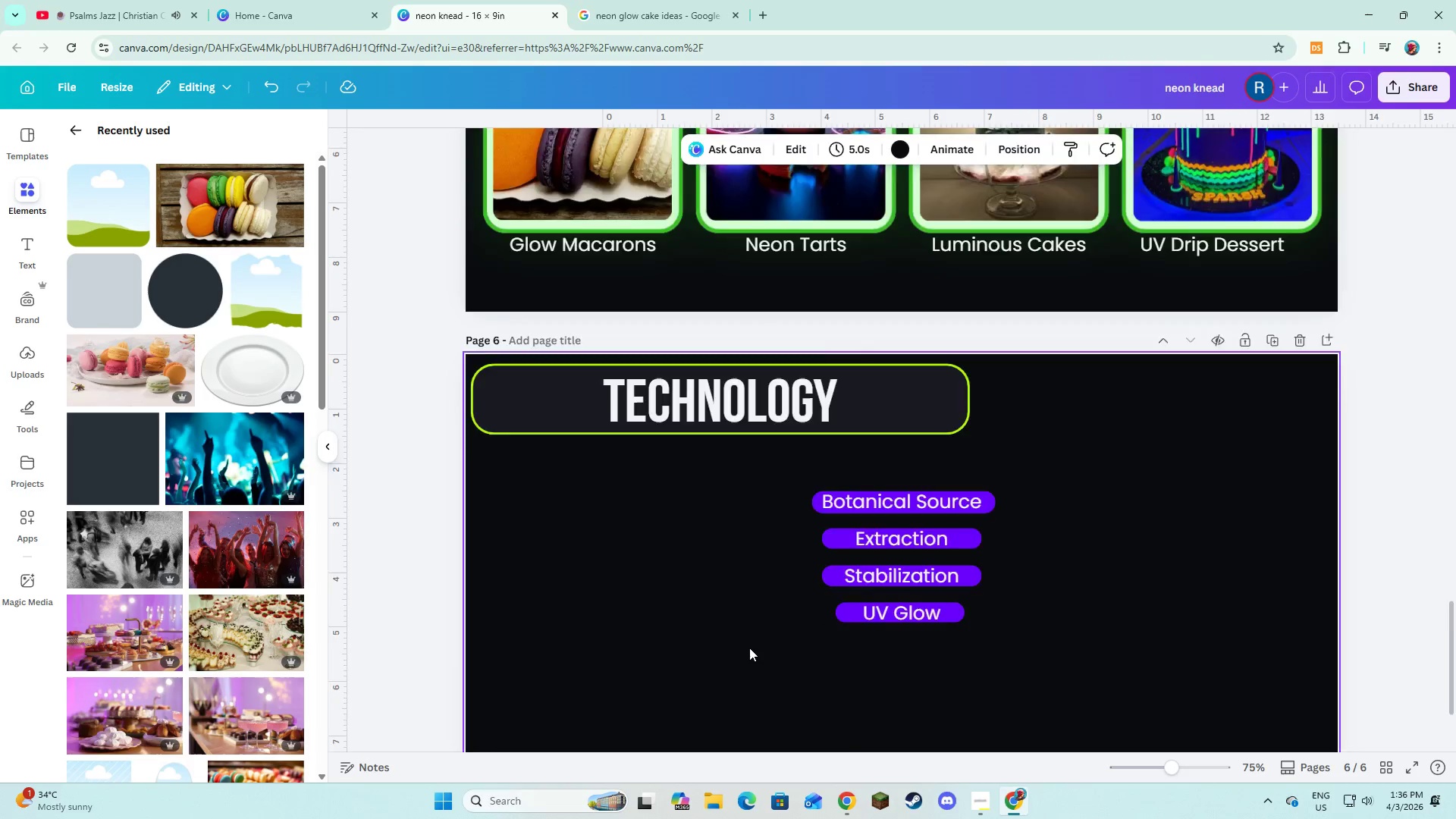 
scroll: coordinate [749, 648], scroll_direction: down, amount: 3.0
 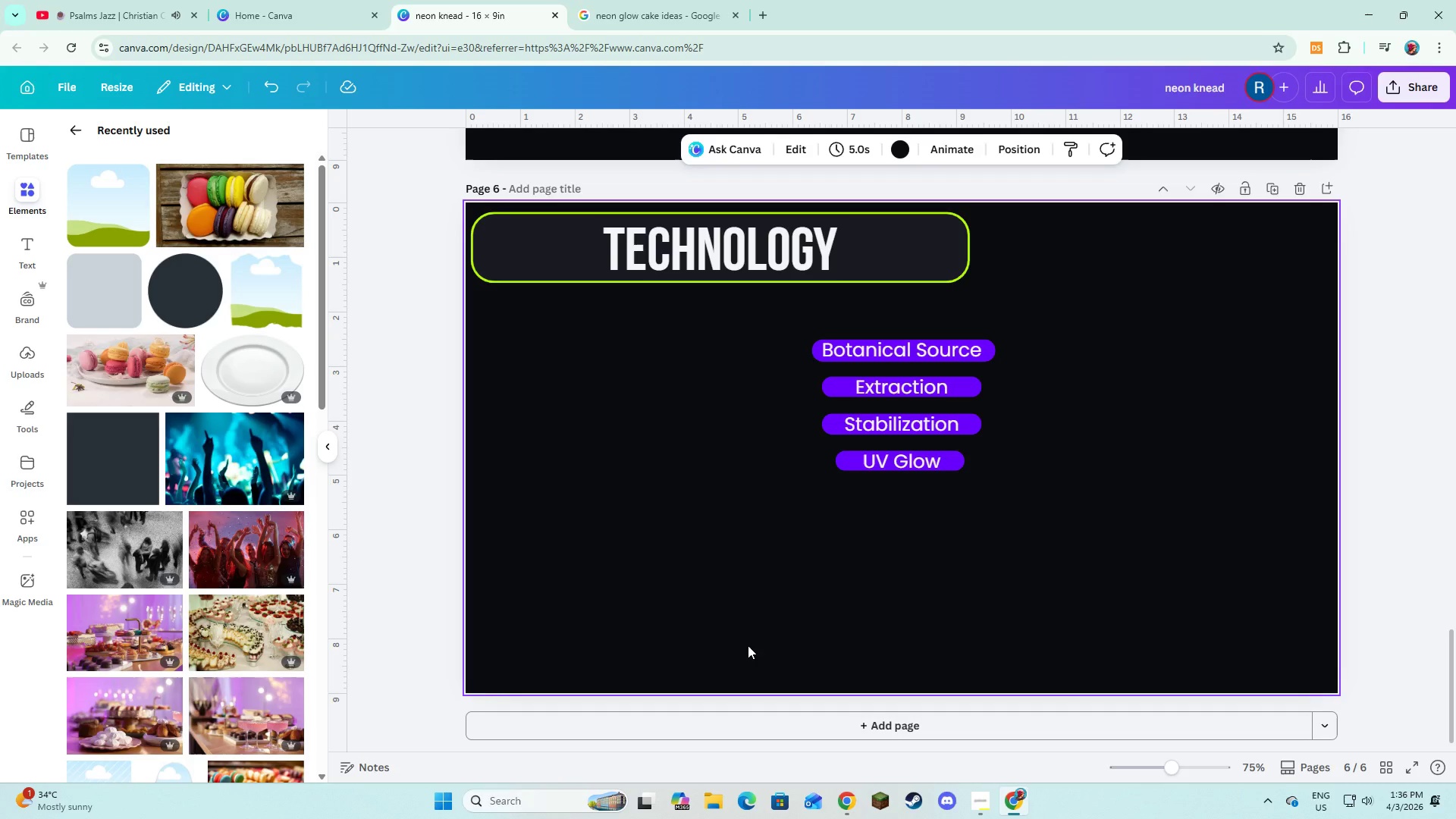 
wait(6.42)
 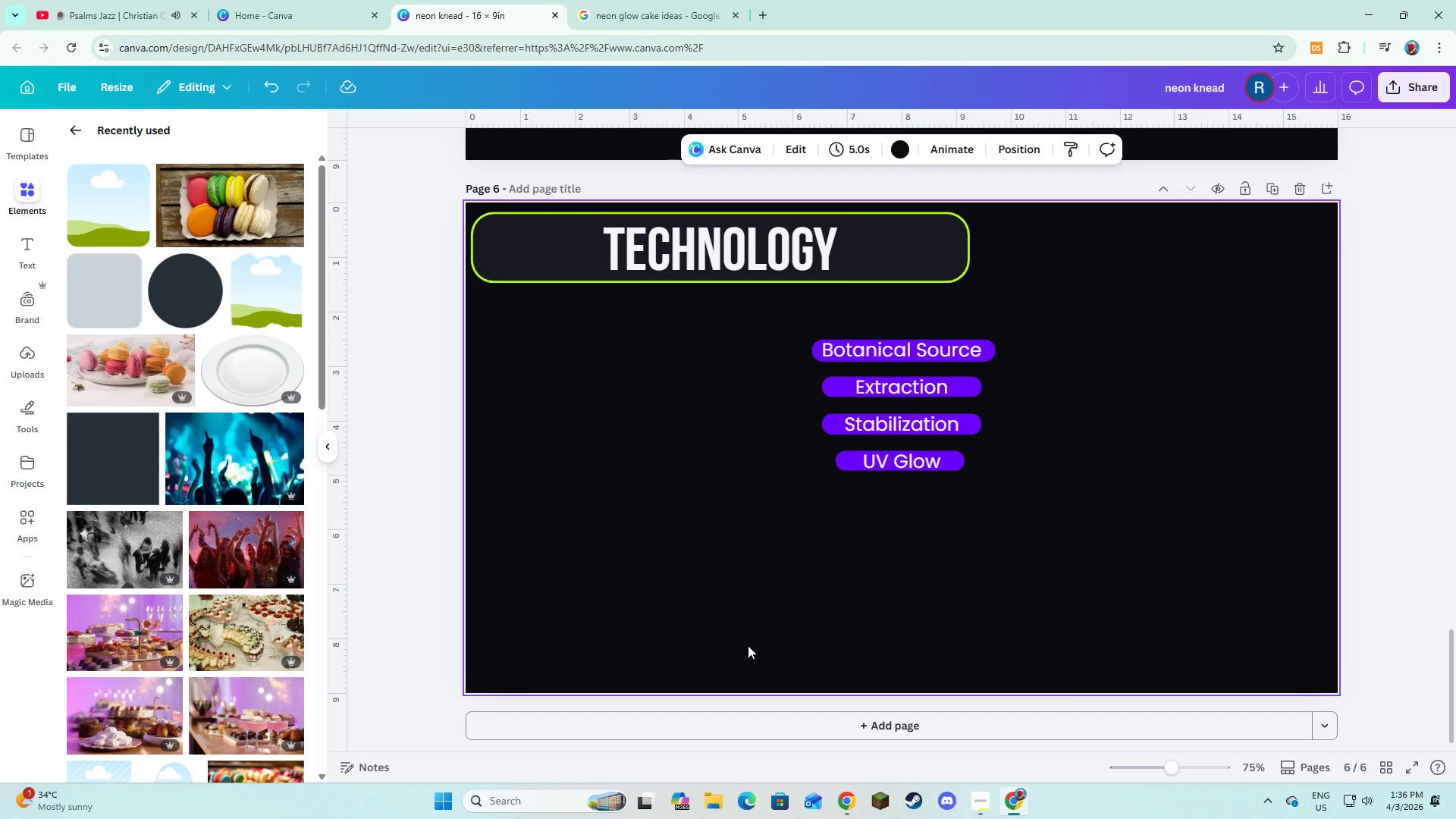 
scroll: coordinate [802, 626], scroll_direction: up, amount: 2.0
 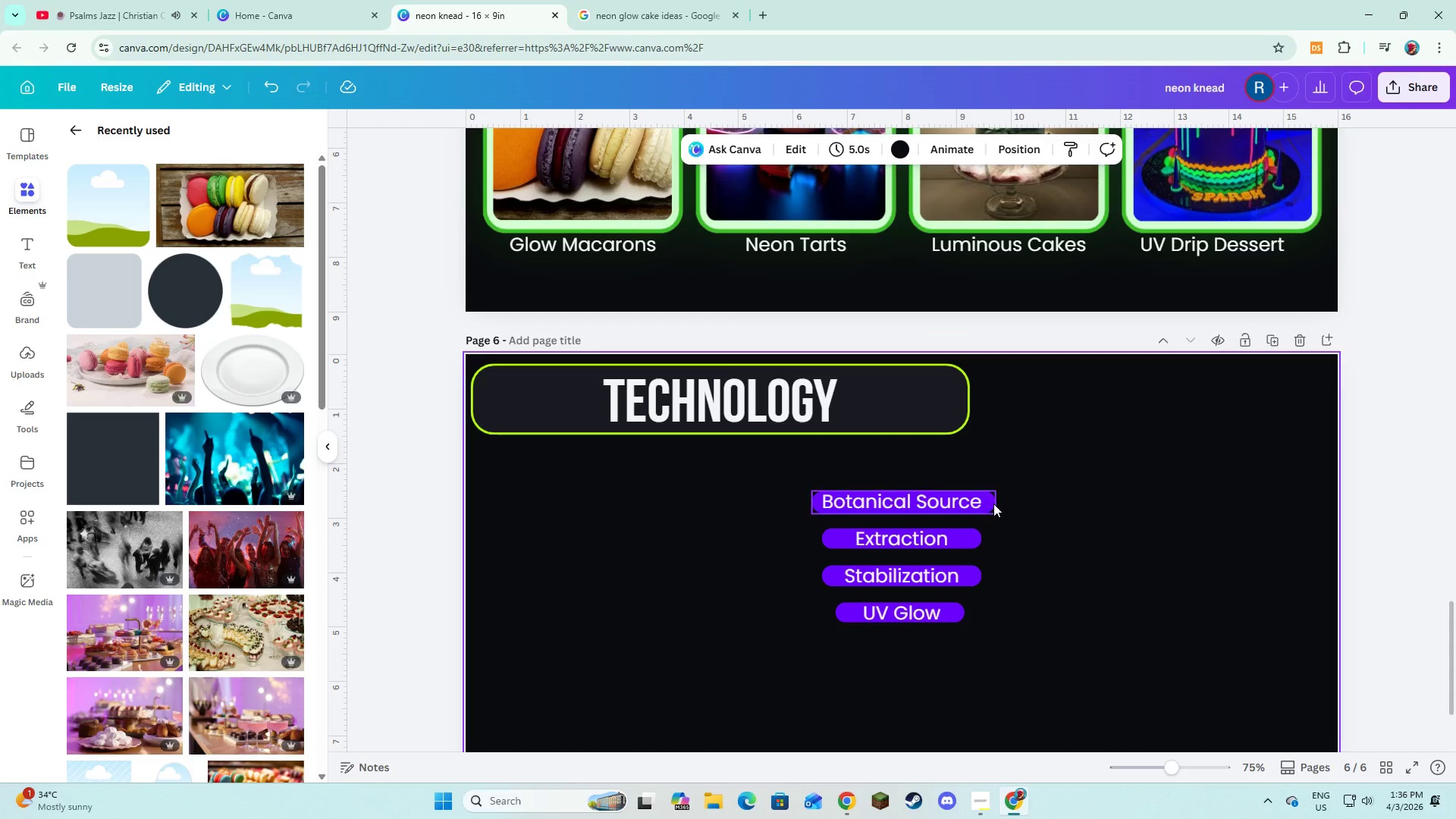 
left_click([993, 504])
 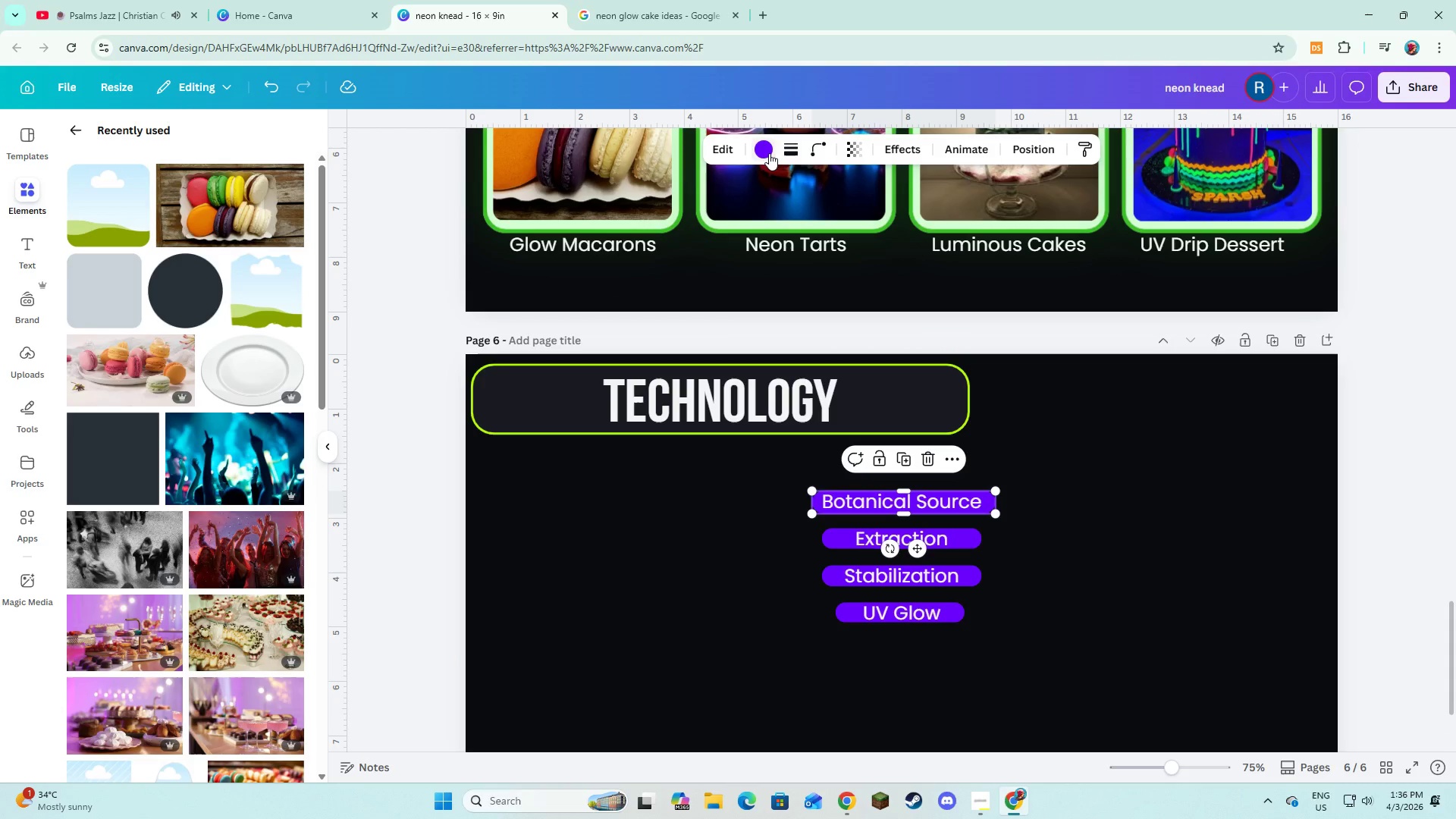 
left_click([769, 153])
 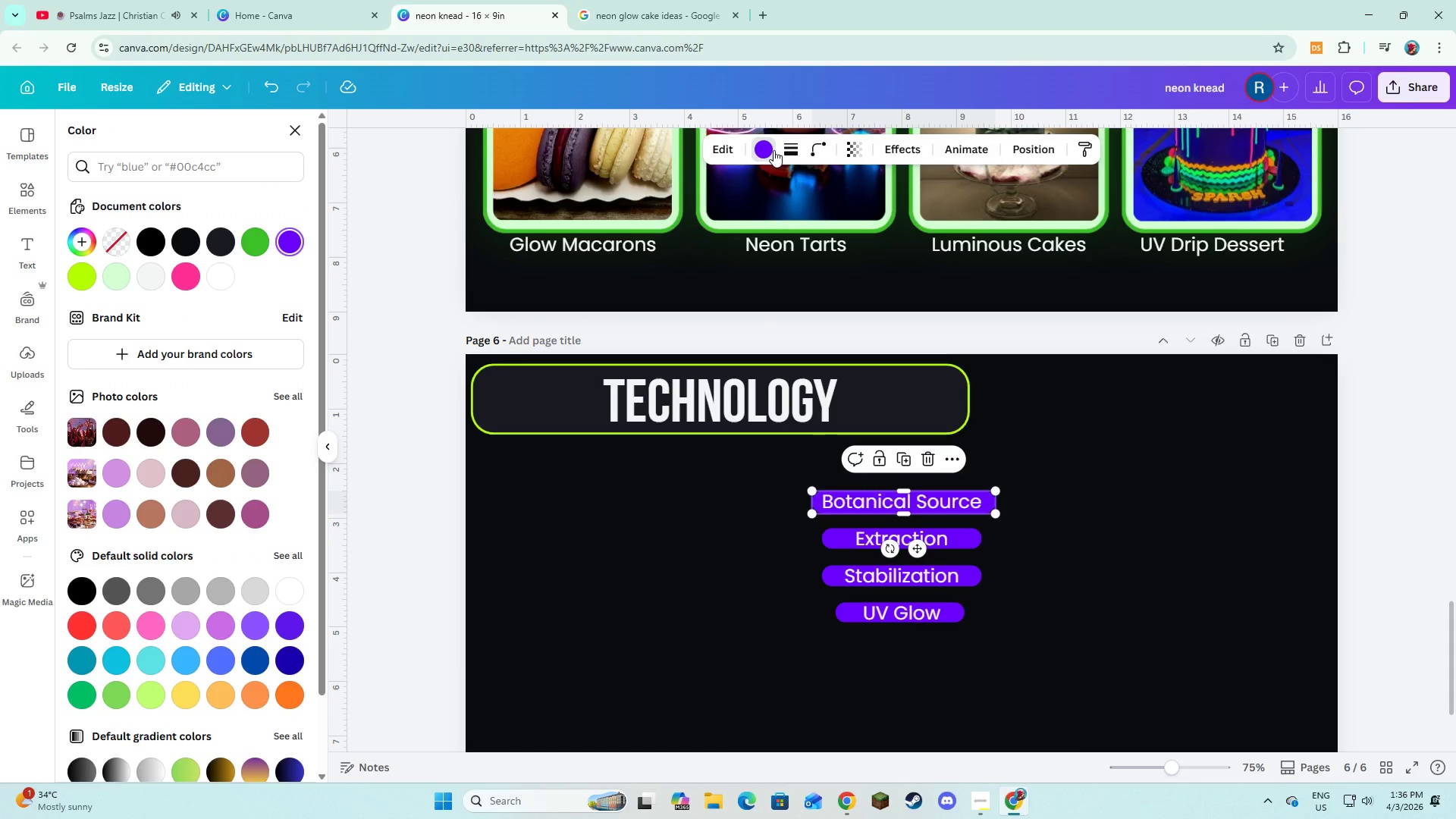 
left_click([774, 150])
 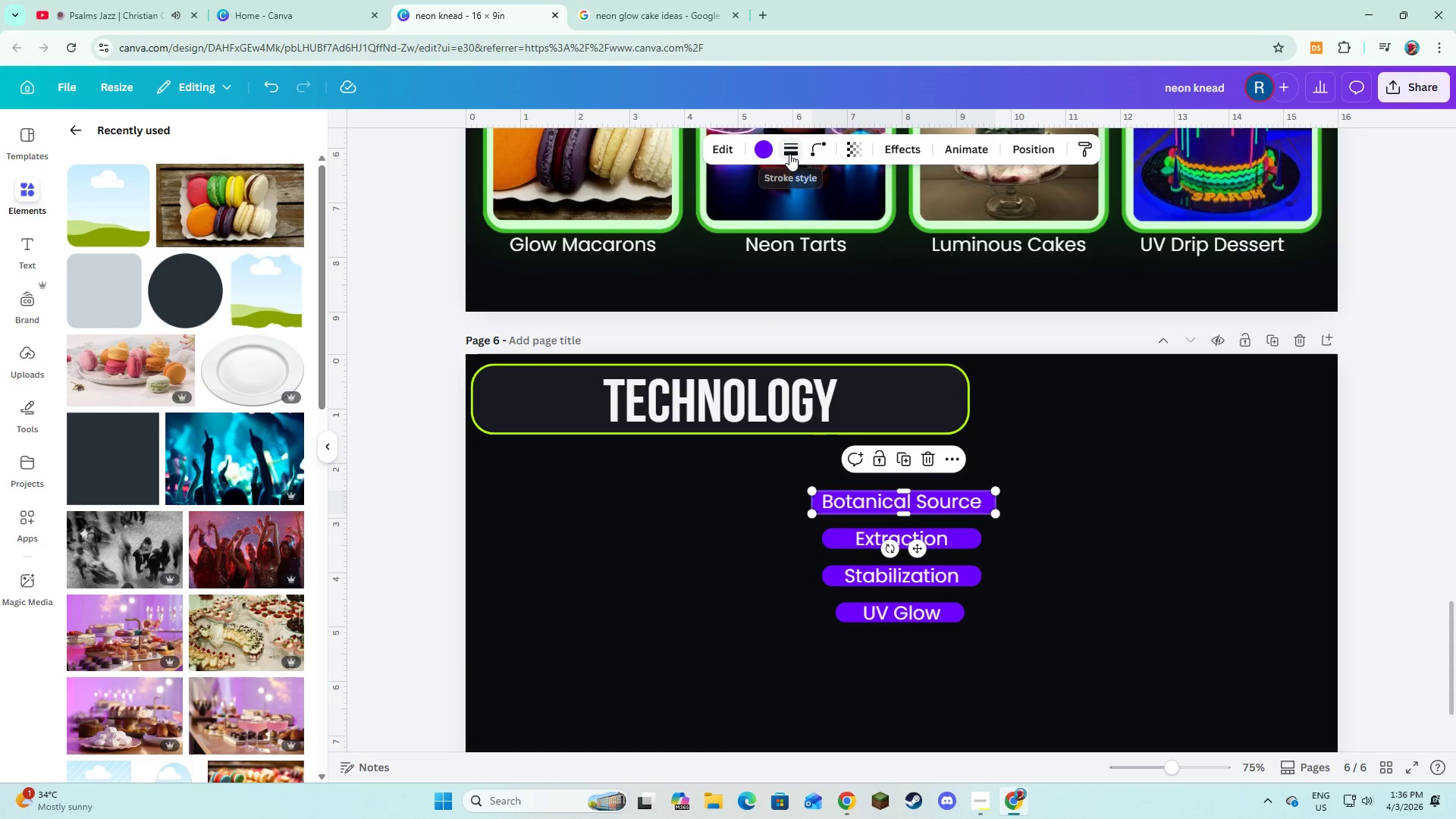 
left_click([789, 154])
 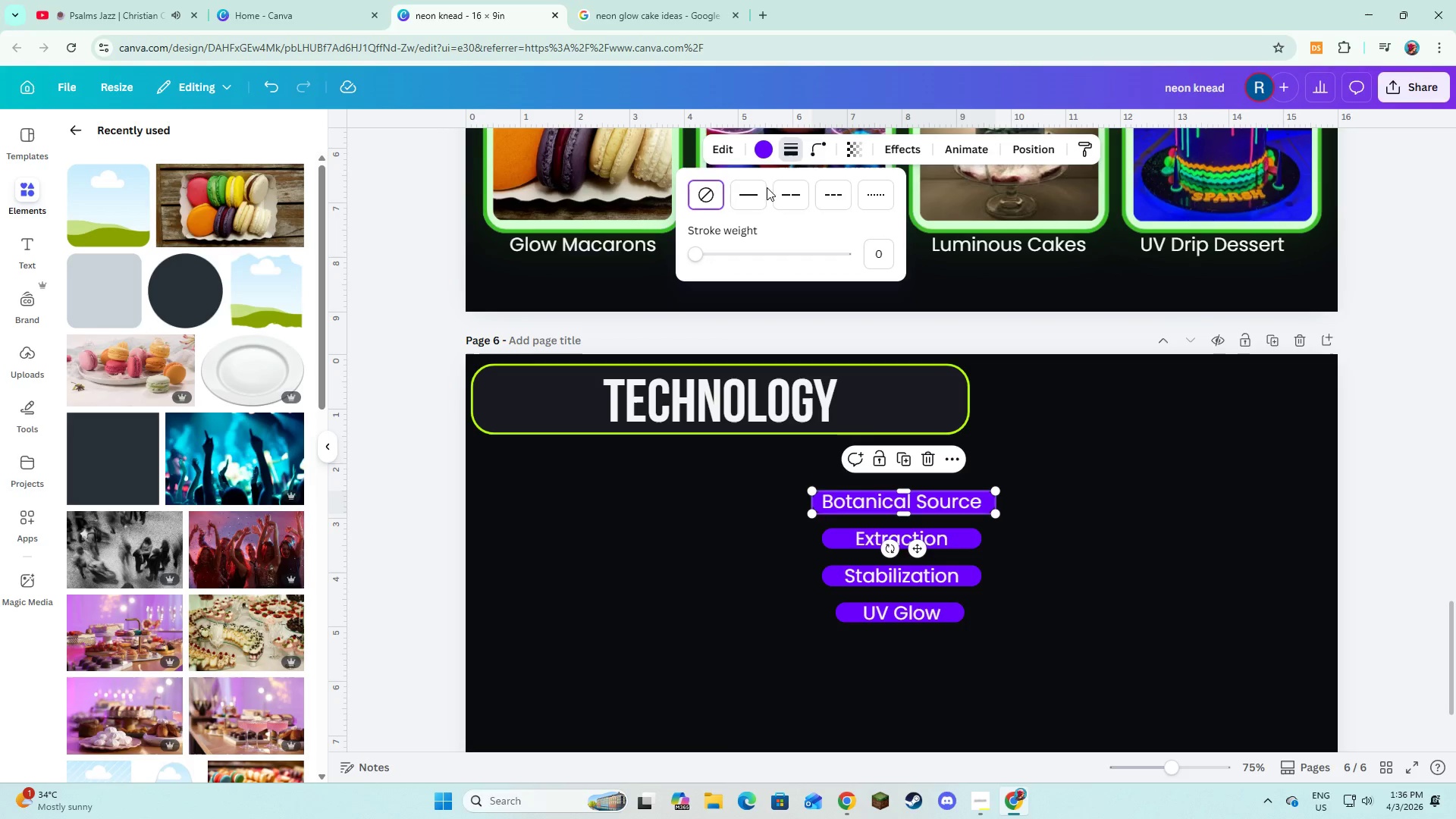 
left_click([757, 193])
 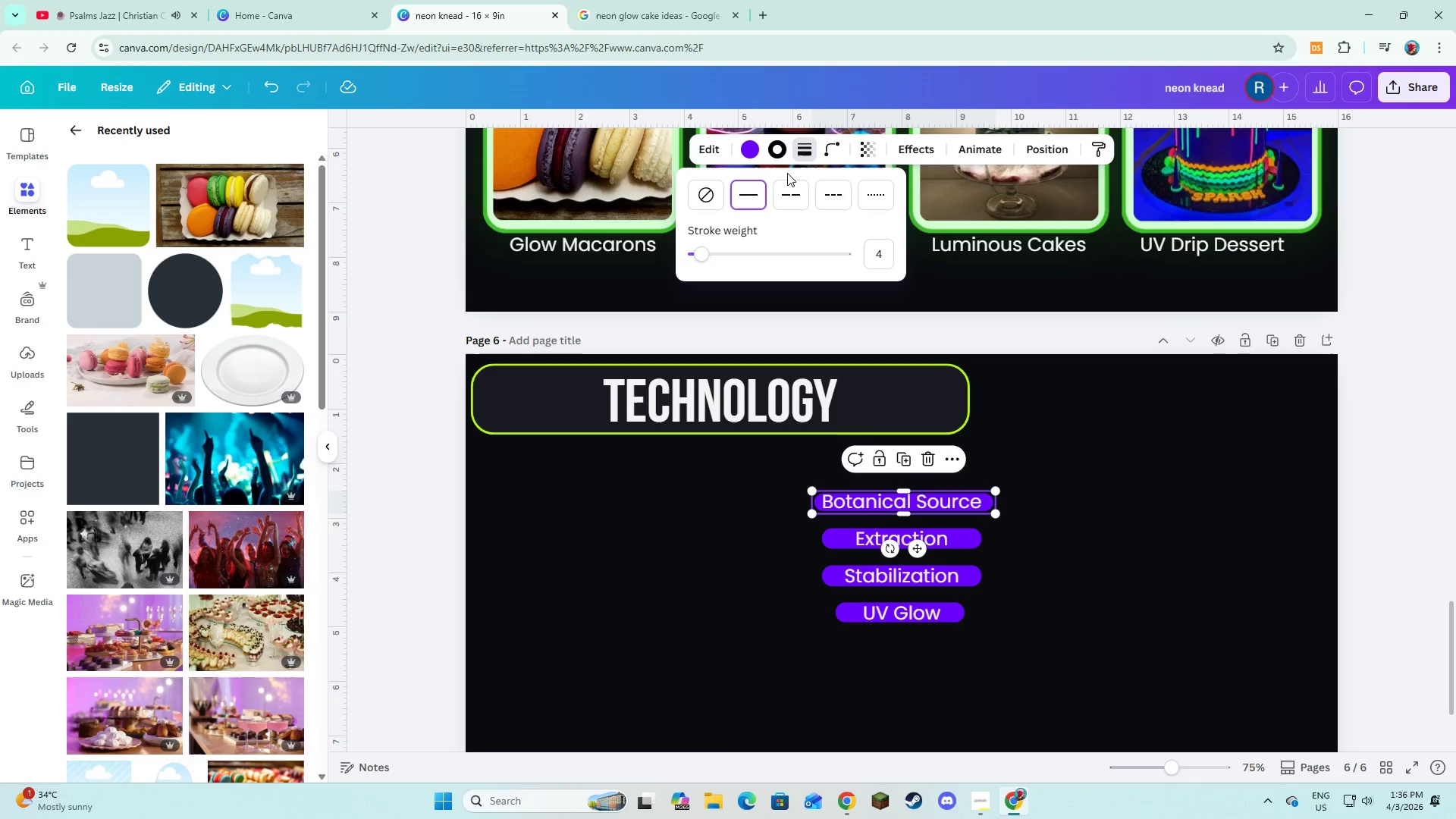 
left_click([786, 155])
 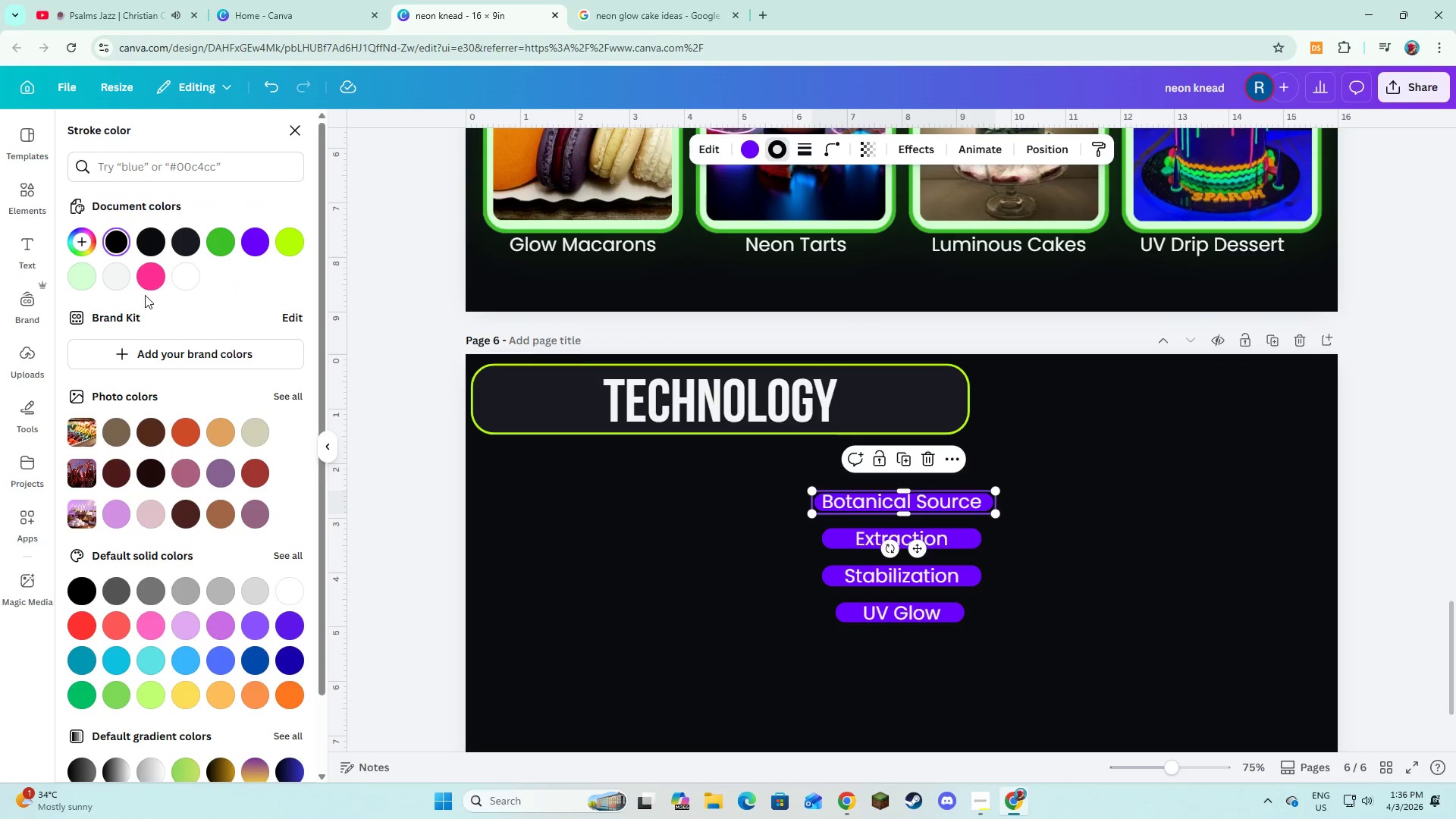 
left_click([149, 275])
 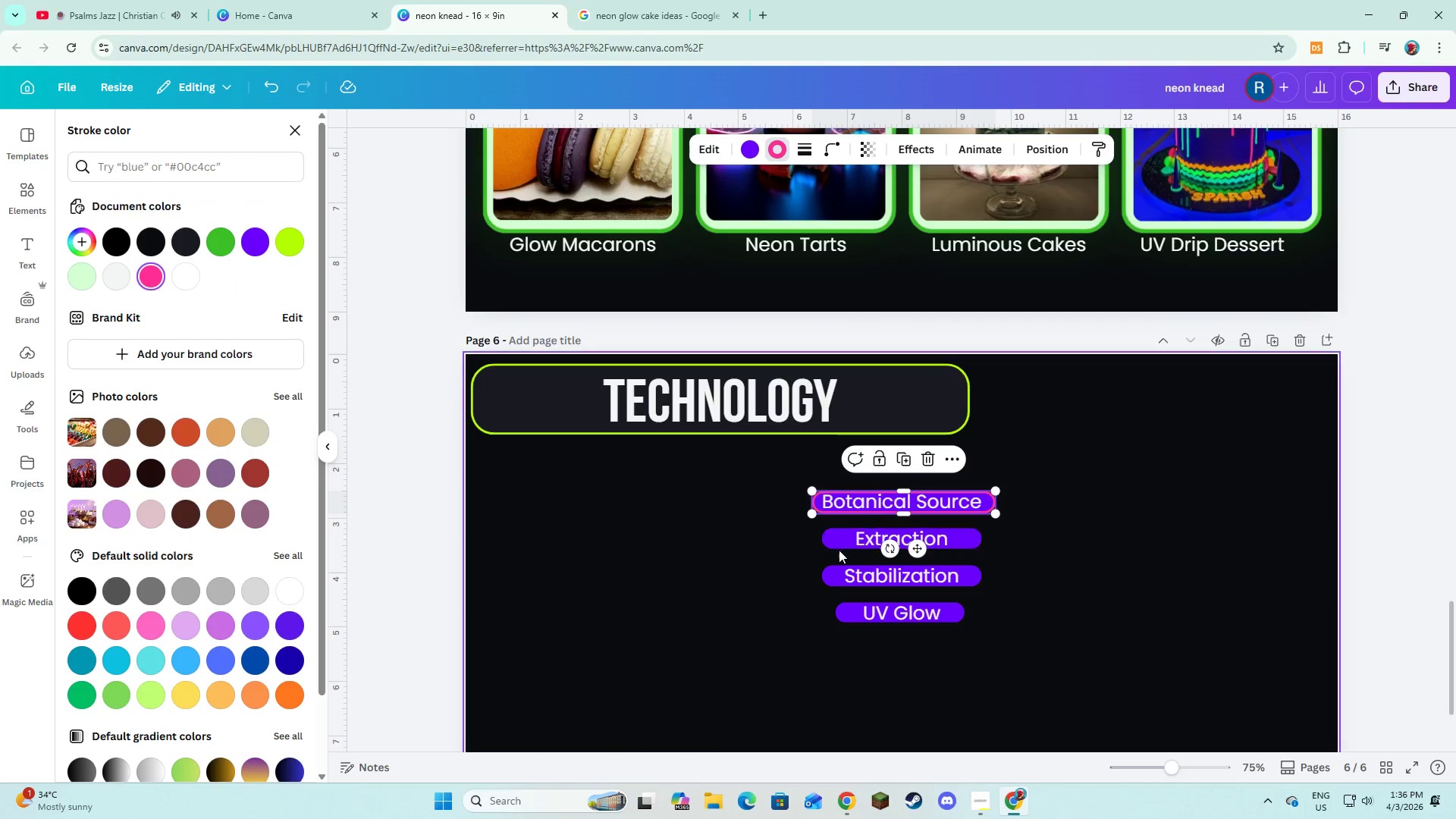 
left_click([836, 543])
 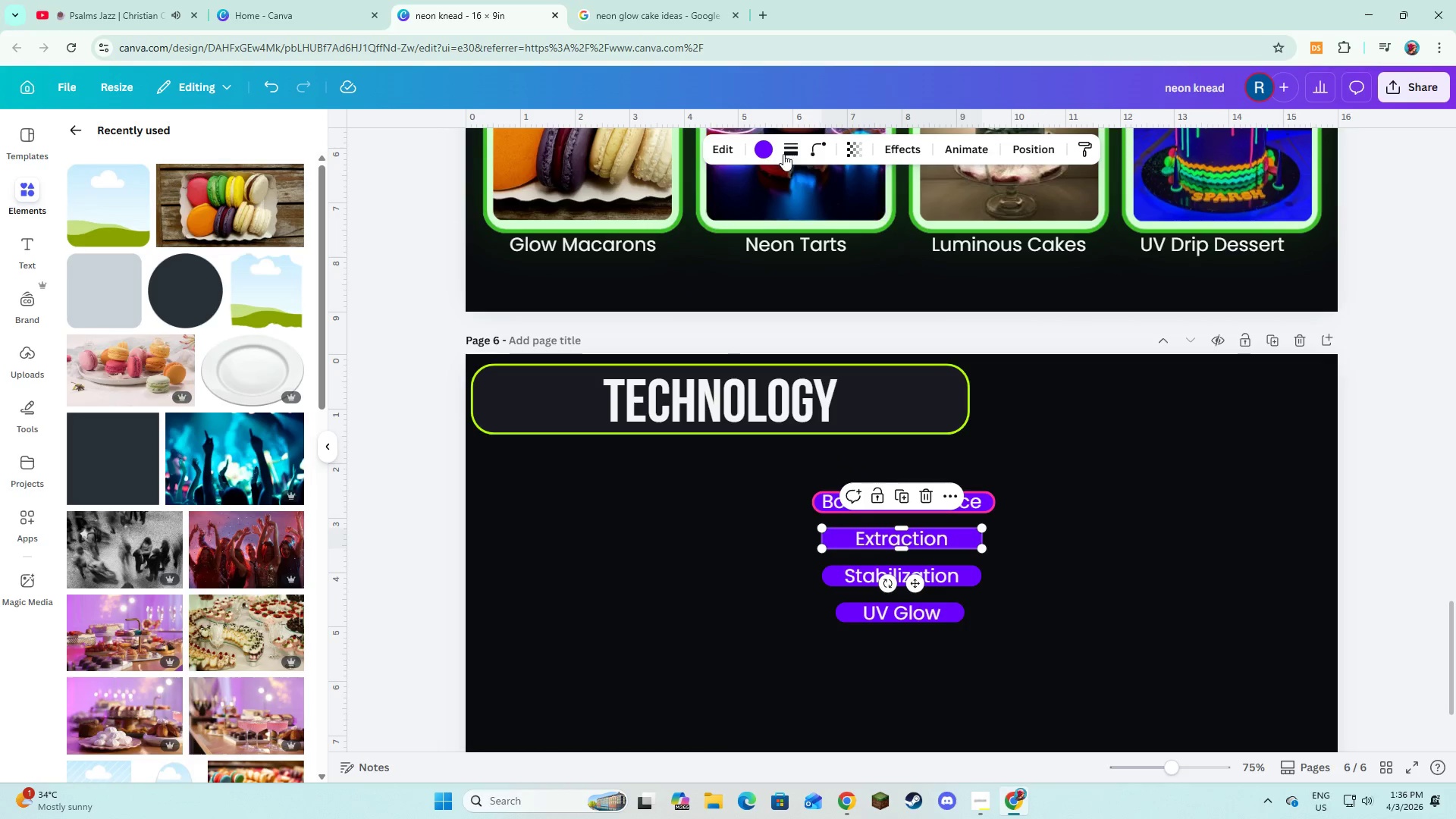 
left_click([783, 154])
 